 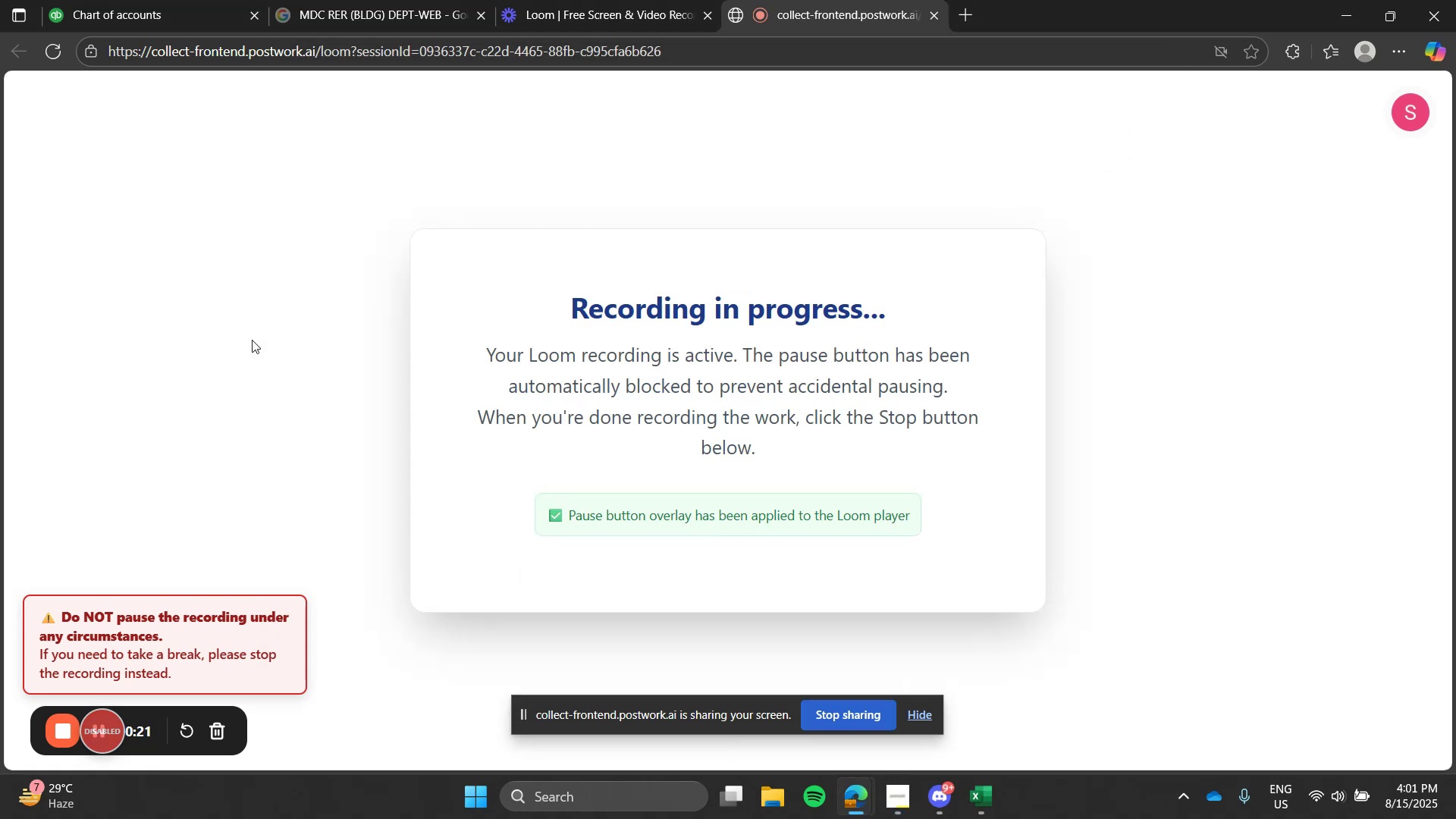 
left_click([194, 0])
 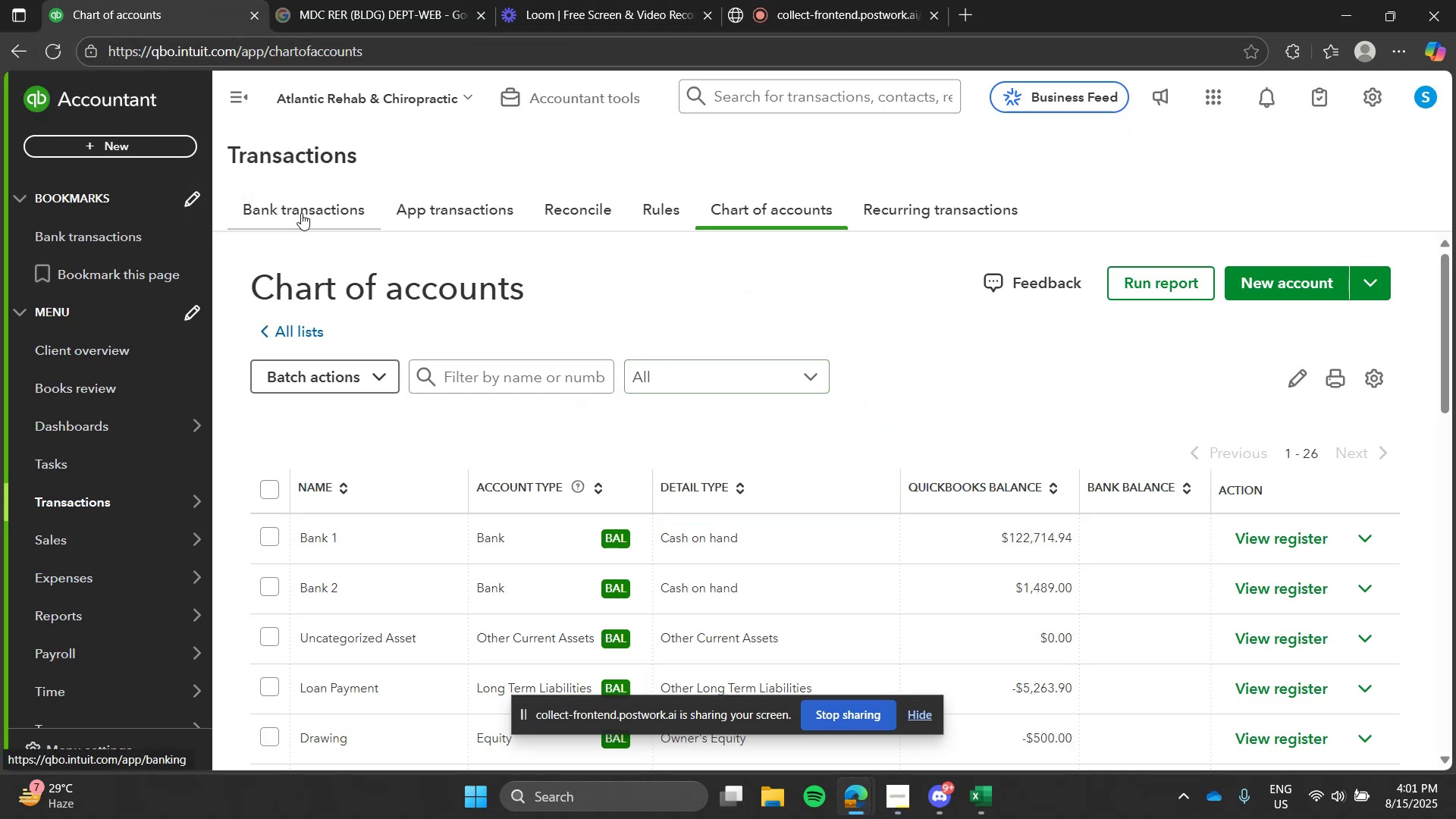 
wait(5.69)
 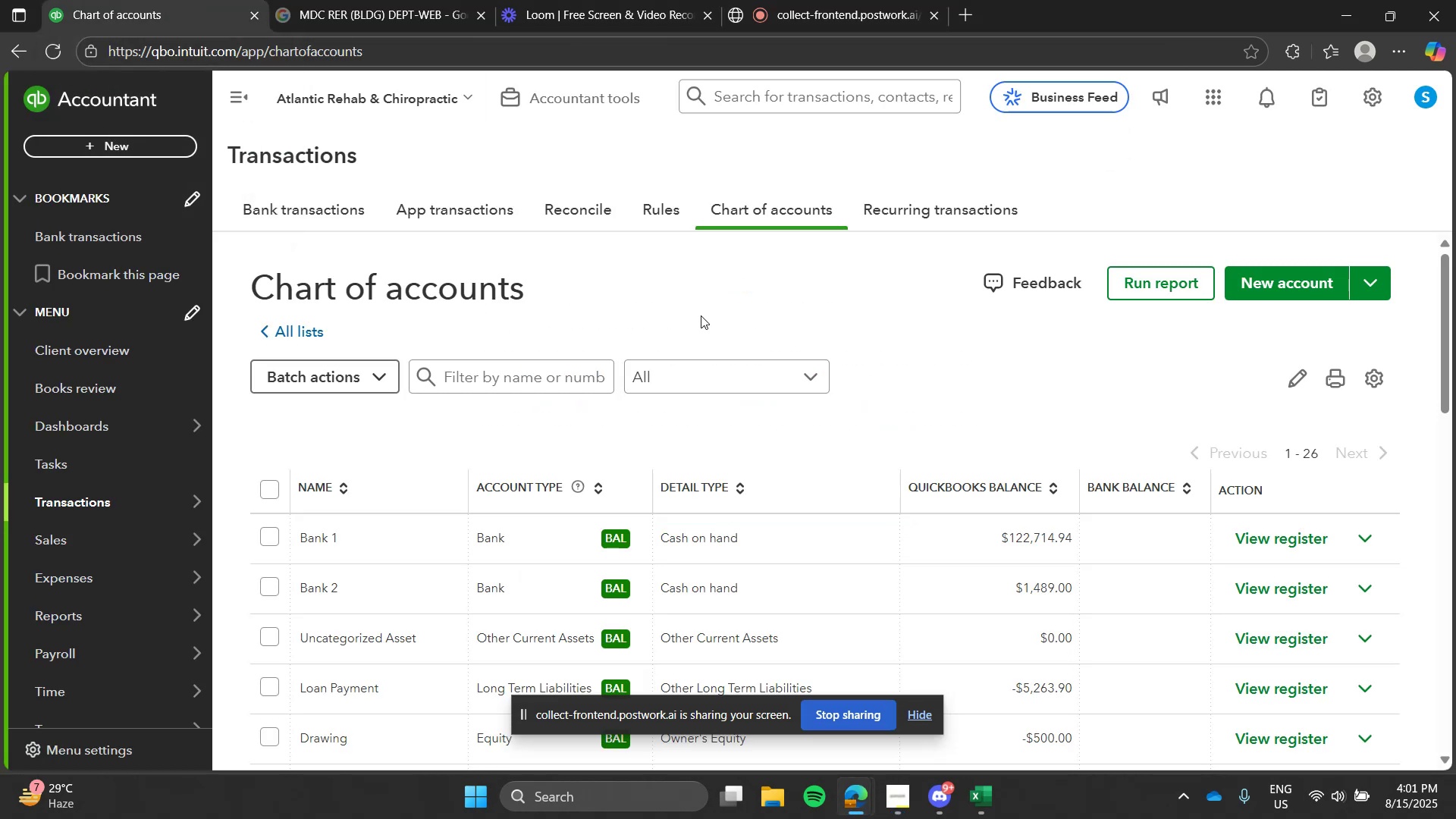 
left_click([1373, 96])
 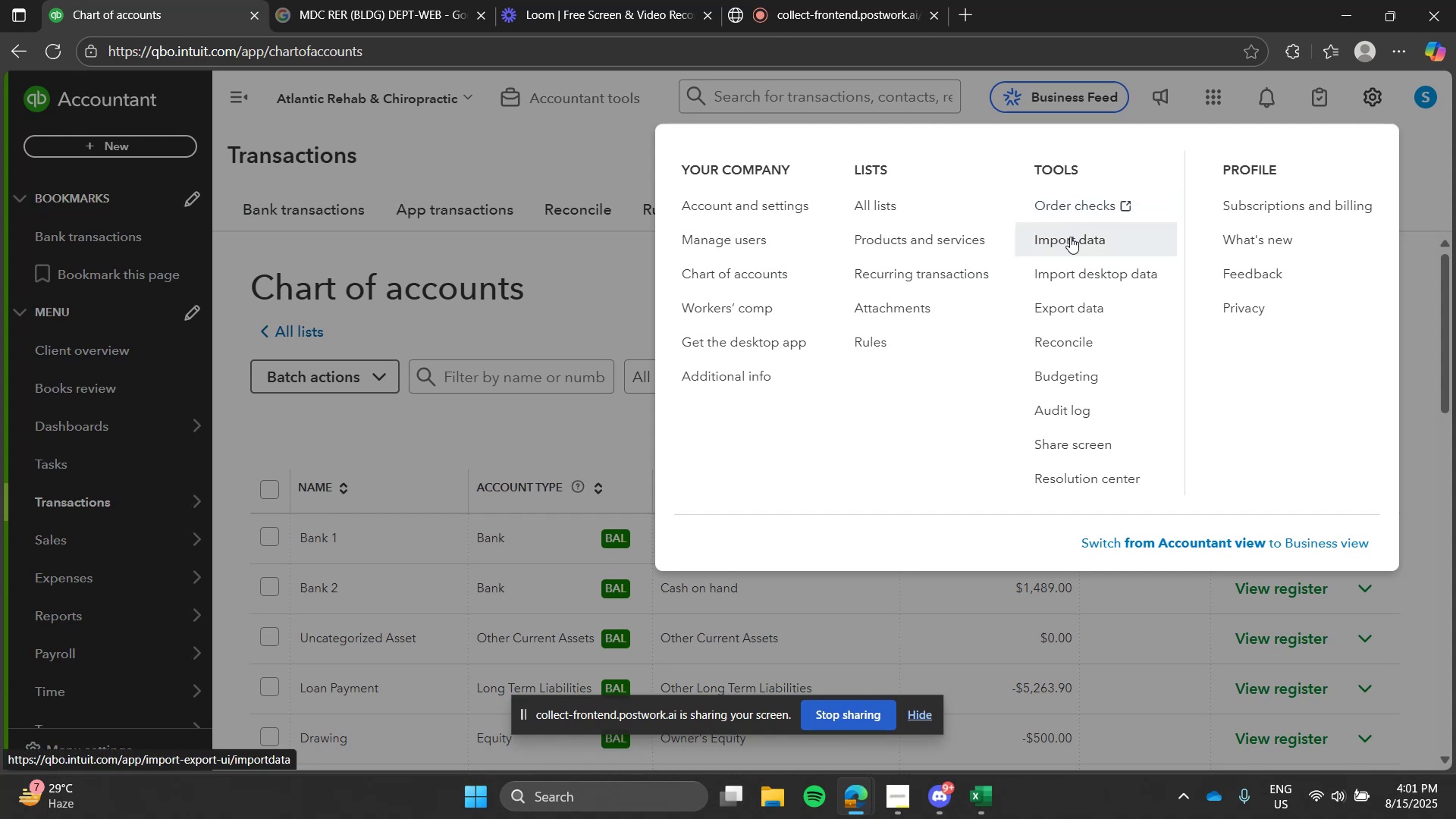 
left_click([1070, 237])
 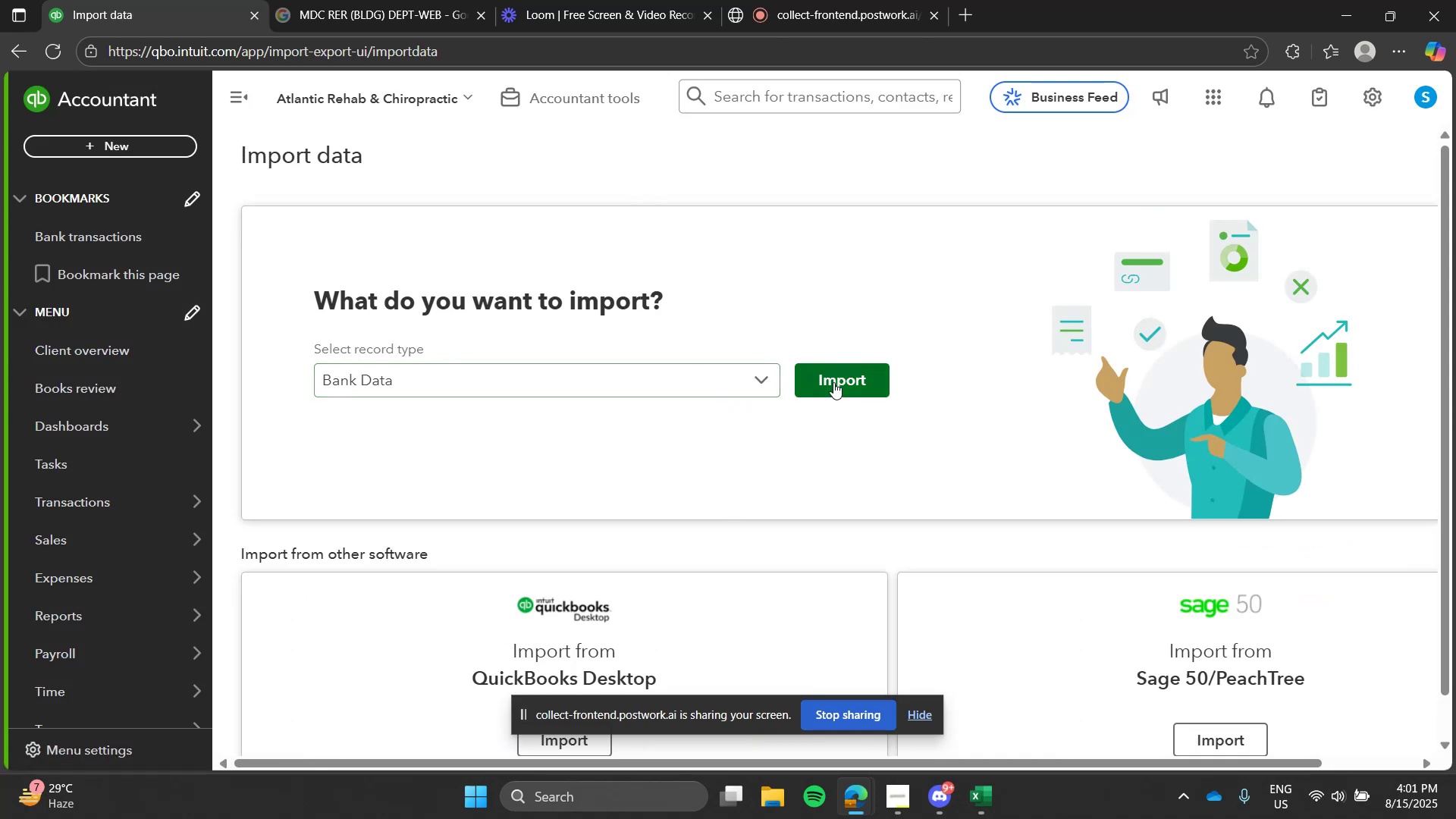 
left_click([833, 382])
 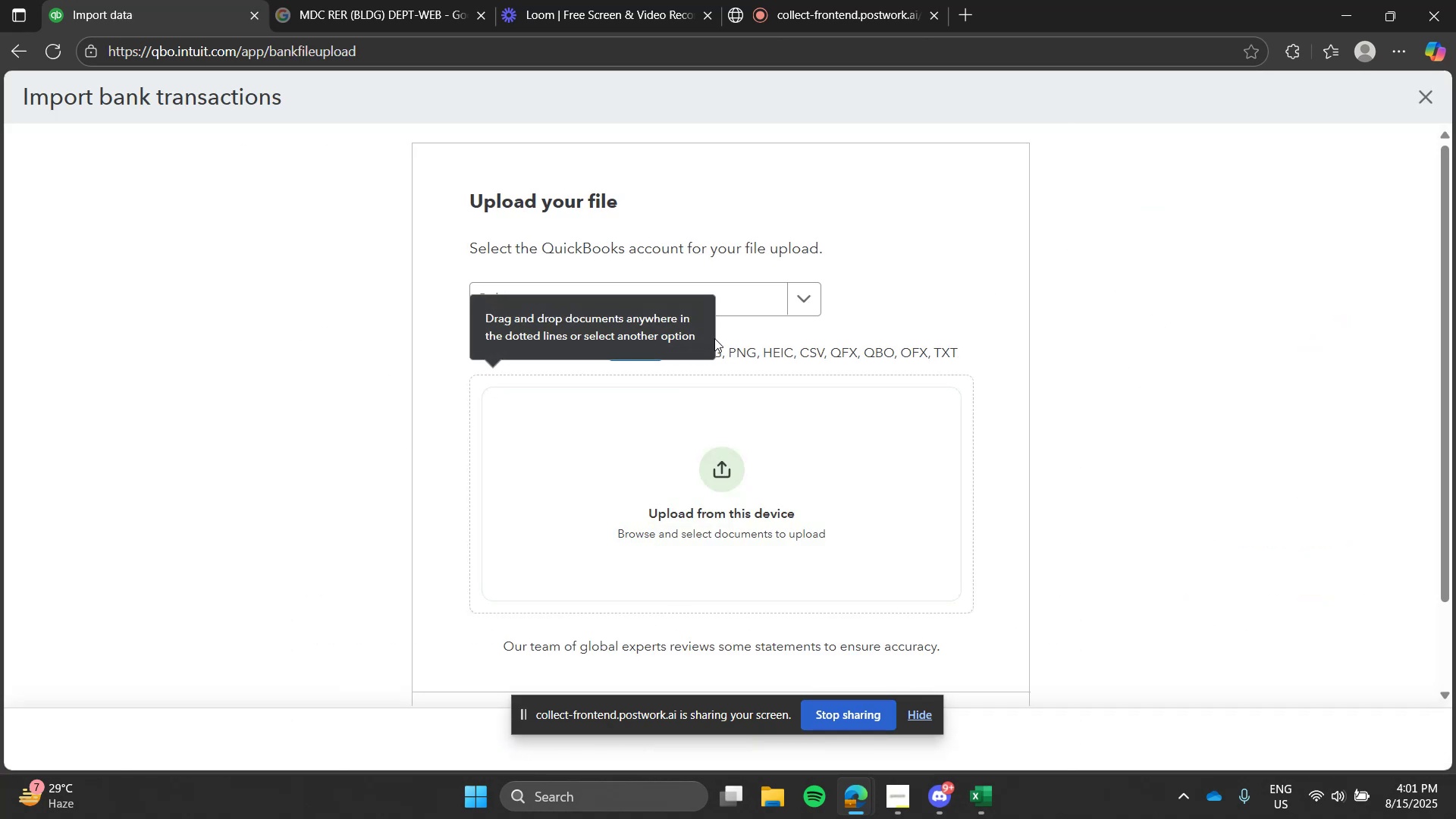 
left_click([764, 502])
 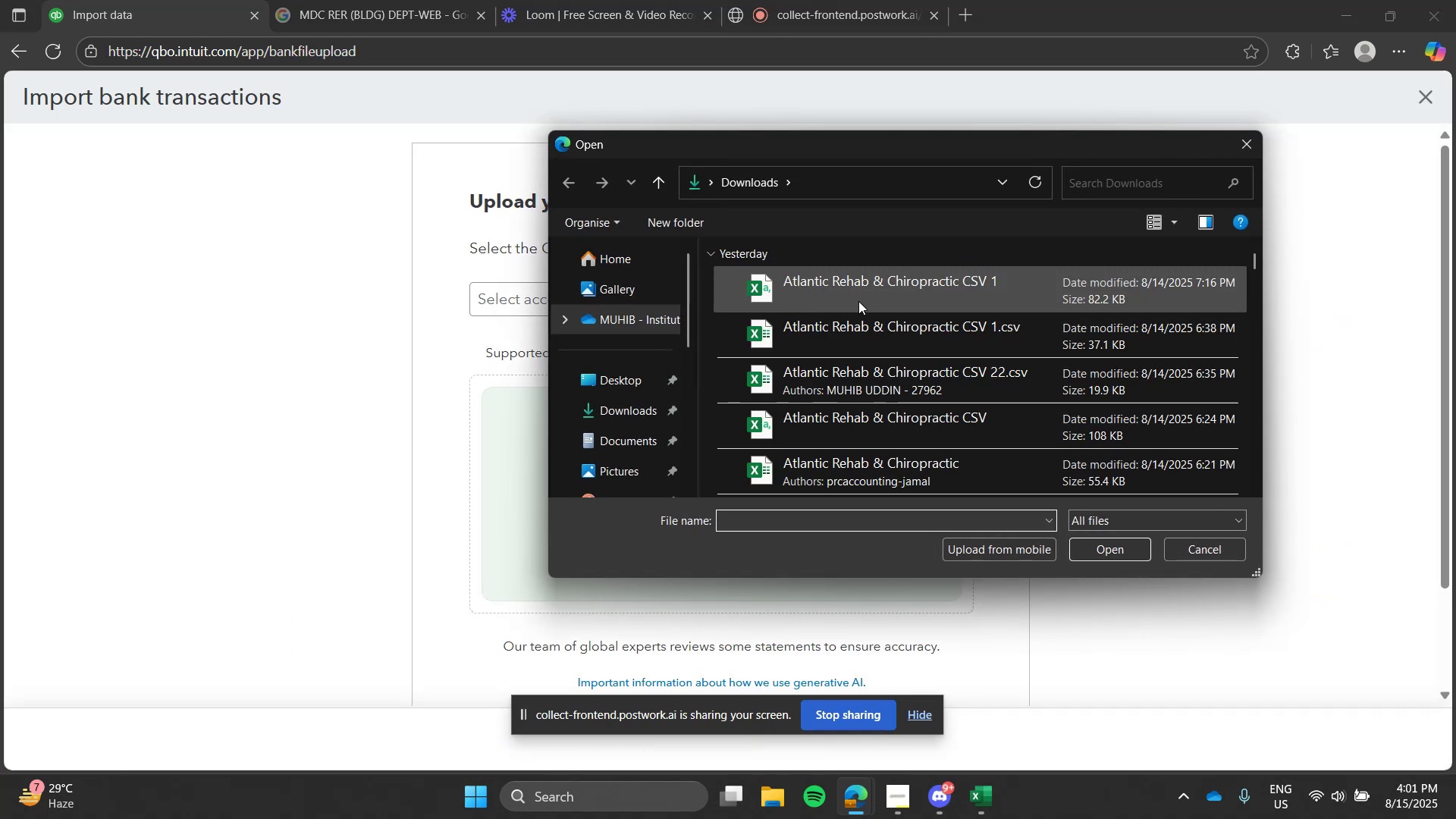 
scroll: coordinate [874, 378], scroll_direction: down, amount: 3.0
 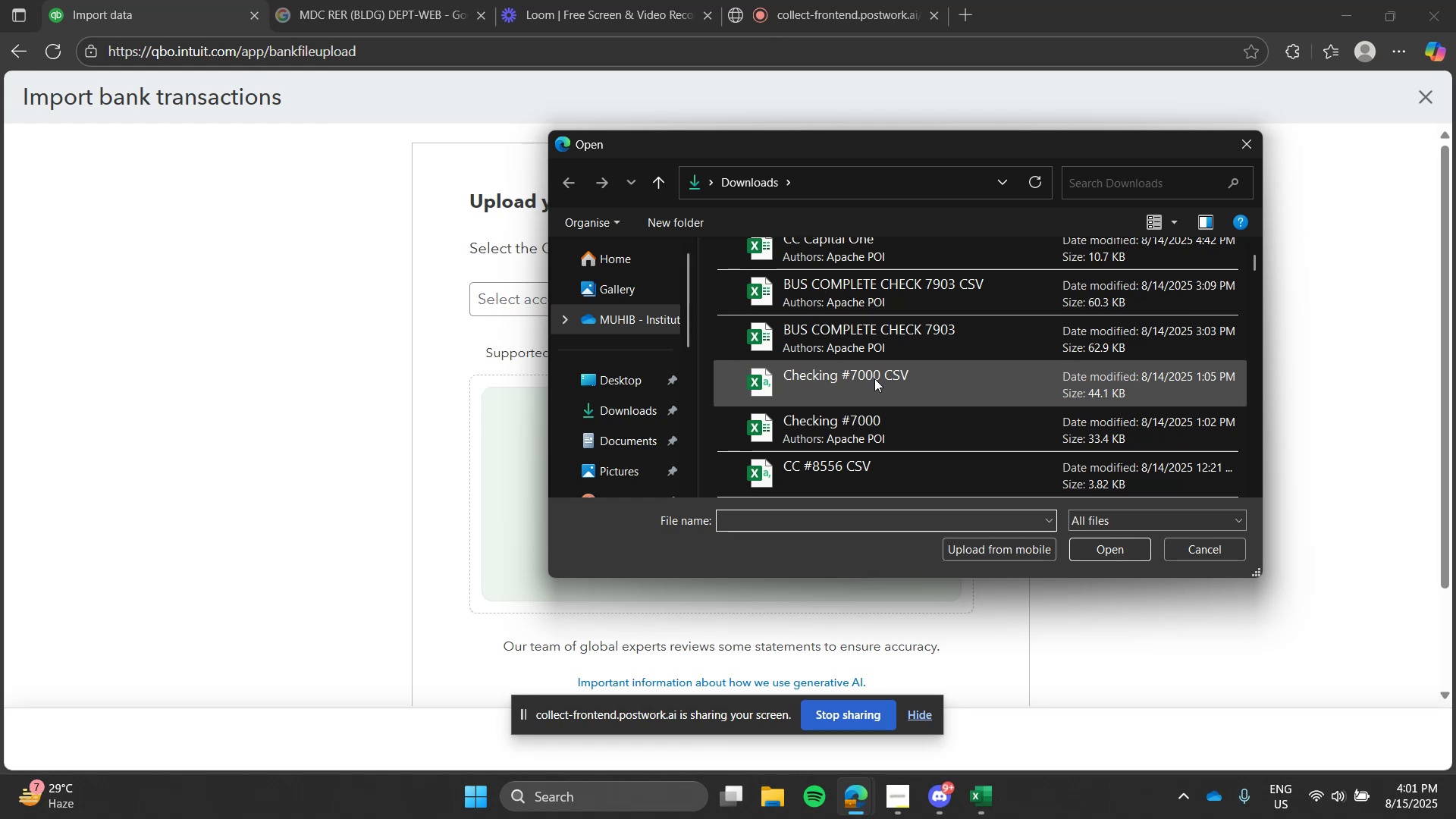 
scroll: coordinate [874, 378], scroll_direction: up, amount: 5.0
 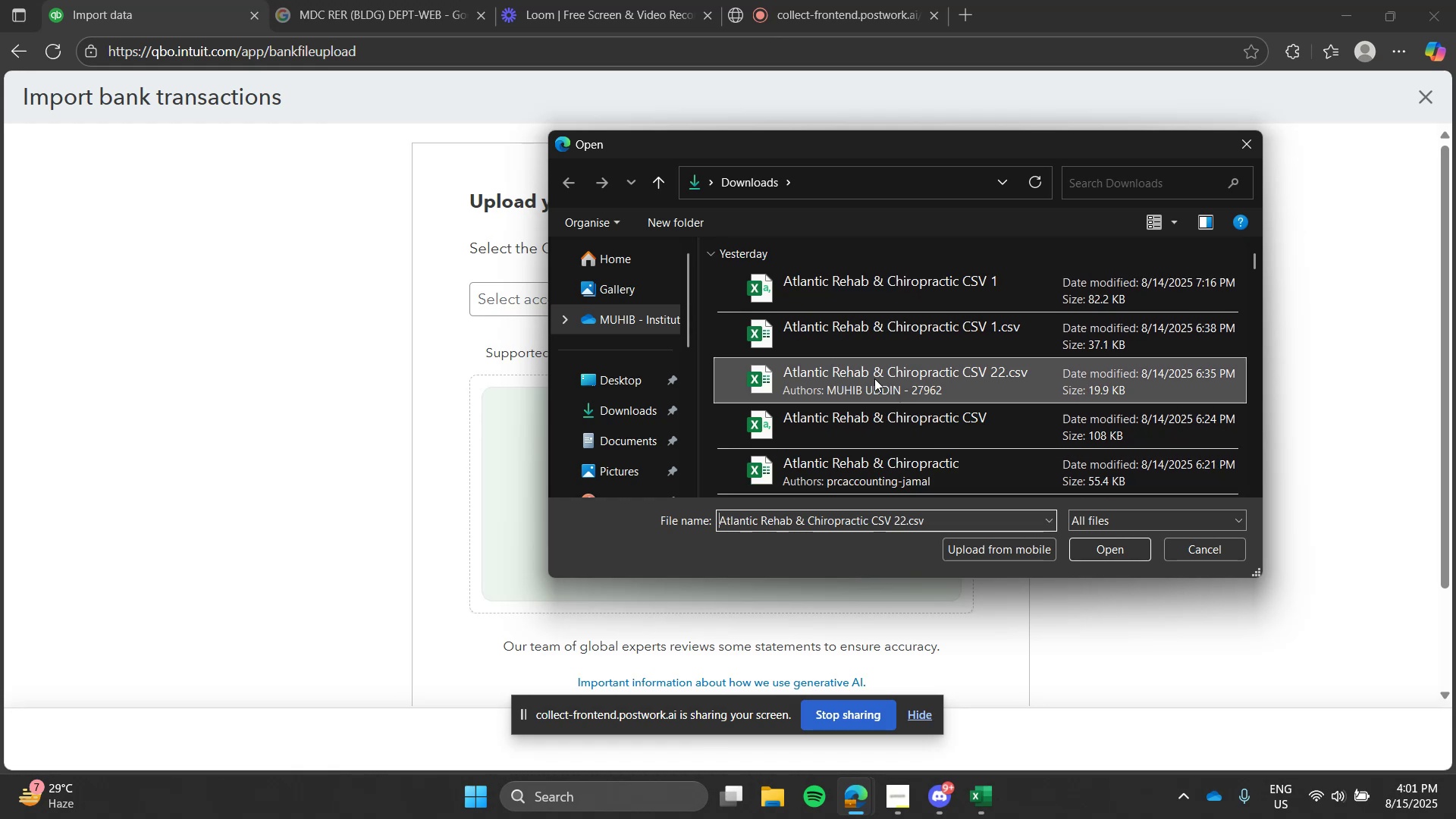 
double_click([874, 378])
 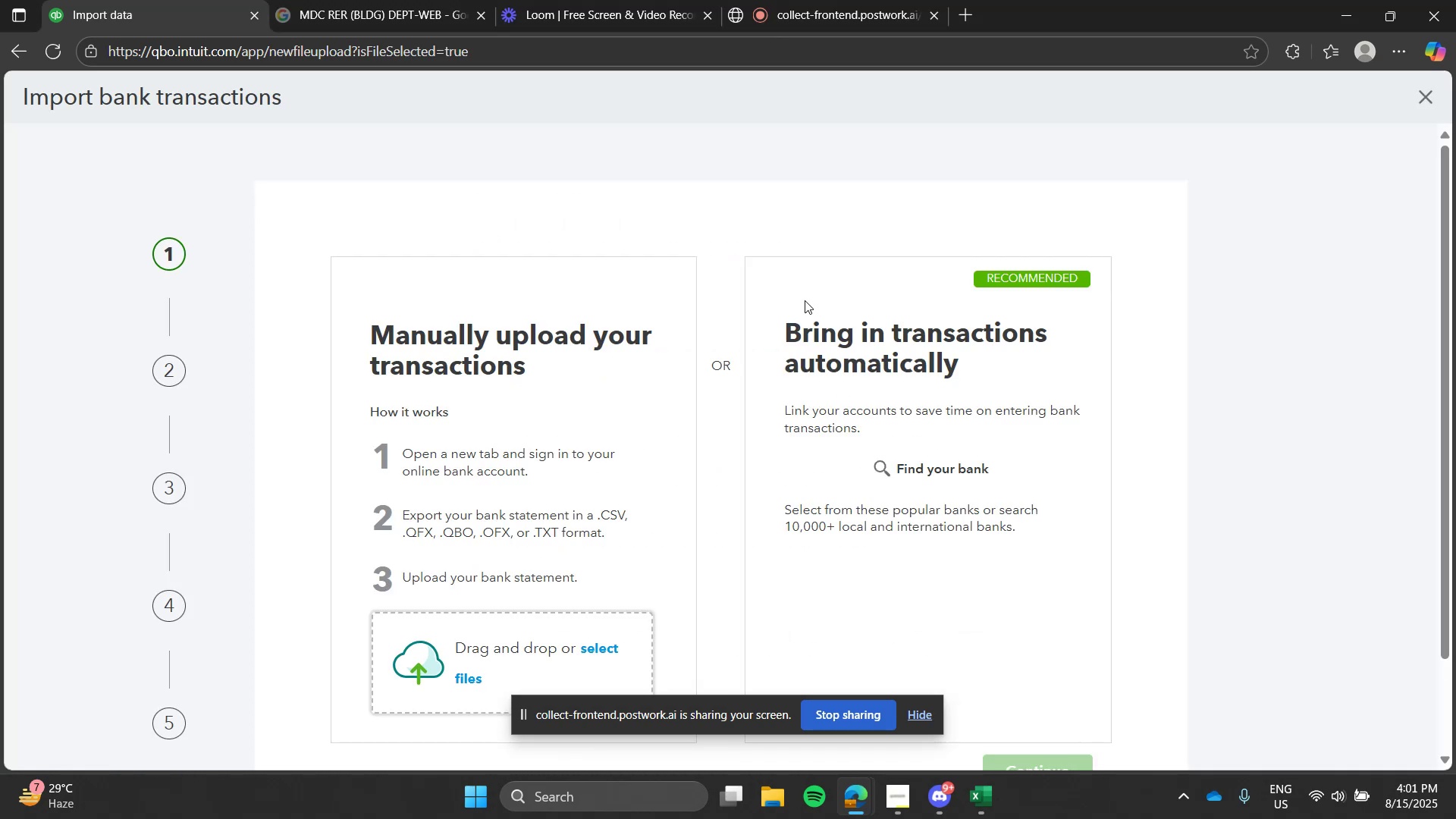 
left_click([532, 666])
 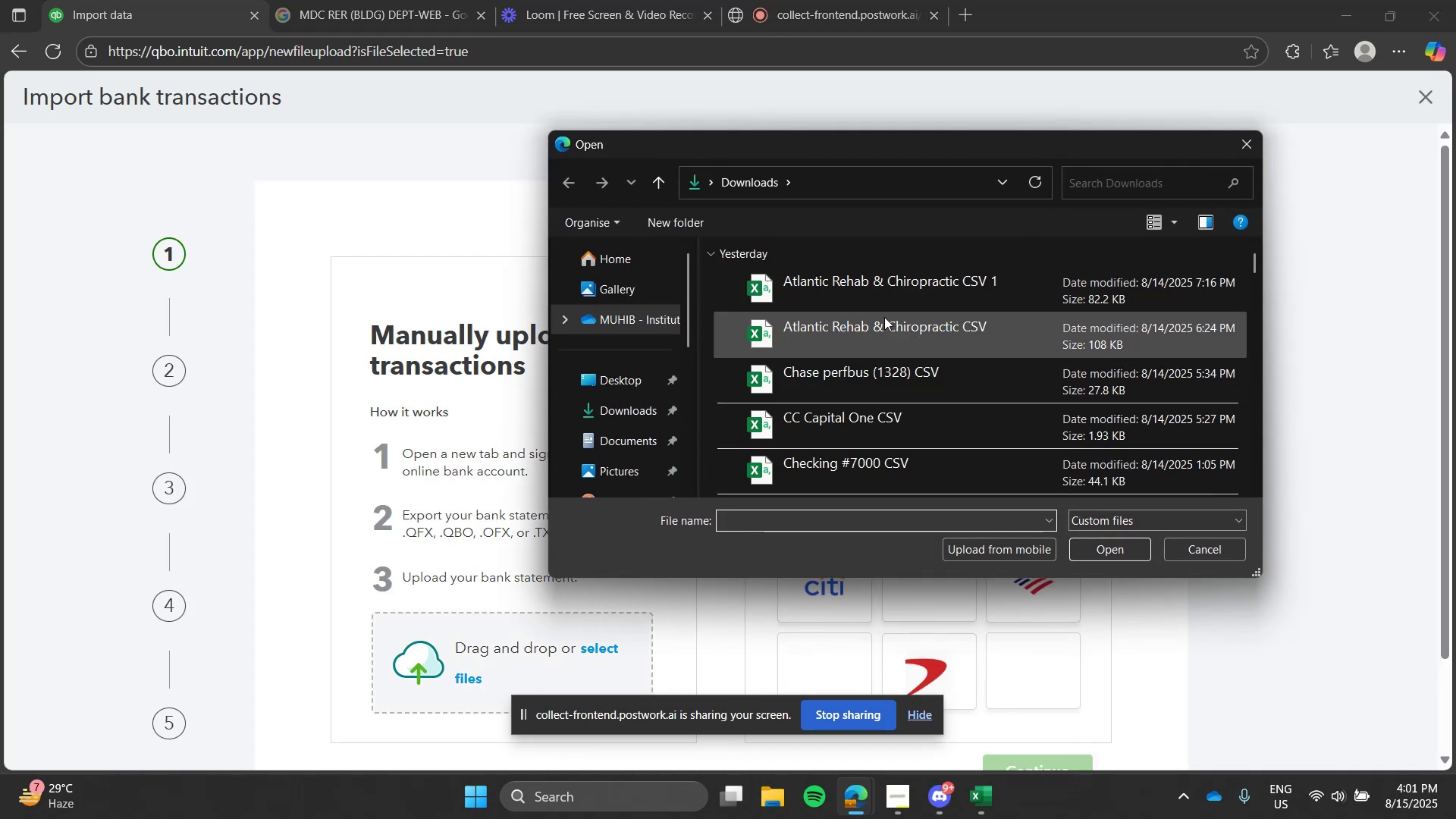 
scroll: coordinate [930, 416], scroll_direction: up, amount: 17.0
 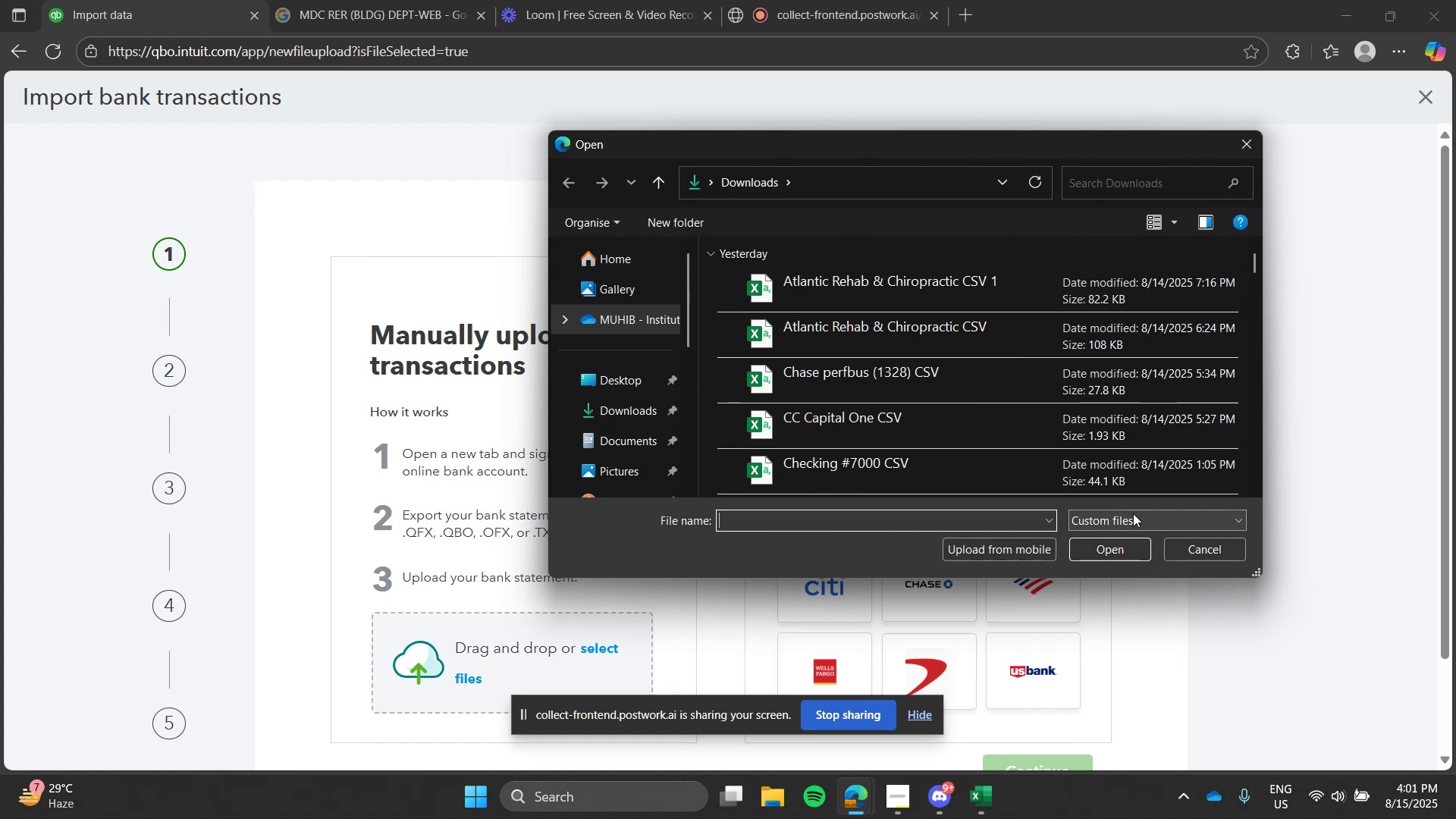 
left_click([1133, 513])
 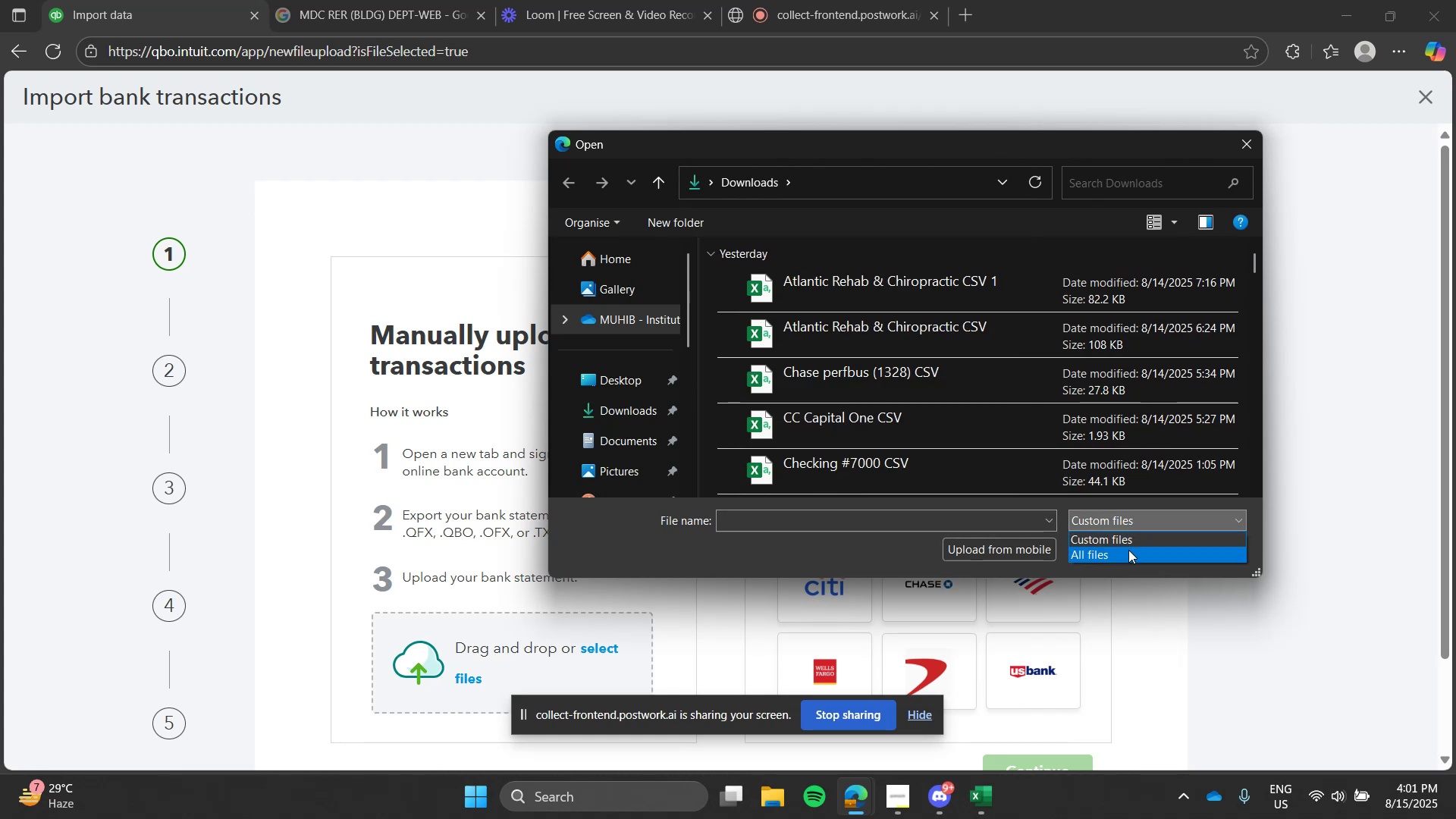 
left_click([1128, 550])
 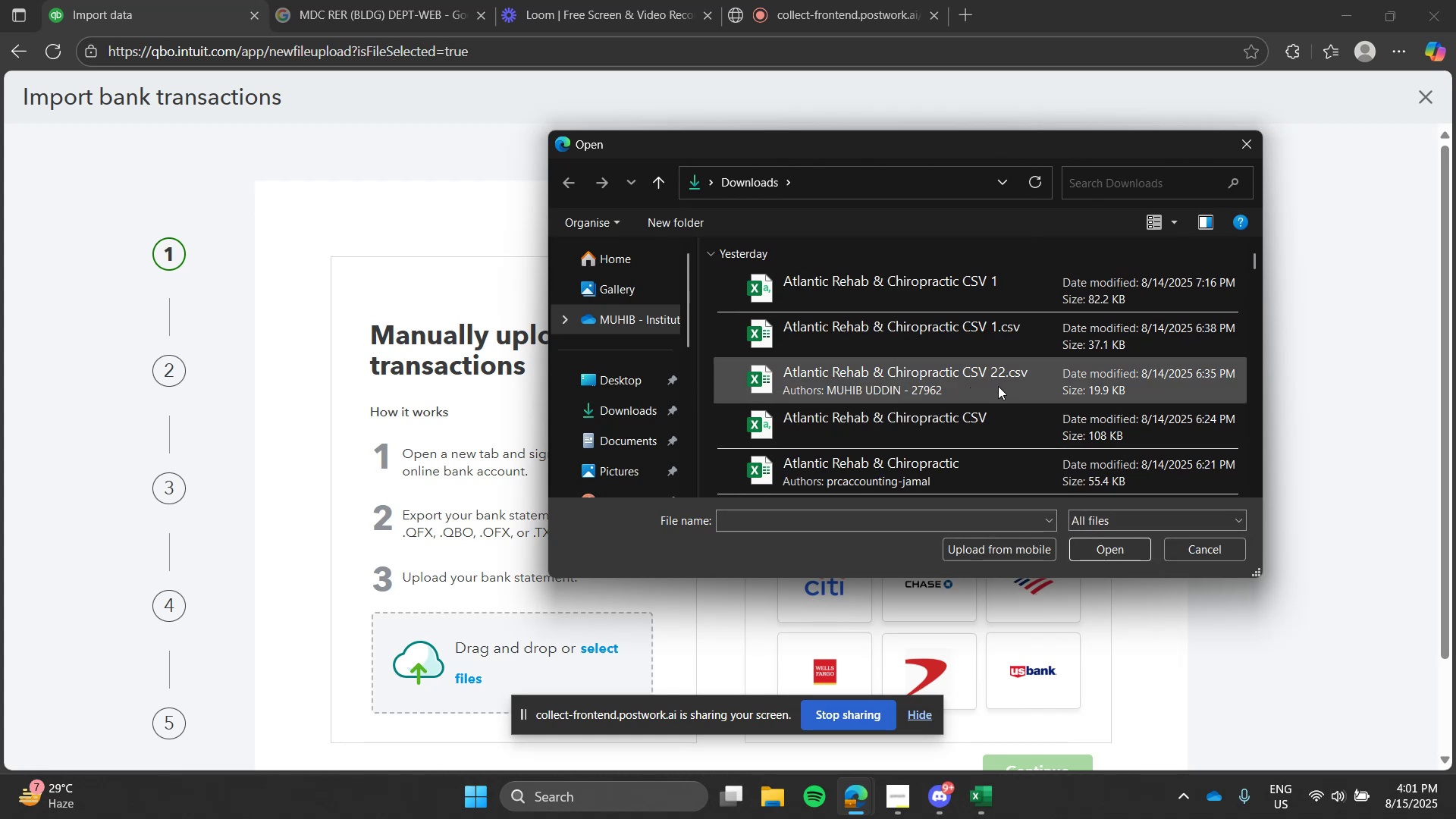 
double_click([998, 386])
 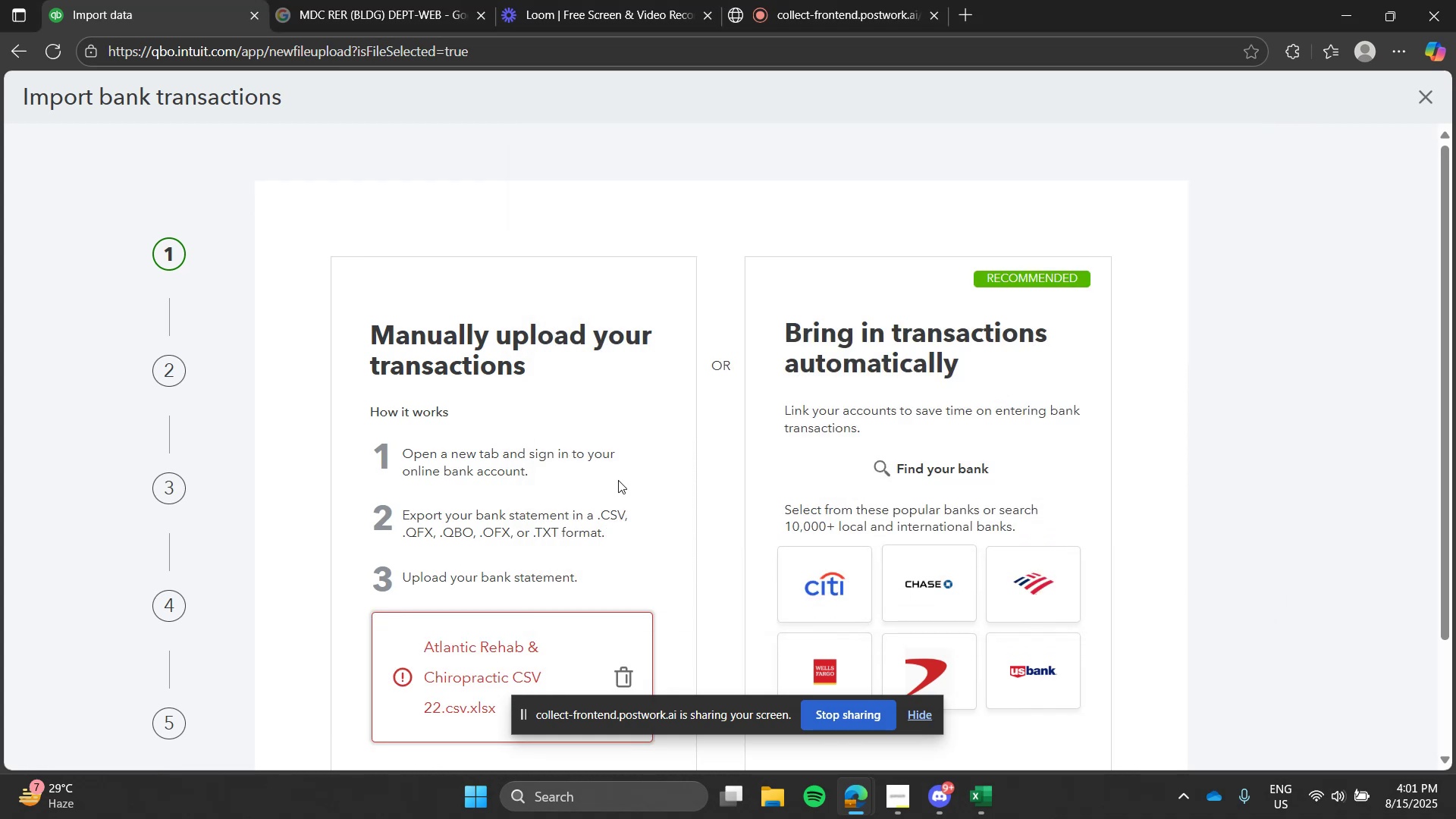 
mouse_move([599, 514])
 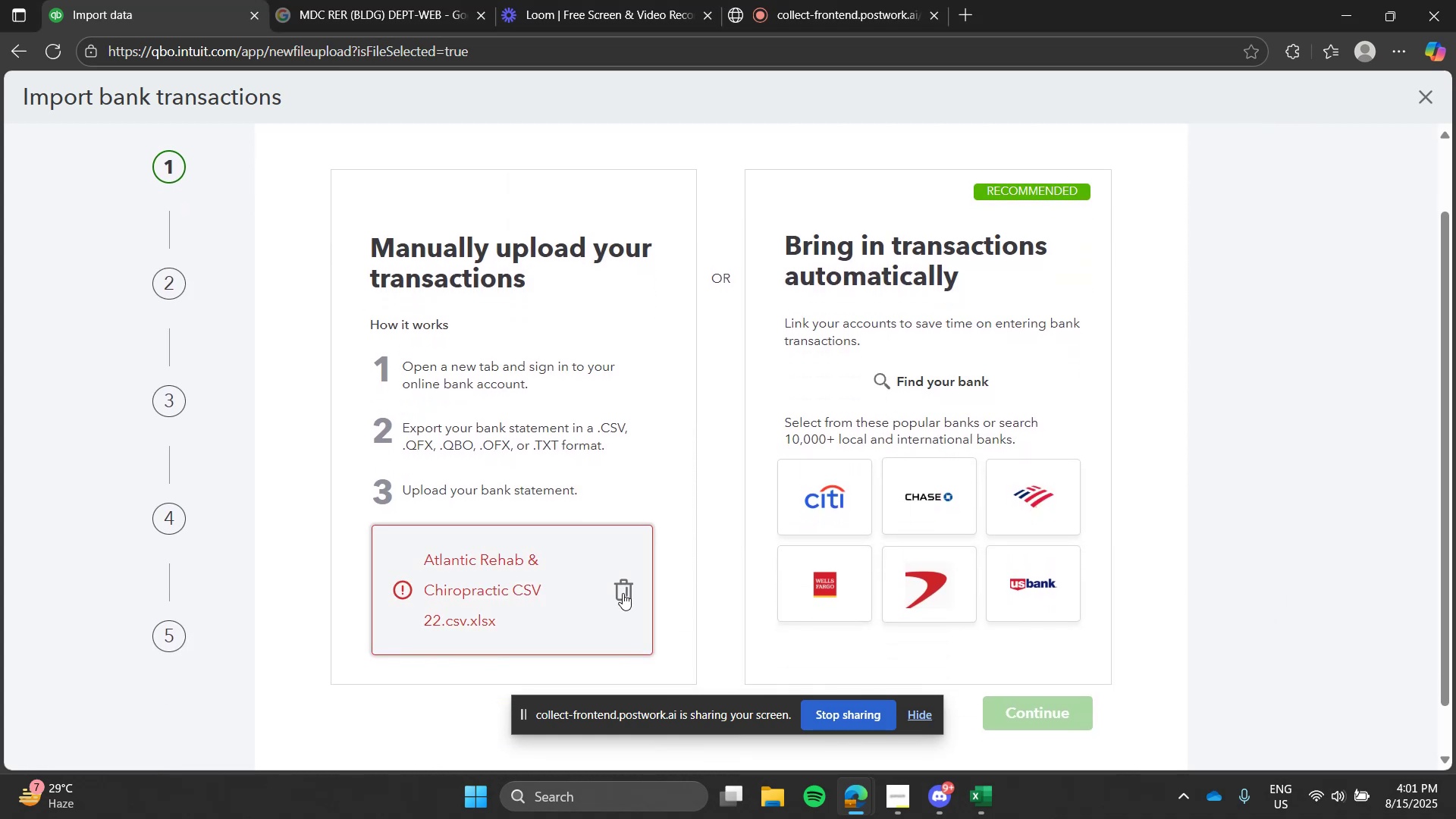 
left_click([623, 593])
 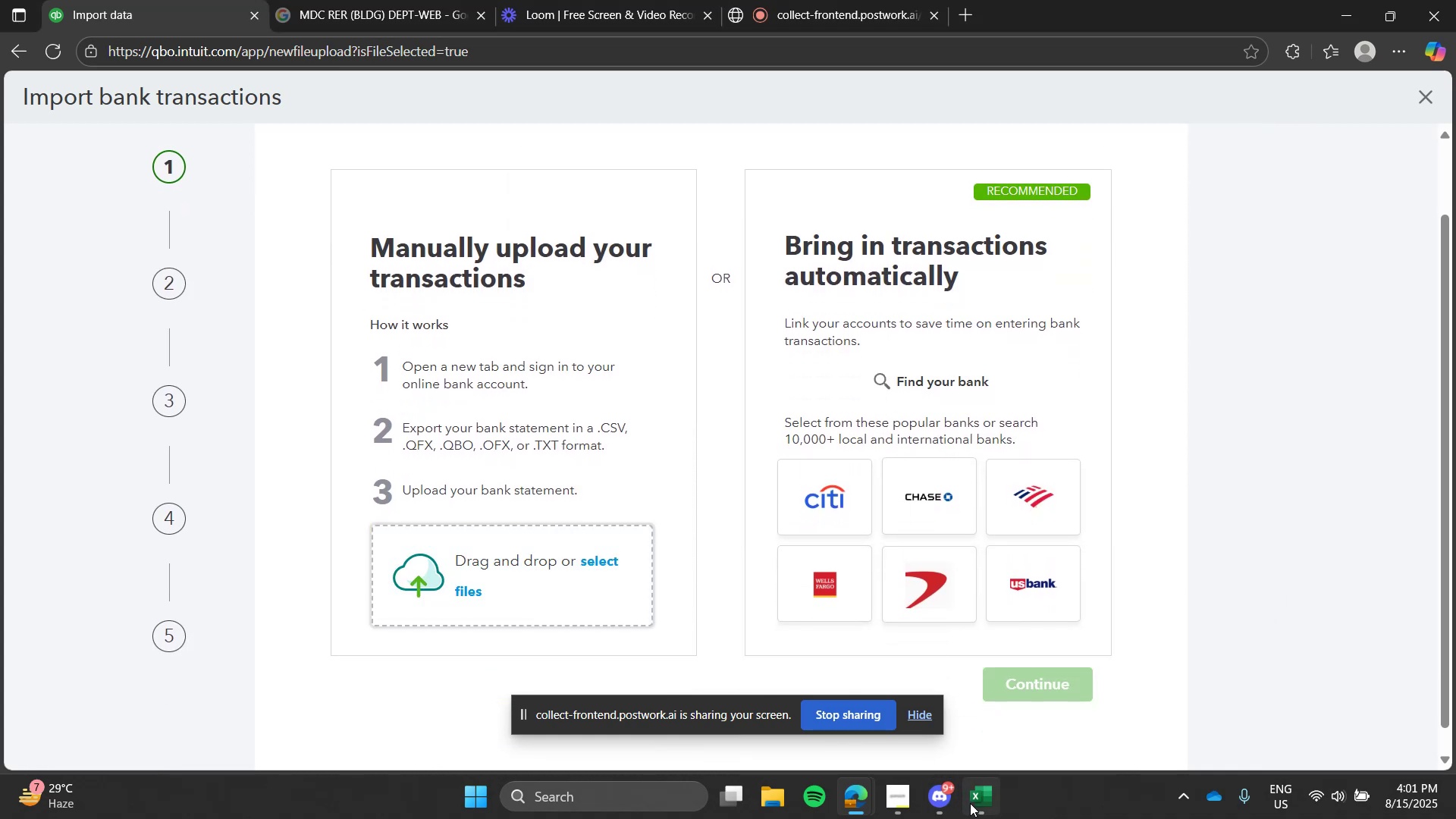 
left_click([970, 803])
 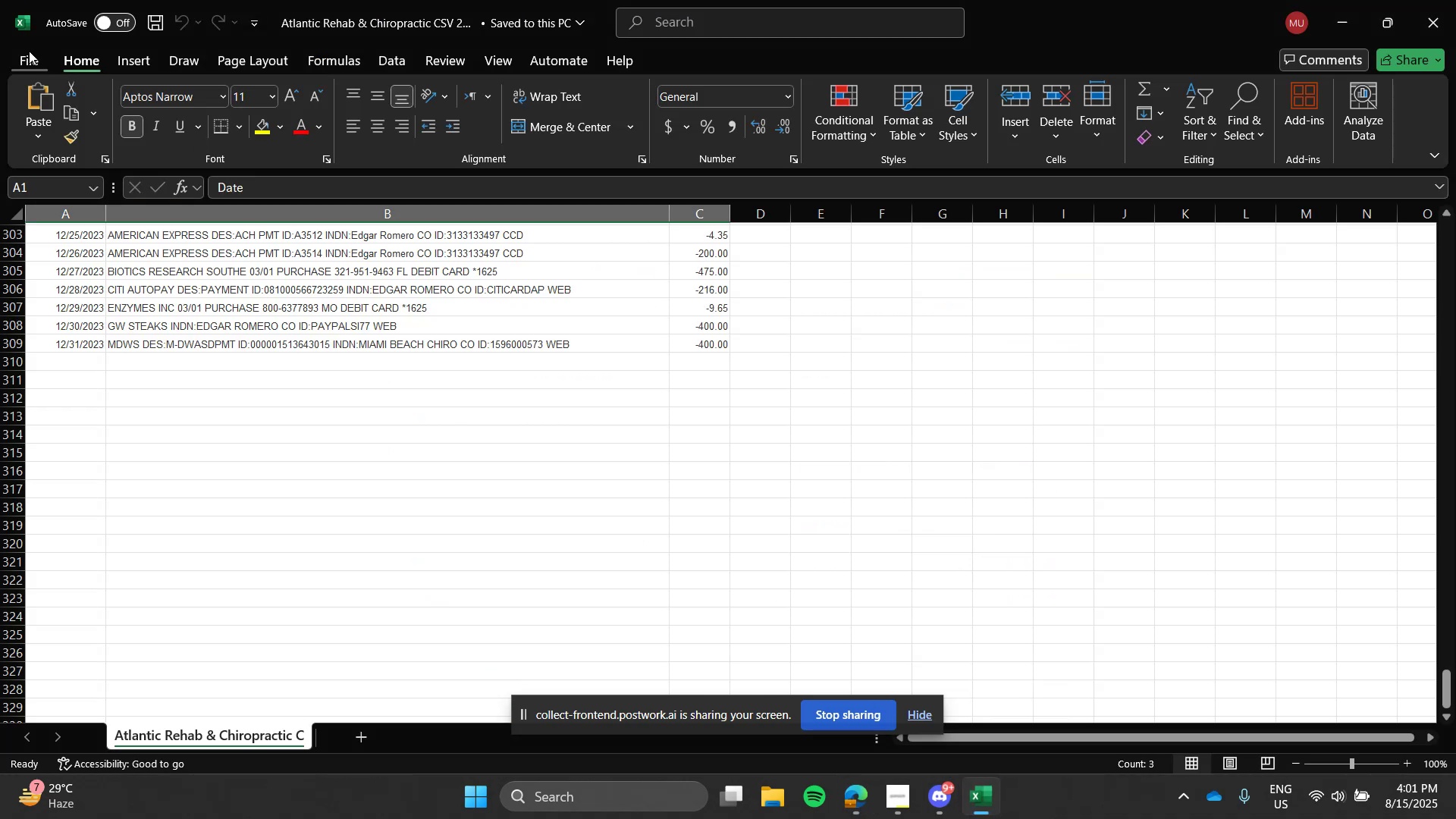 
left_click([29, 51])
 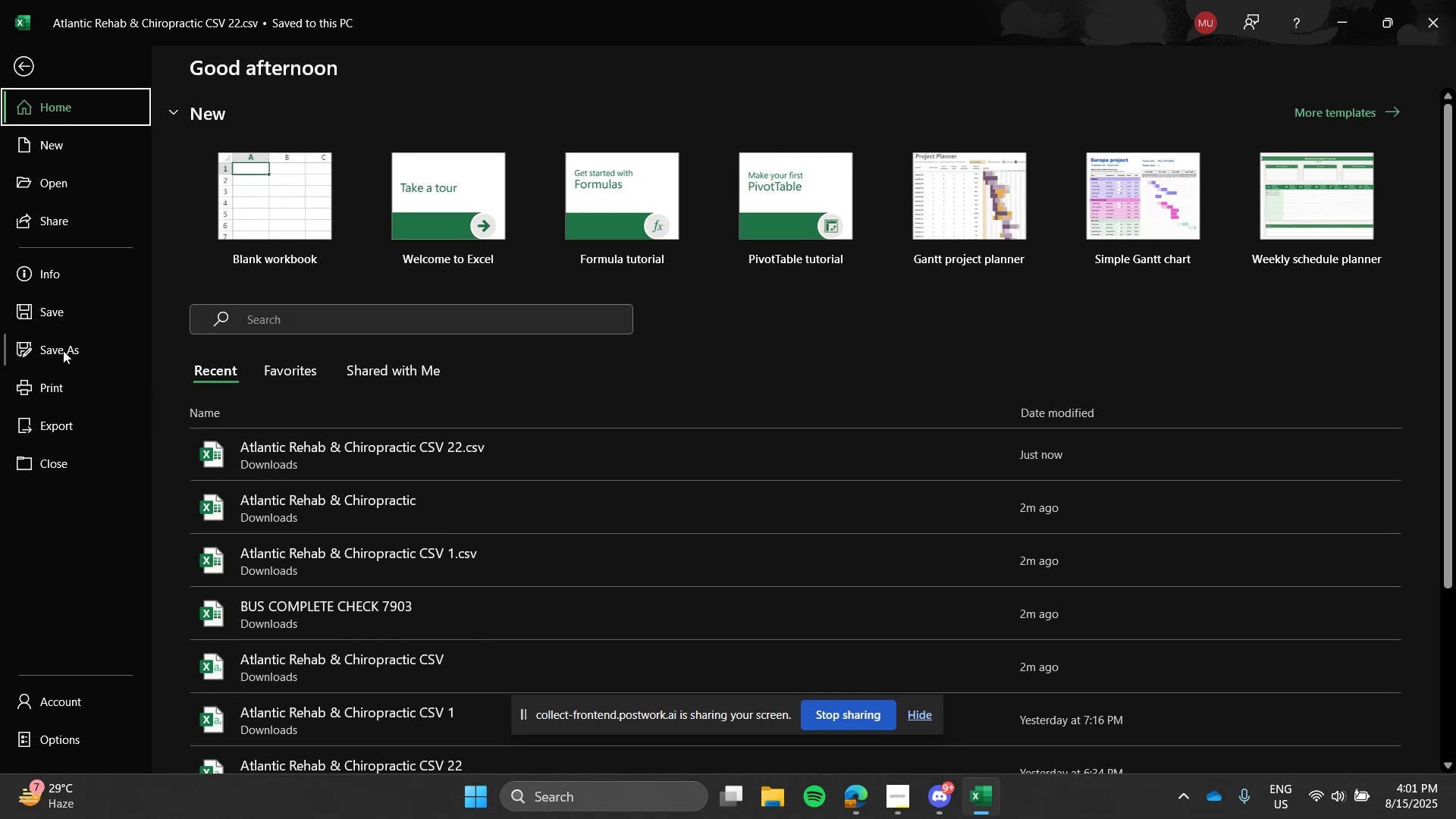 
left_click([63, 350])
 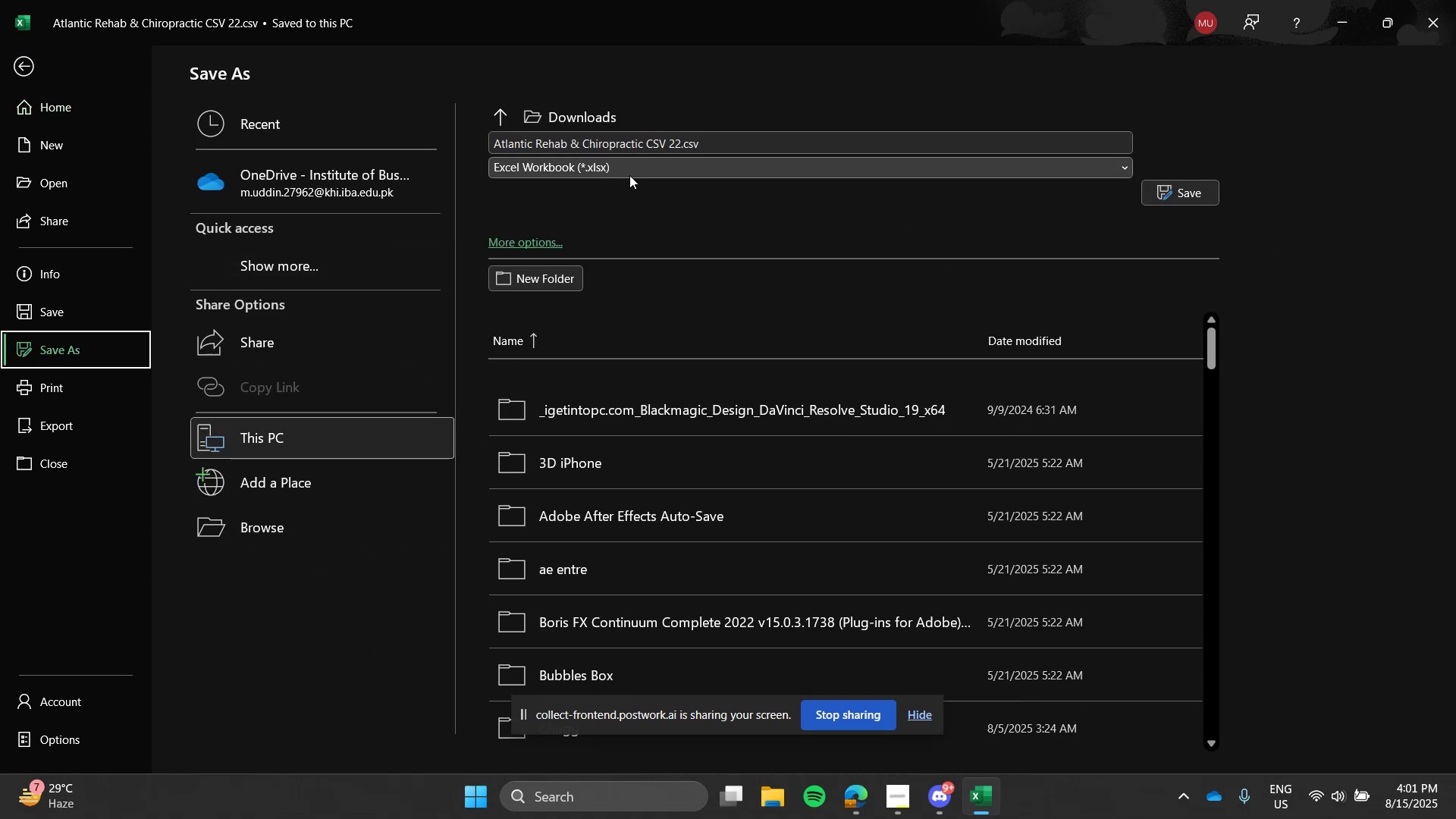 
left_click([631, 174])
 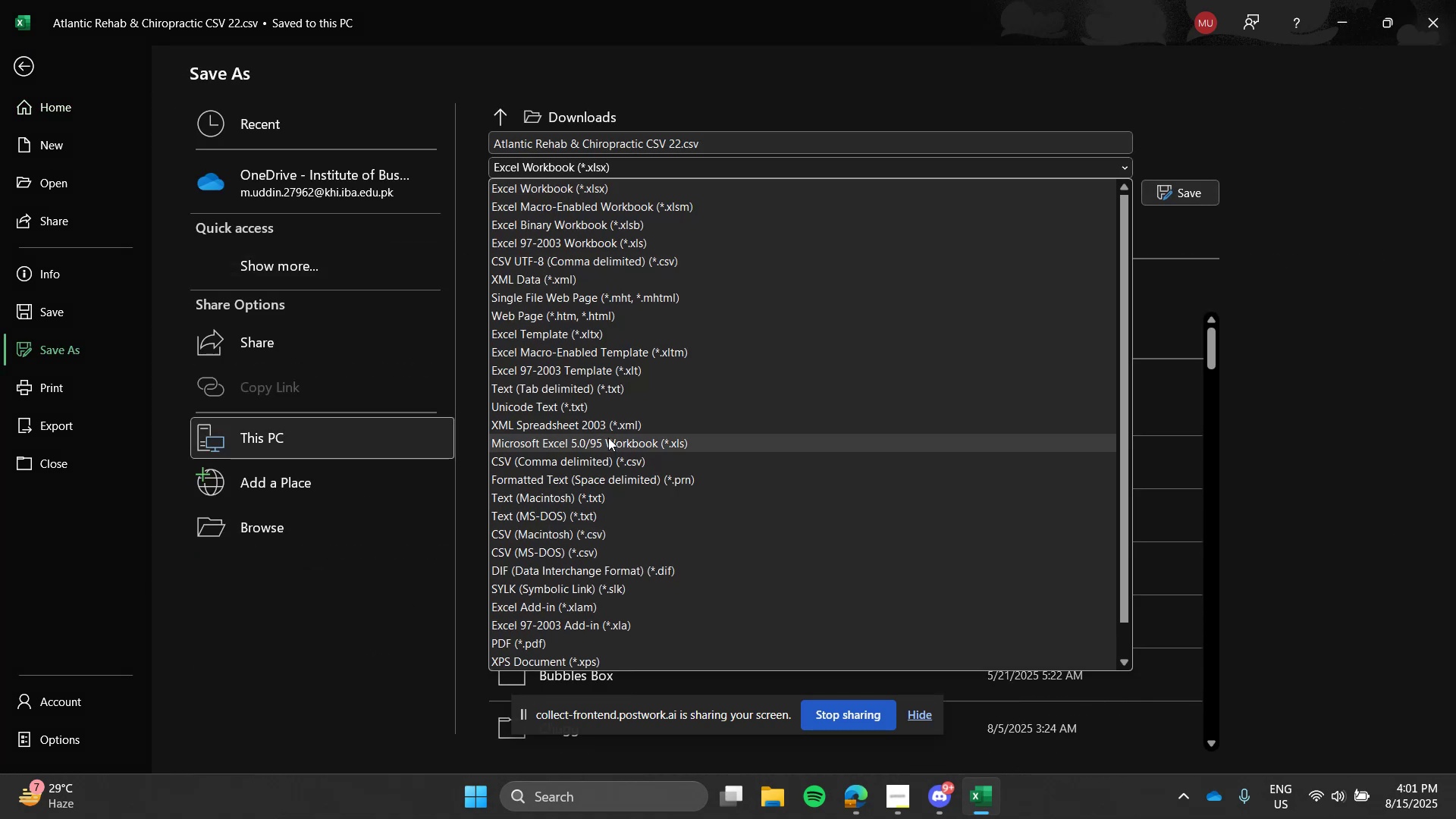 
left_click([608, 460])
 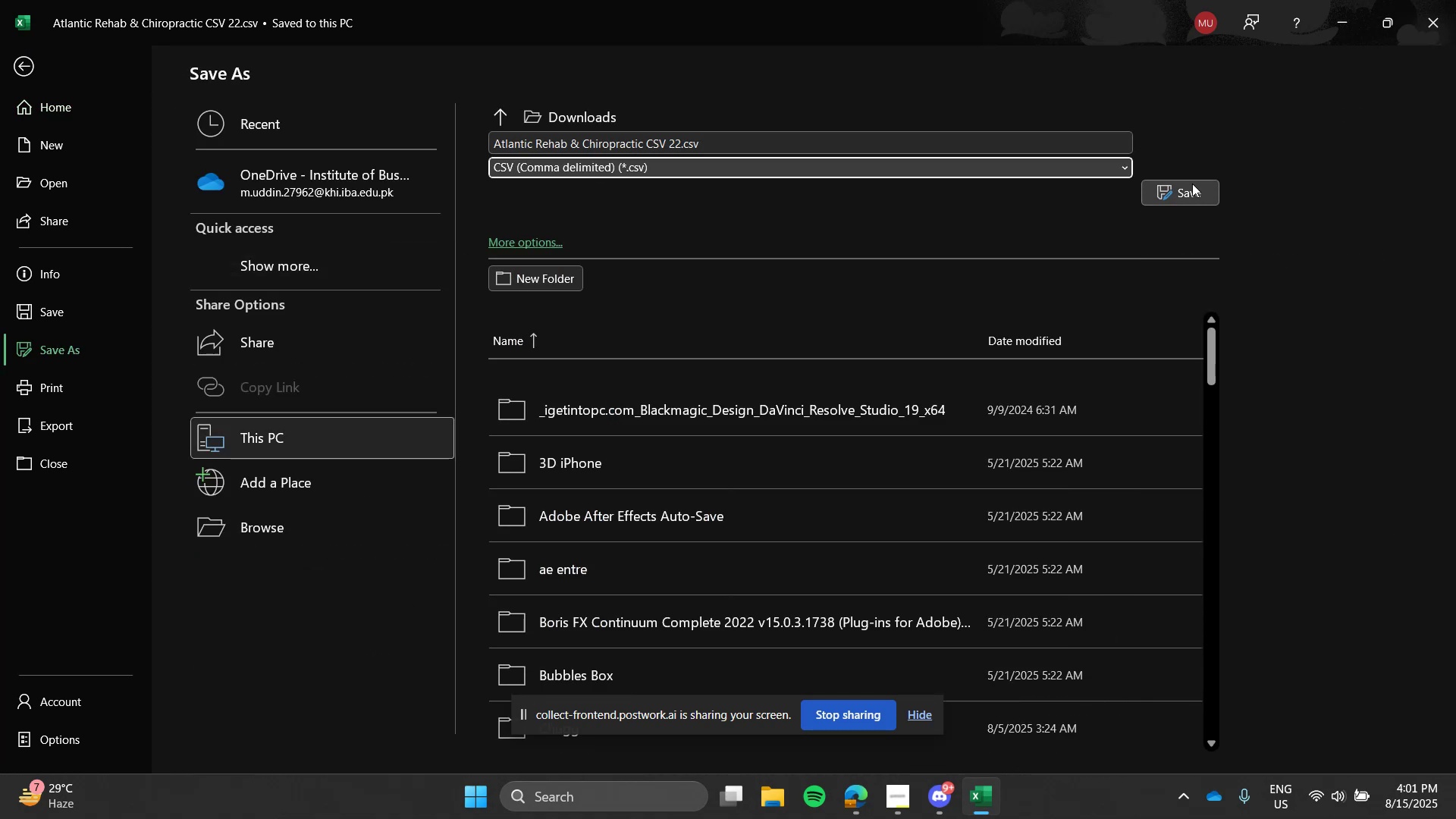 
left_click([1192, 184])
 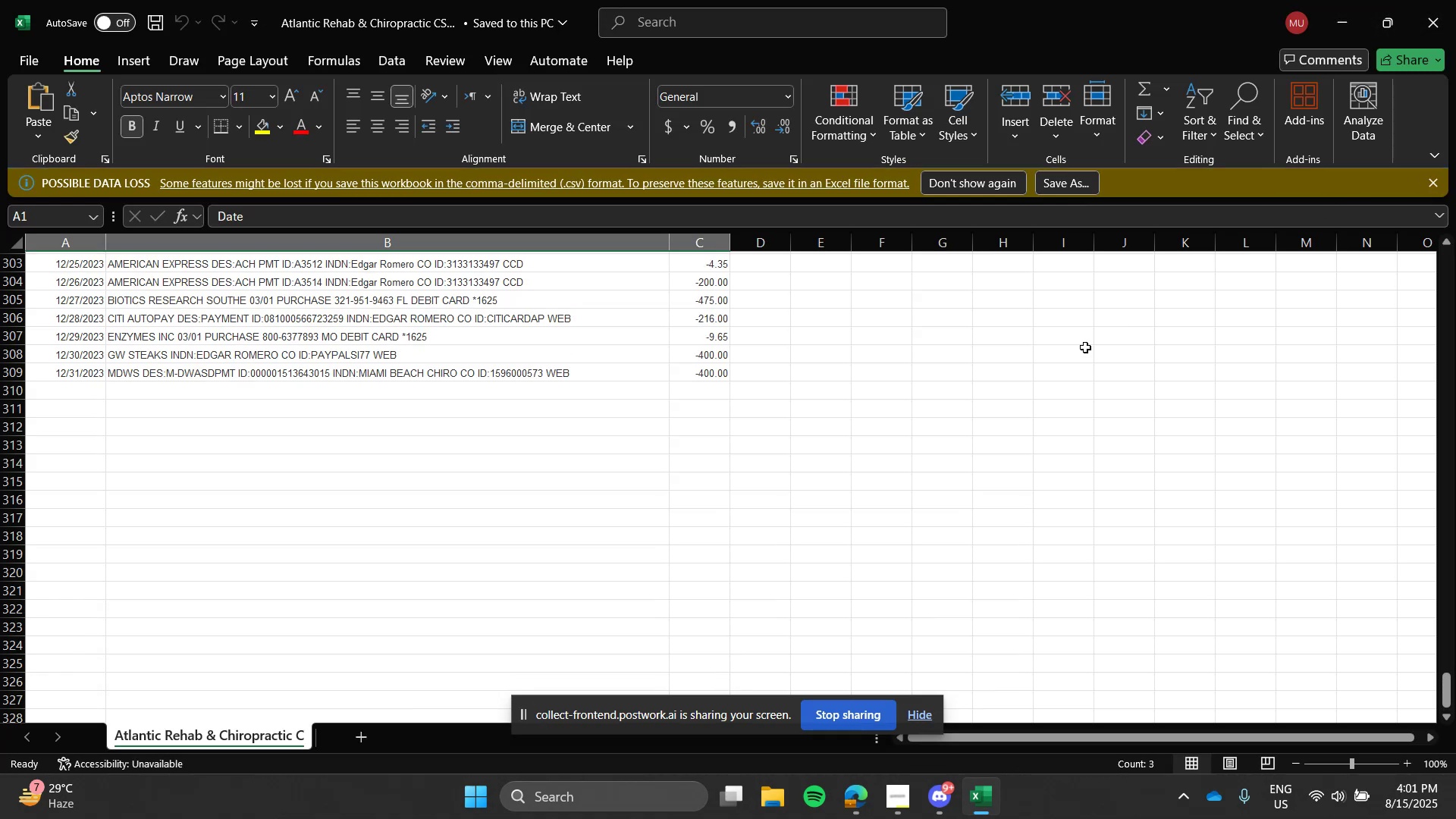 
key(Alt+AltLeft)
 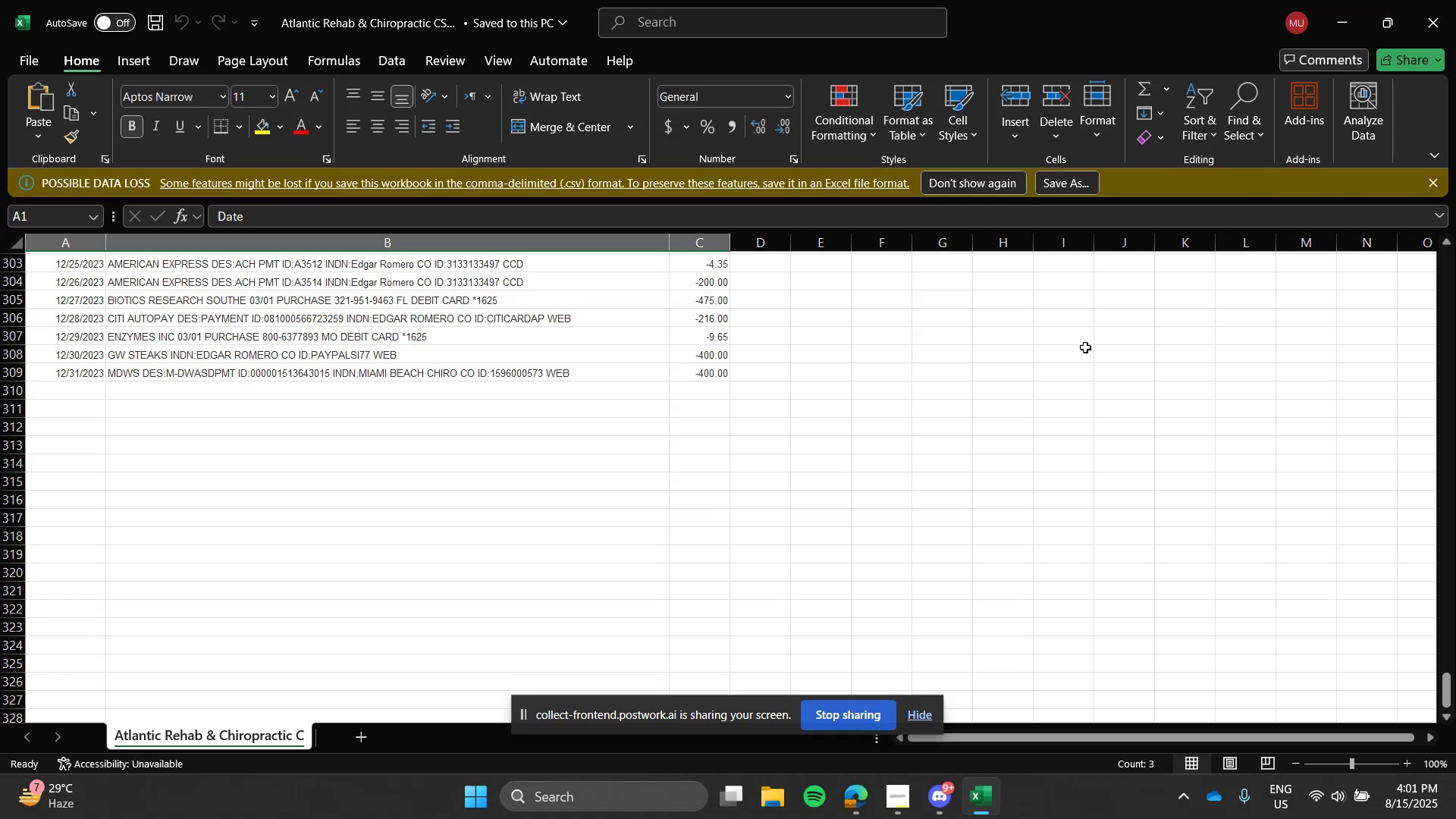 
key(Alt+Tab)
 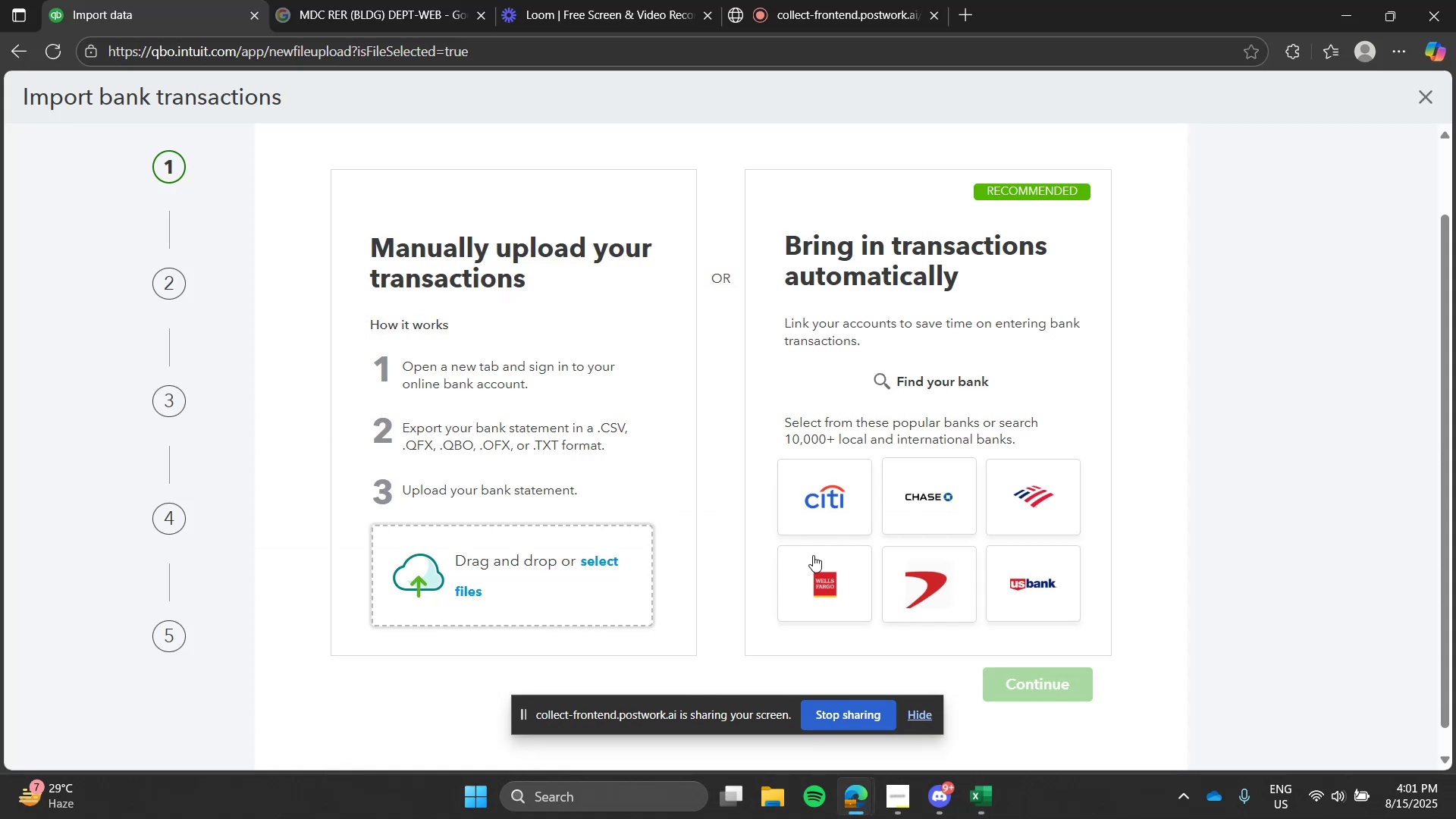 
key(Alt+Tab)
 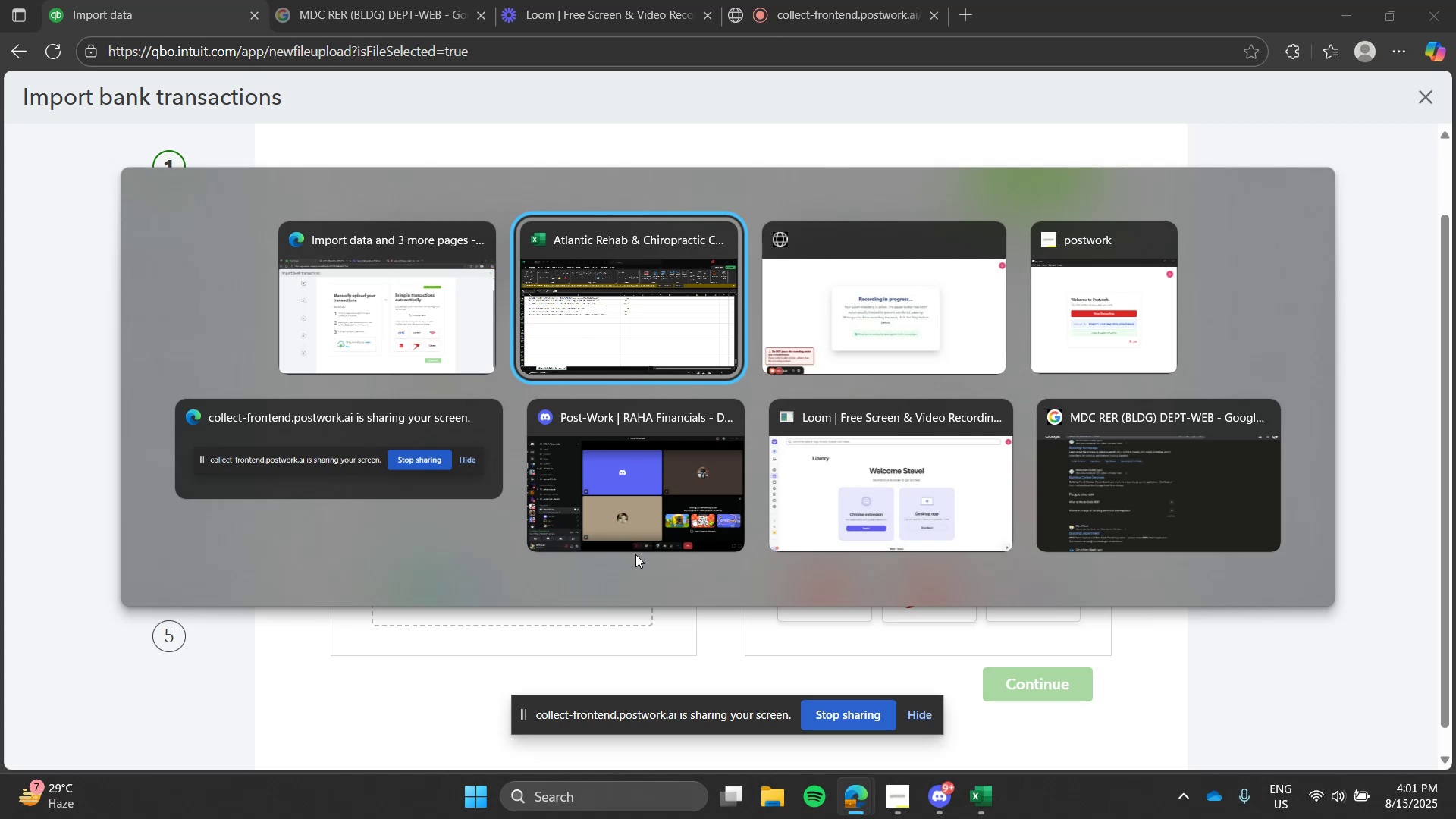 
key(Alt+Tab)
 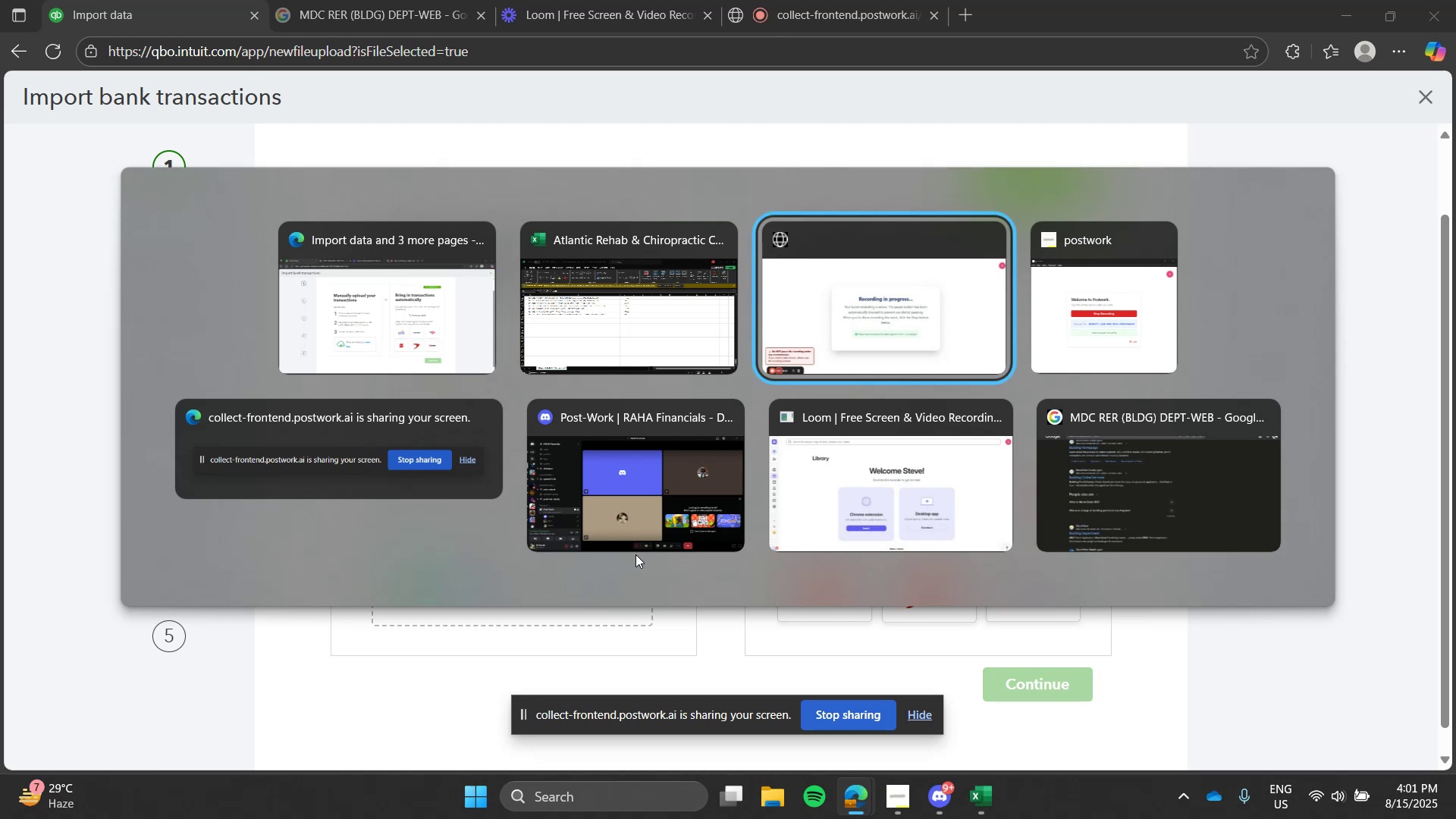 
key(Alt+Tab)
 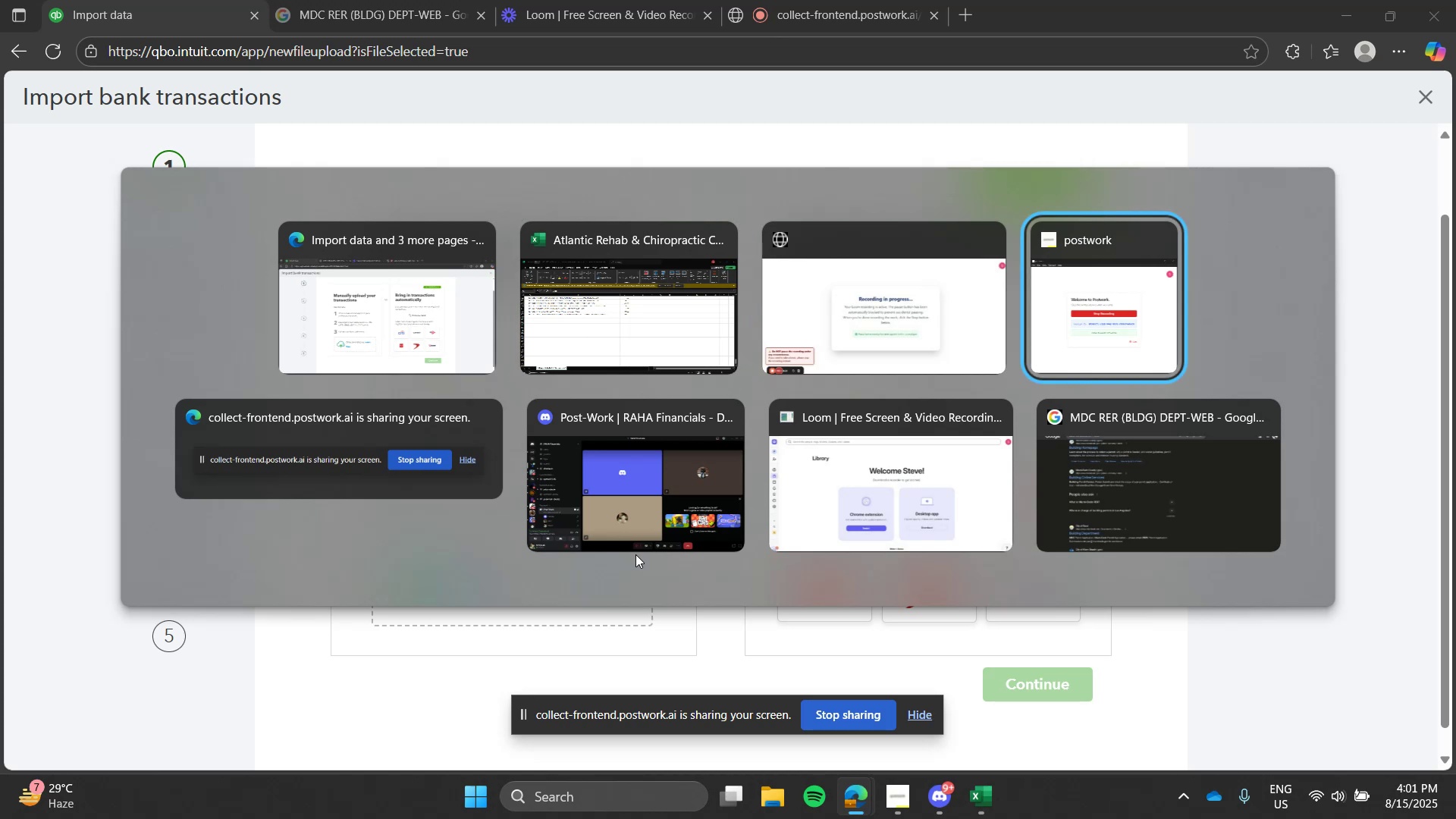 
key(Alt+Tab)
 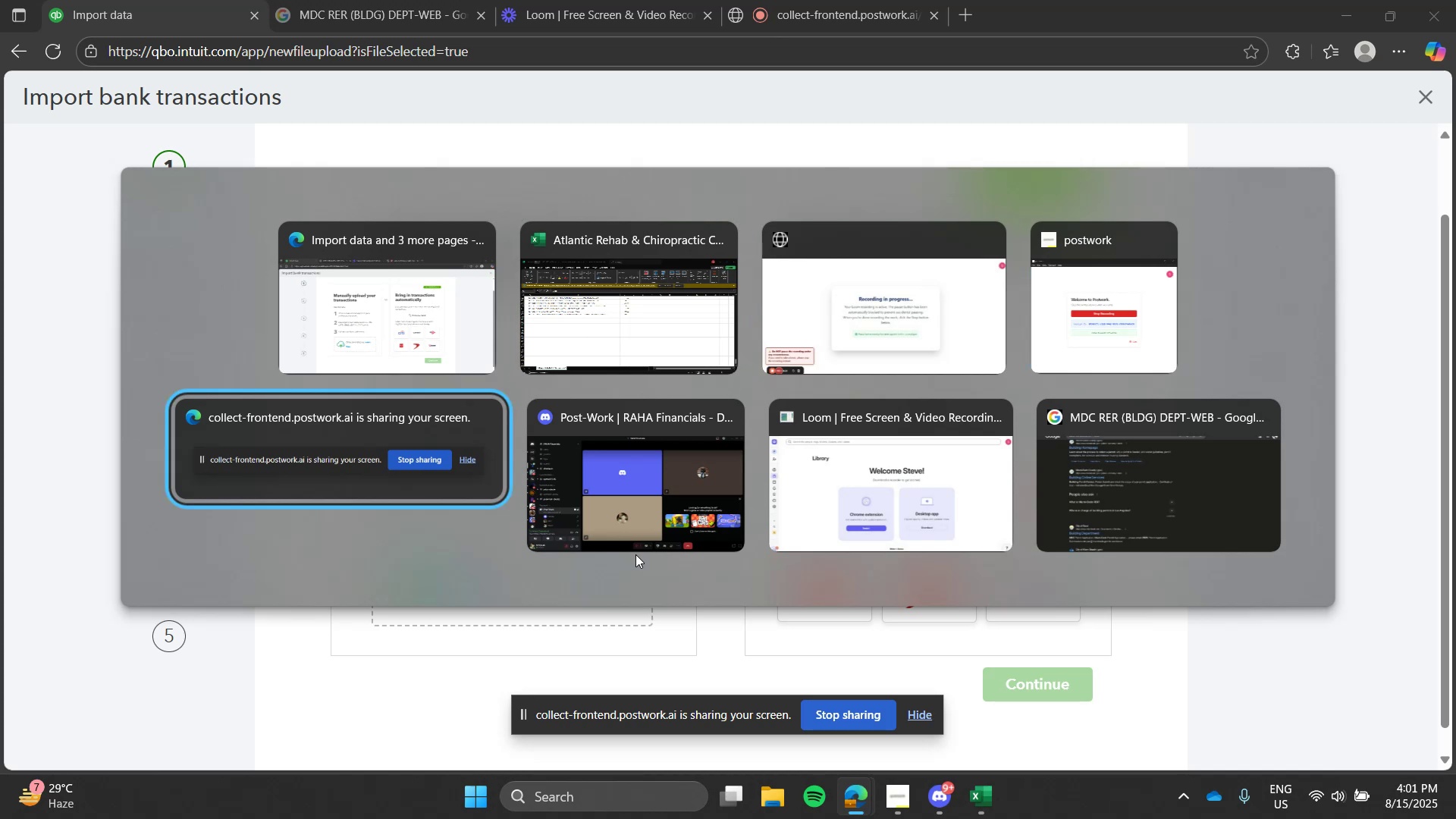 
key(Alt+Tab)
 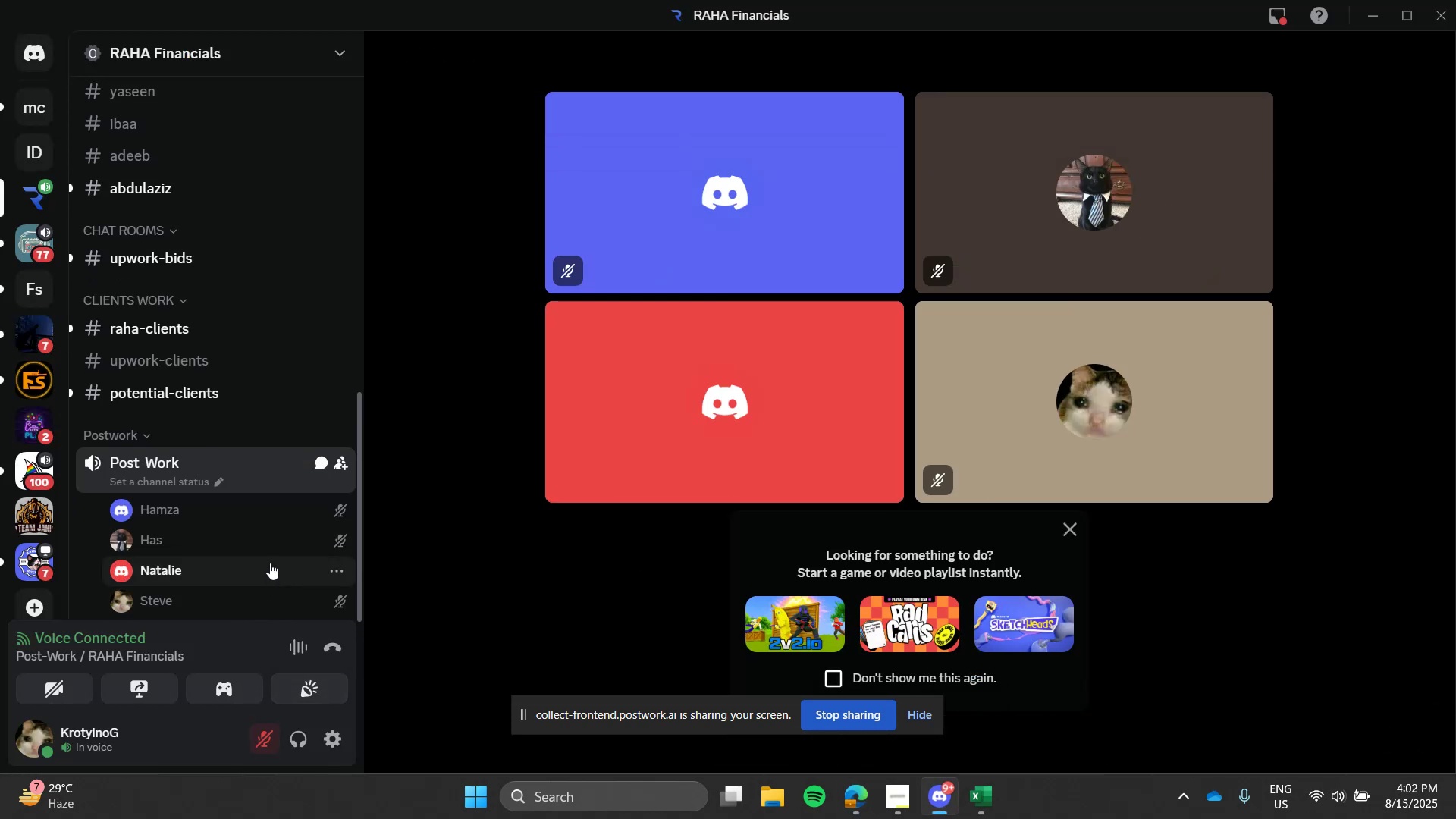 
wait(5.12)
 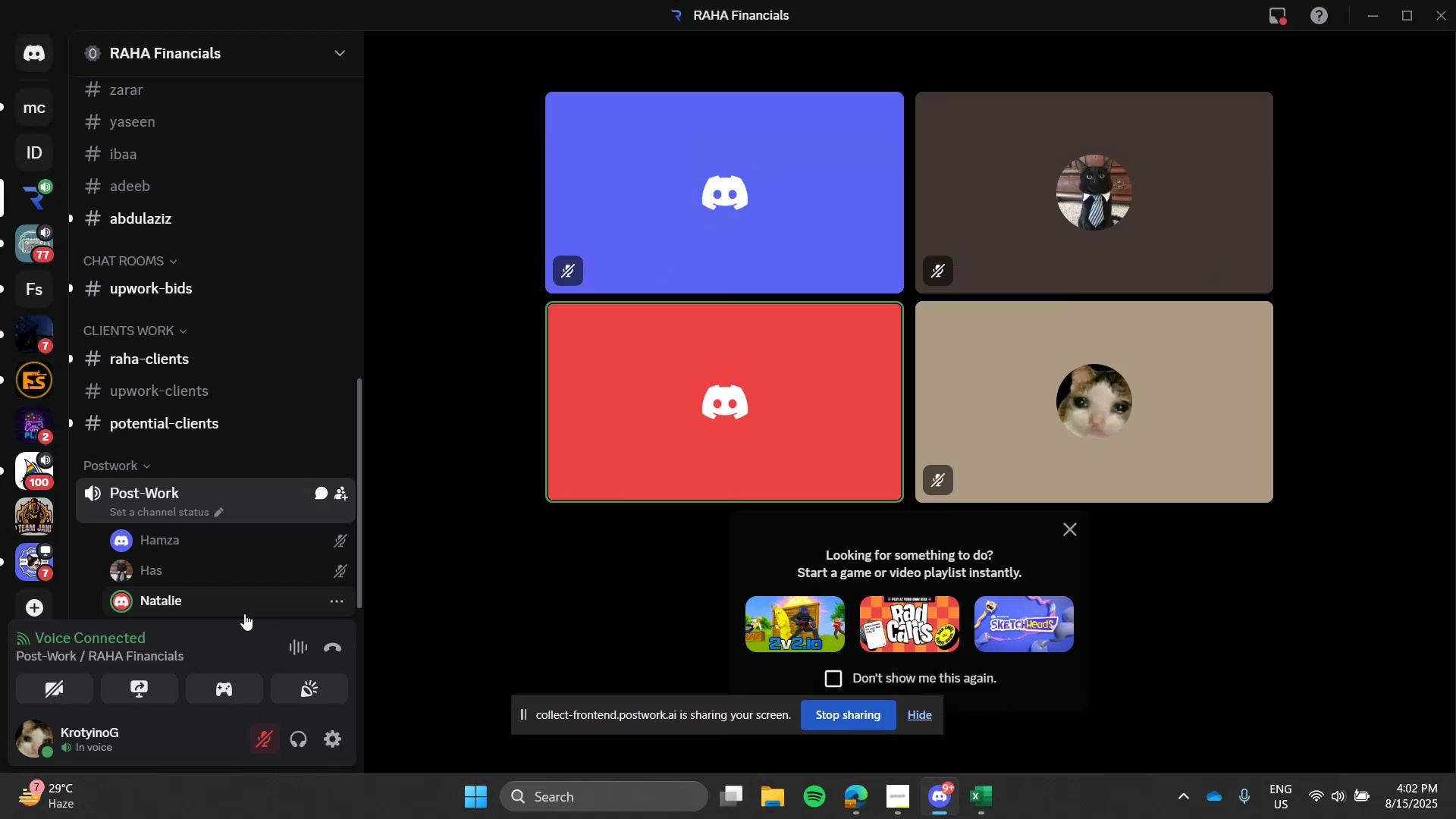 
left_click([268, 737])
 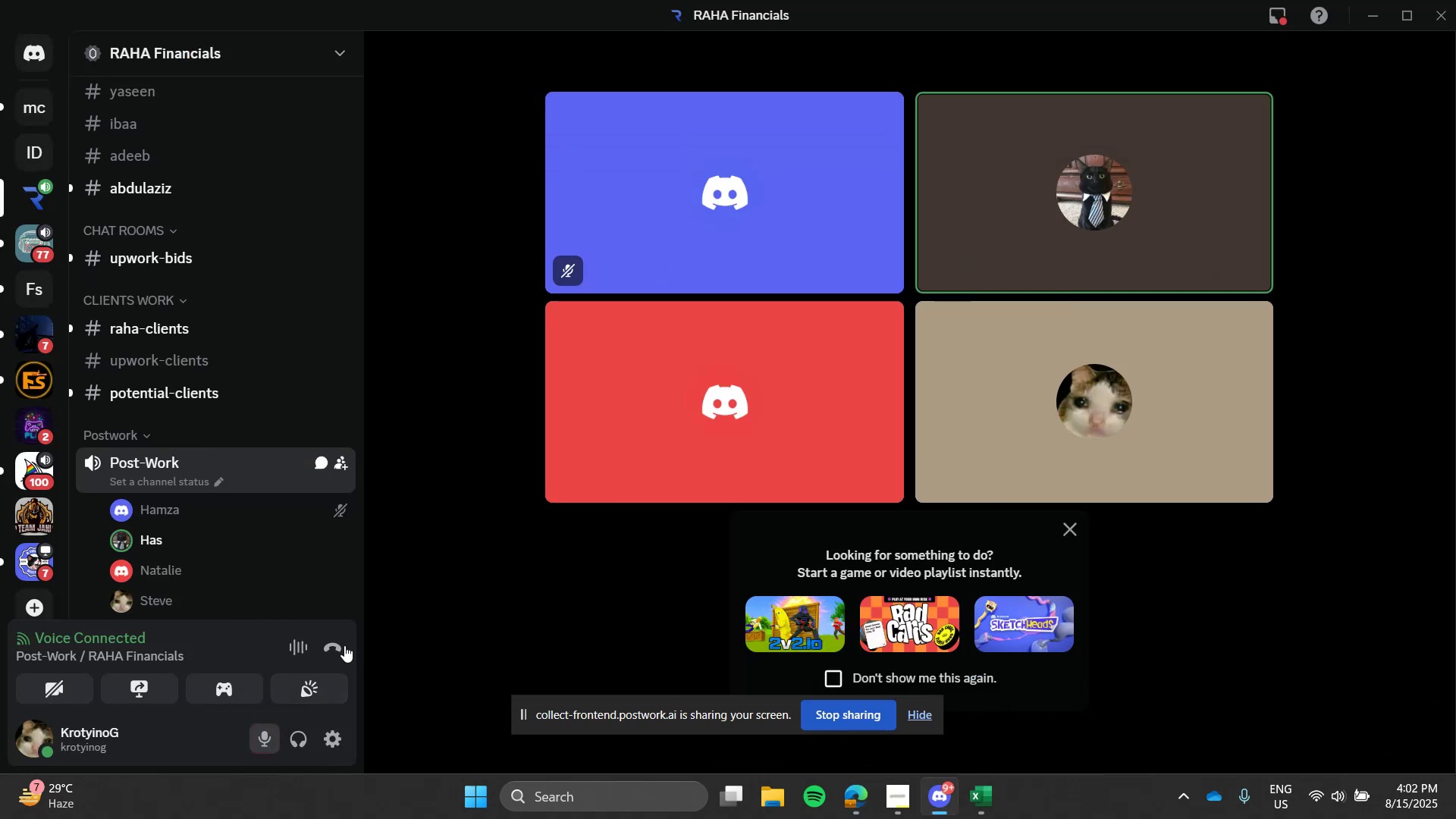 
key(Alt+AltLeft)
 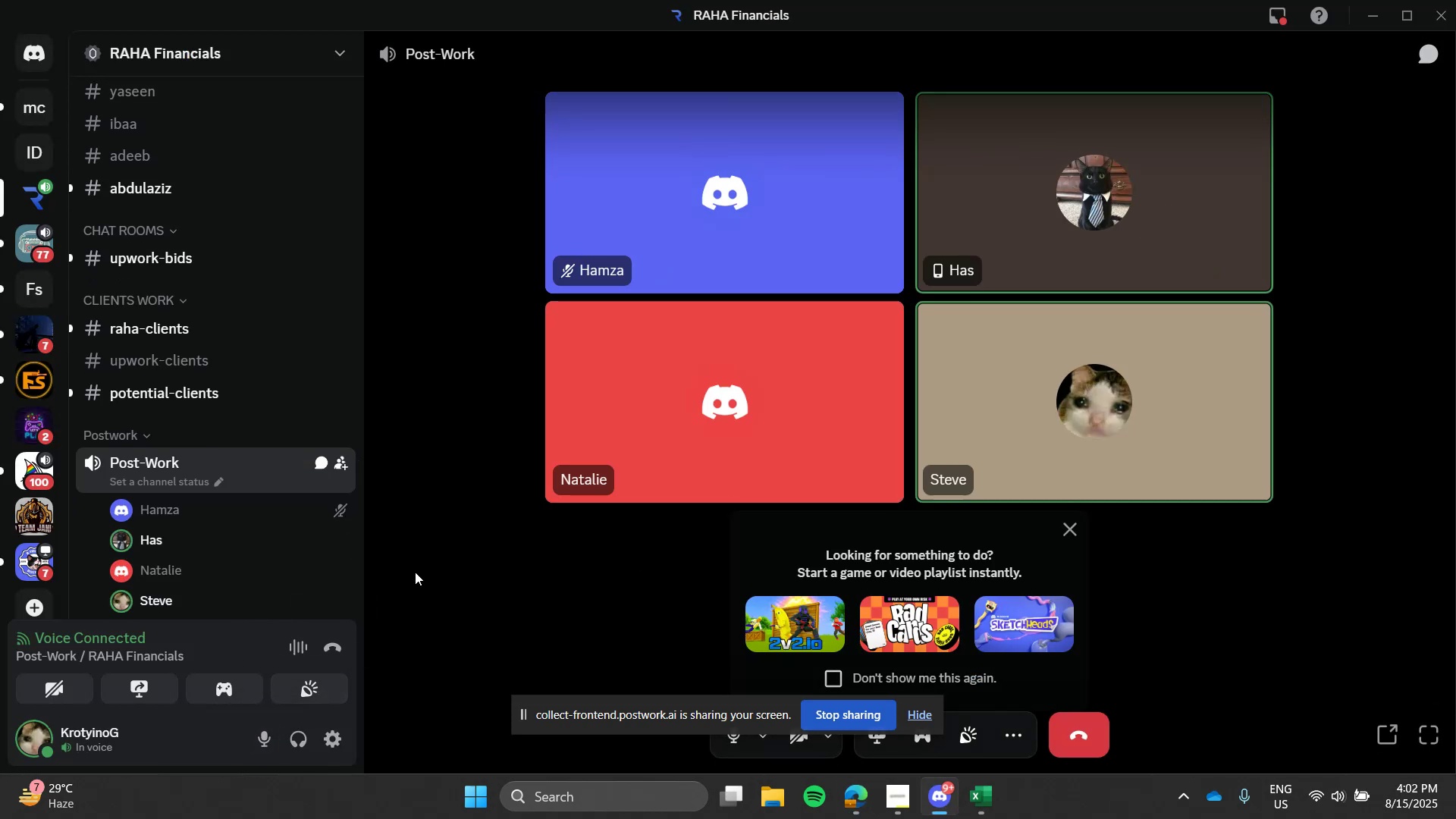 
key(Alt+Tab)
 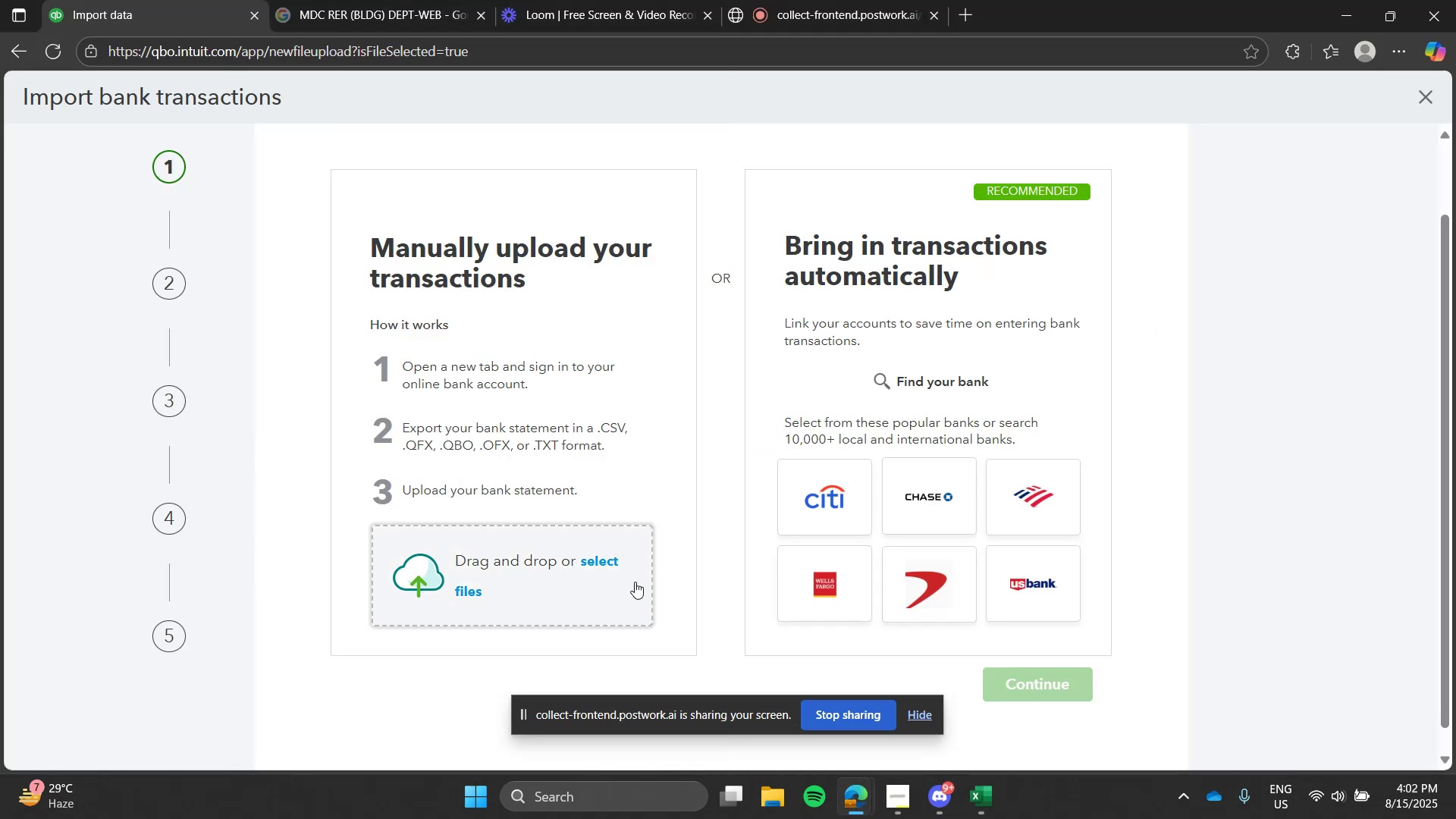 
left_click([638, 582])
 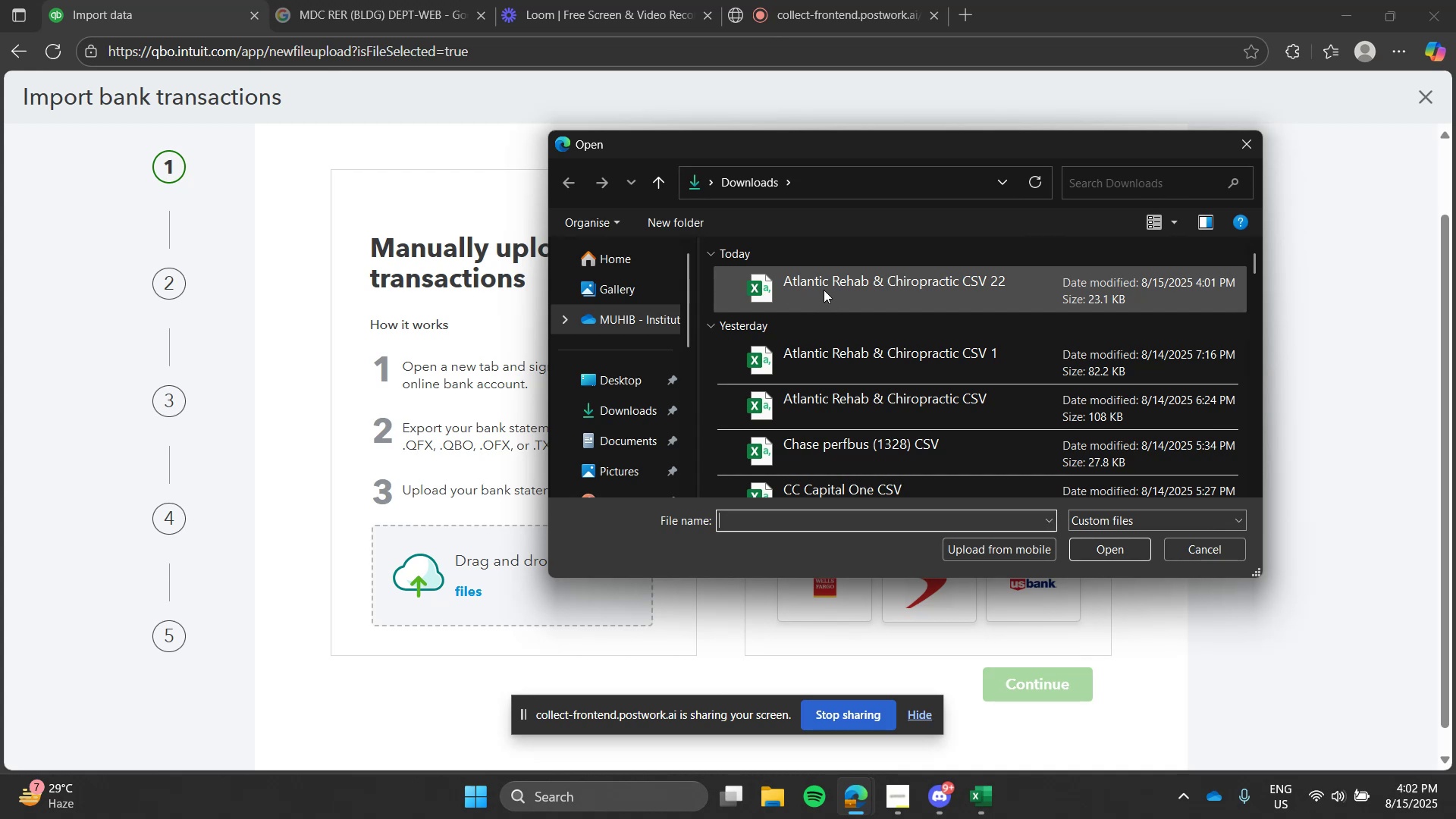 
double_click([824, 290])
 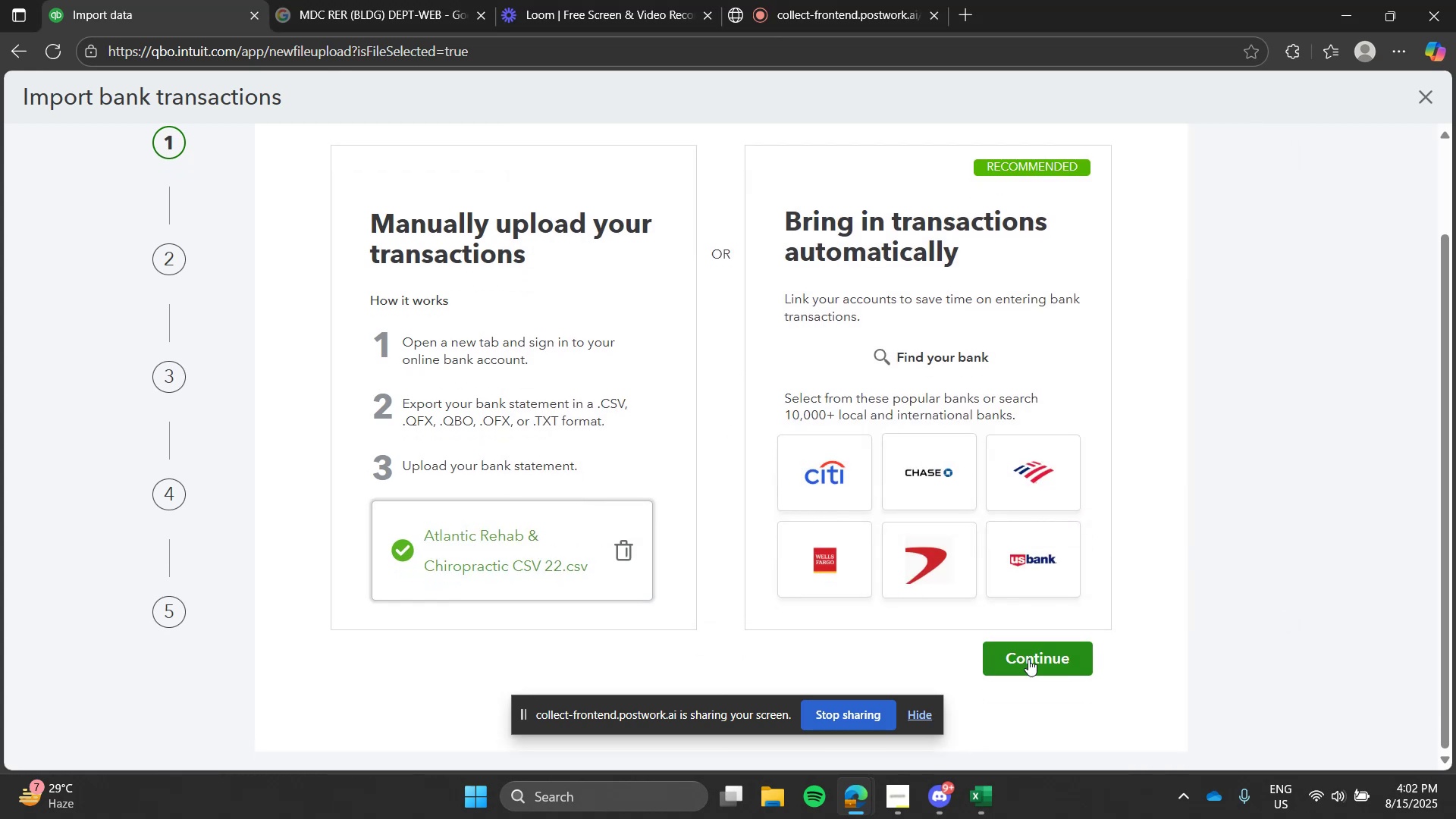 
left_click([1031, 665])
 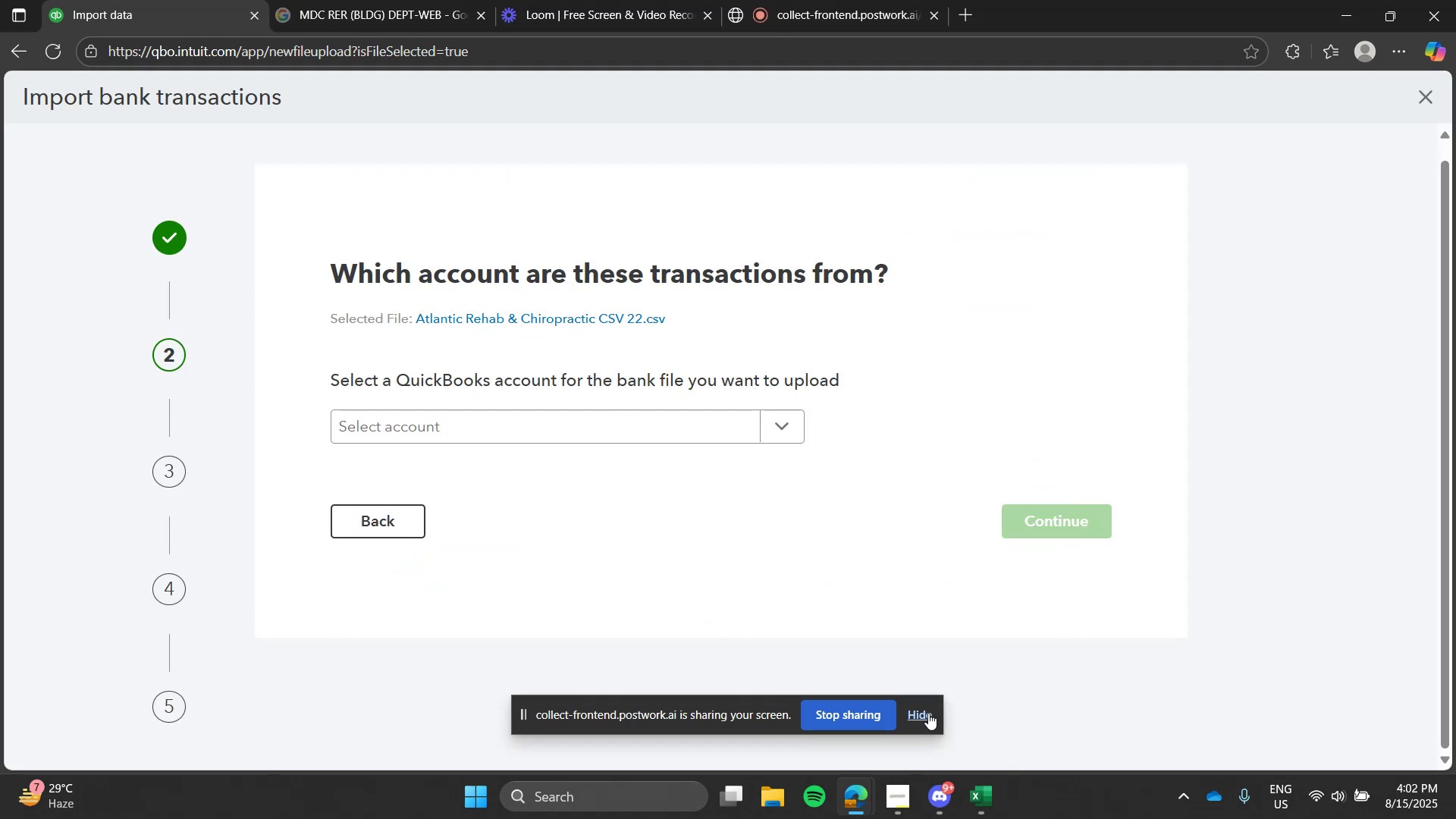 
left_click([925, 715])
 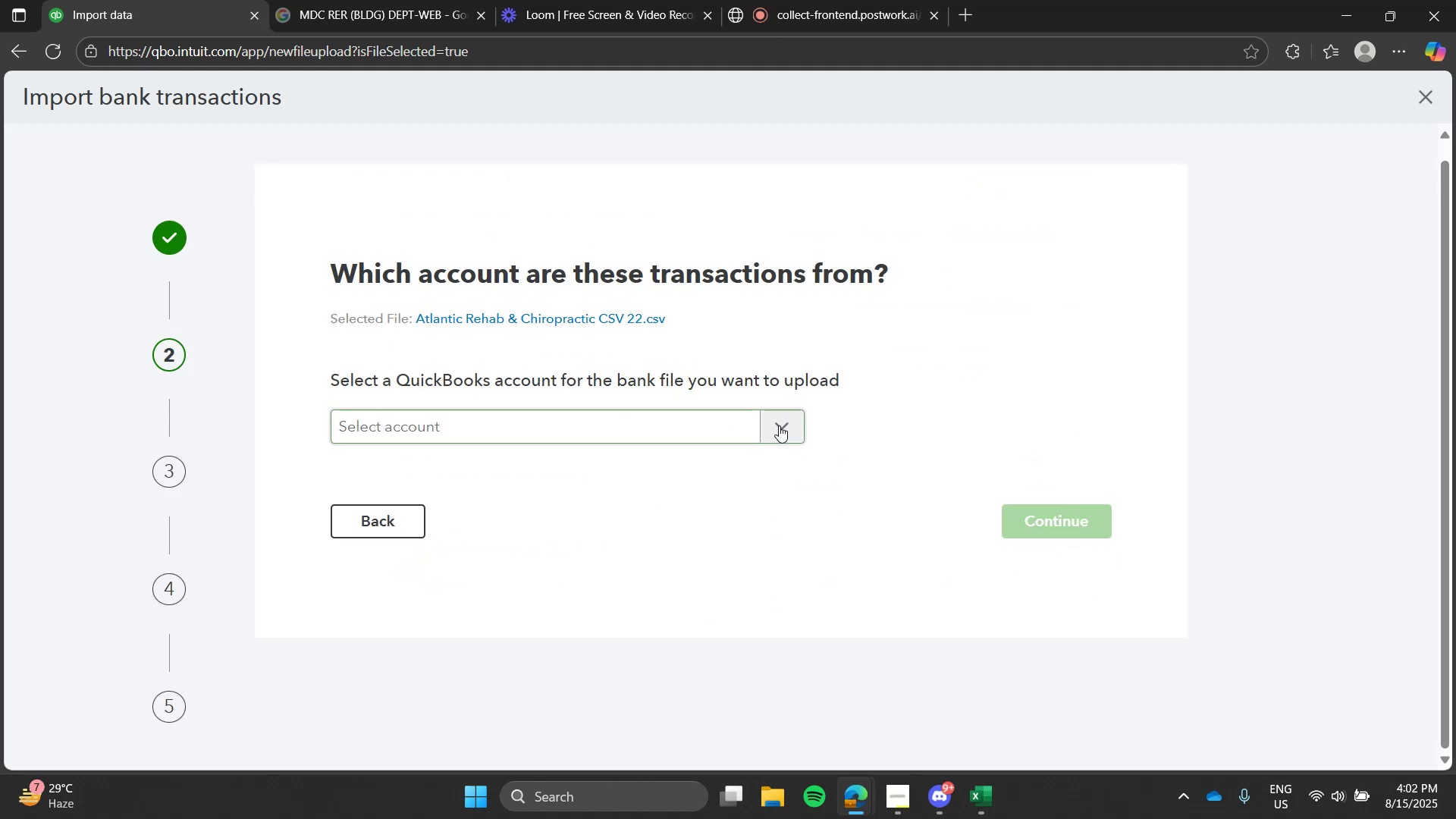 
left_click([779, 425])
 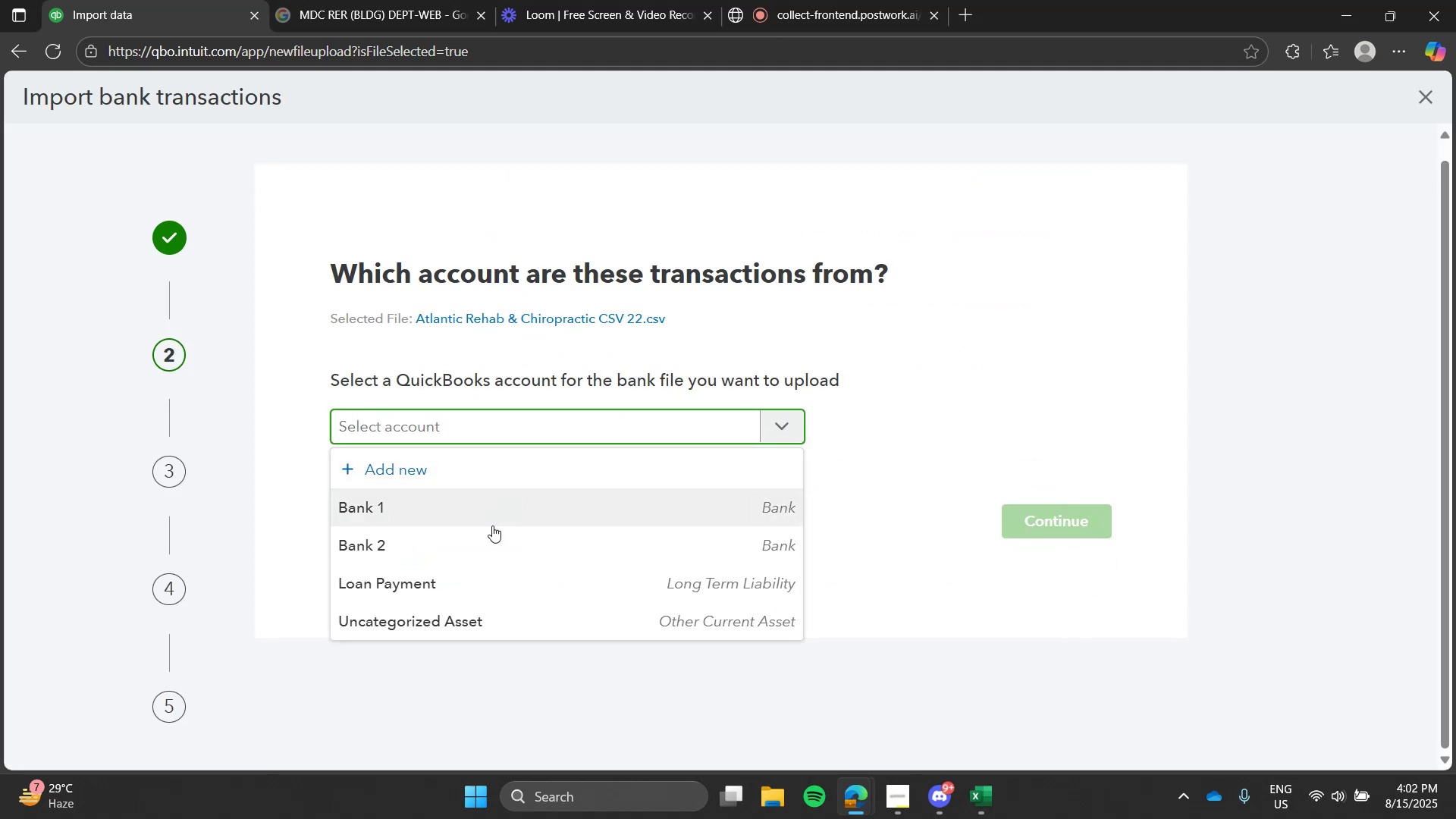 
left_click([490, 534])
 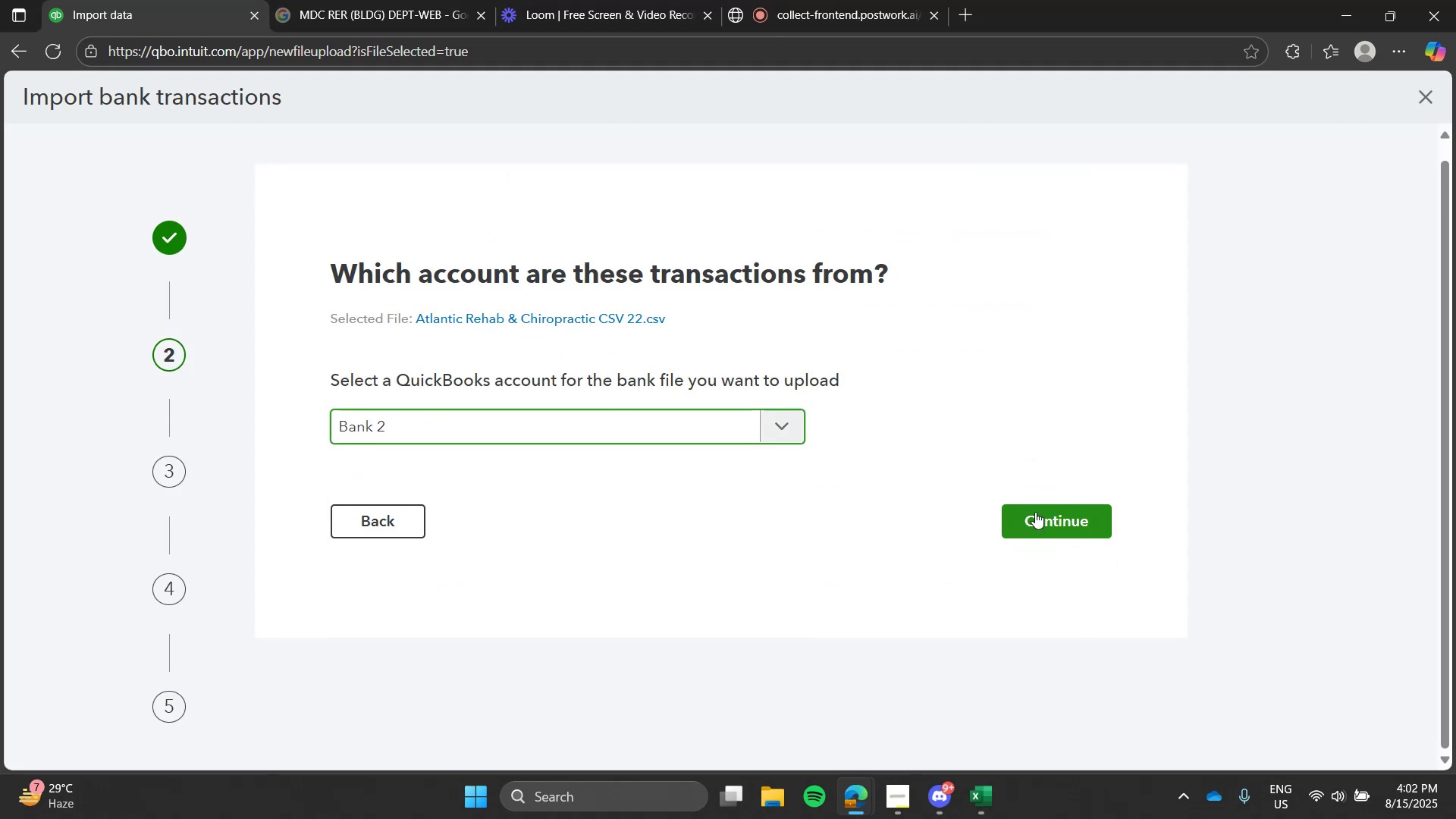 
left_click([1035, 512])
 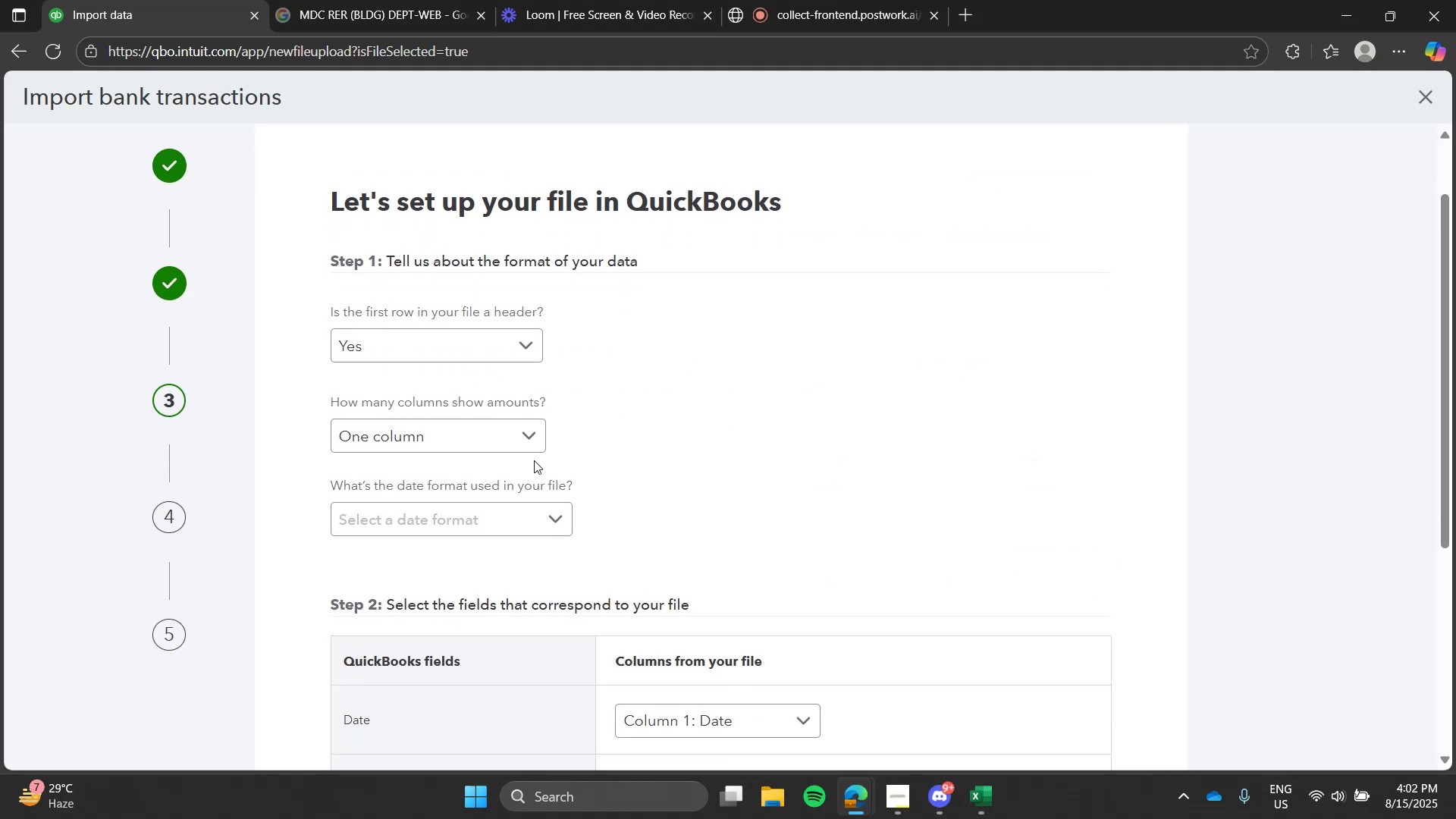 
left_click([543, 516])
 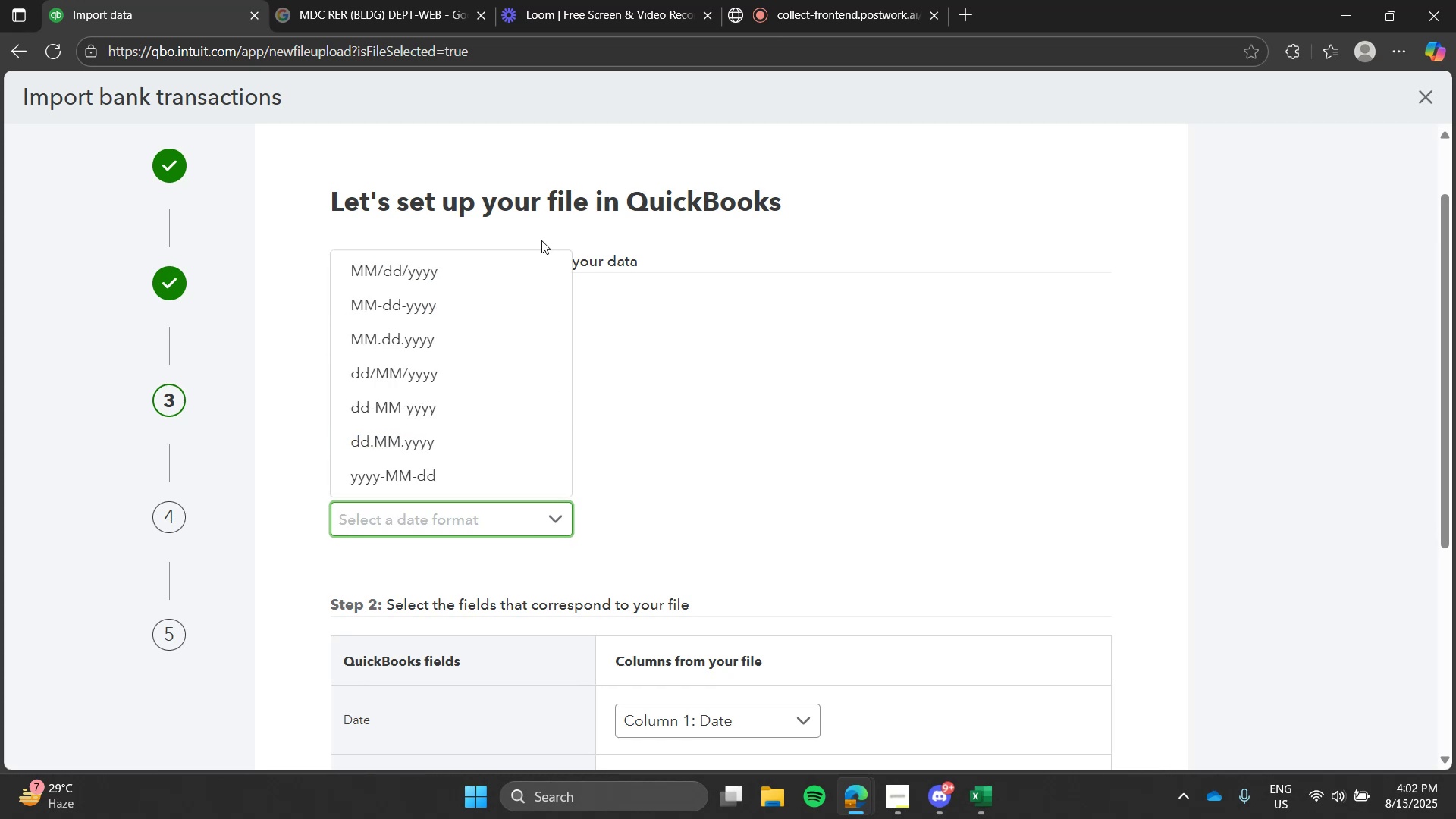 
key(Alt+Tab)
 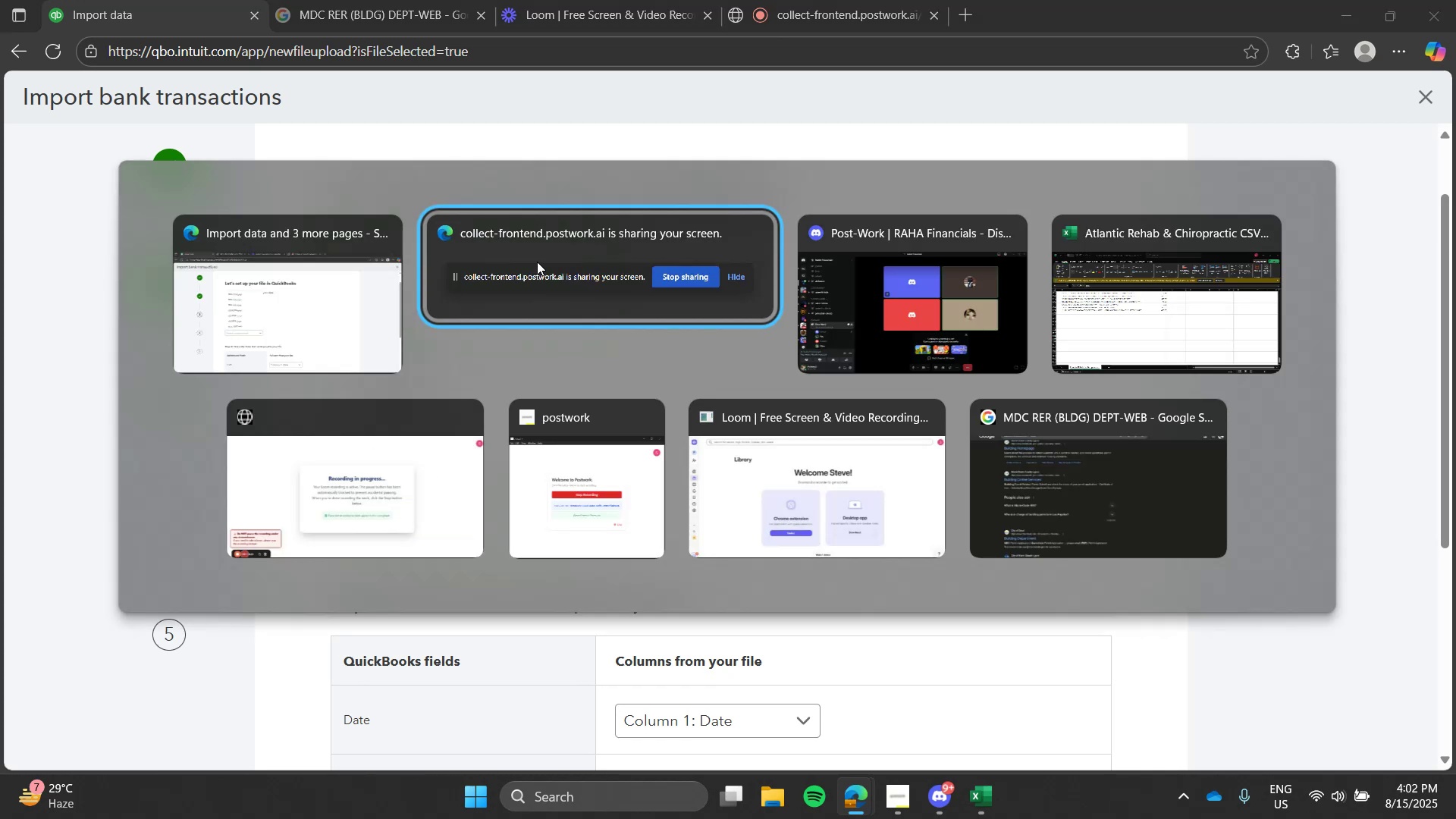 
key(Alt+Tab)
 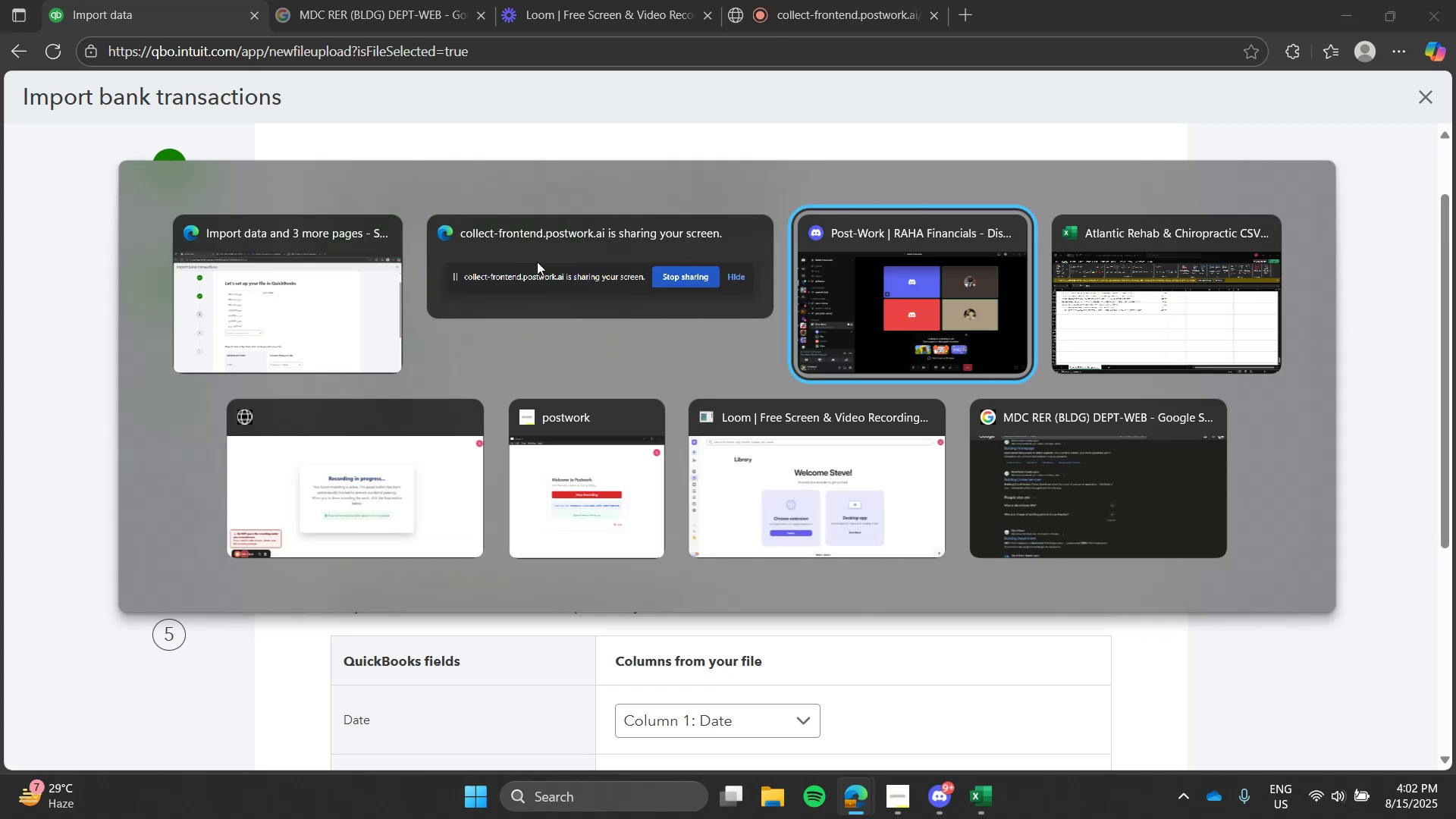 
key(Alt+Tab)
 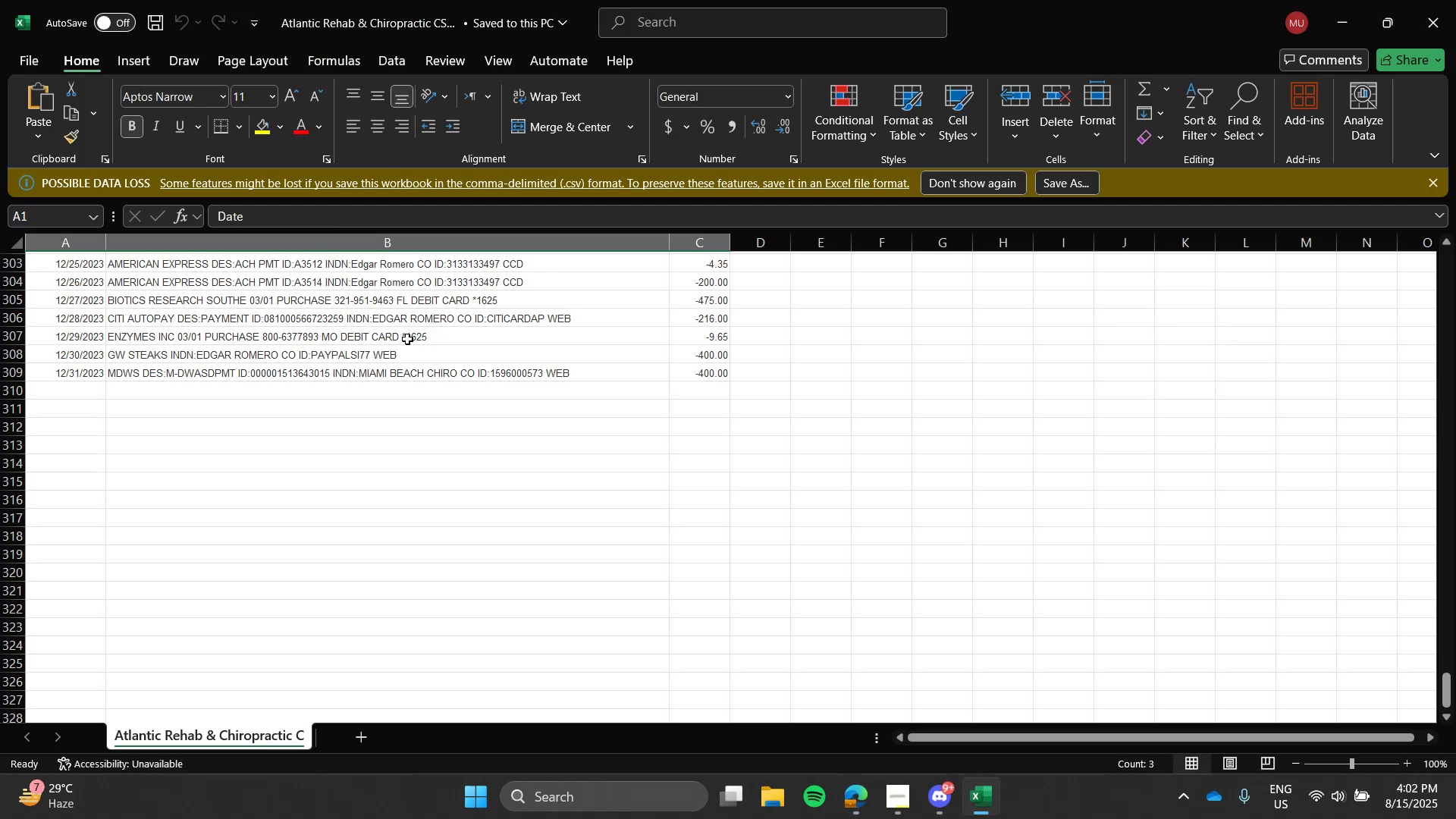 
scroll: coordinate [405, 340], scroll_direction: none, amount: 0.0
 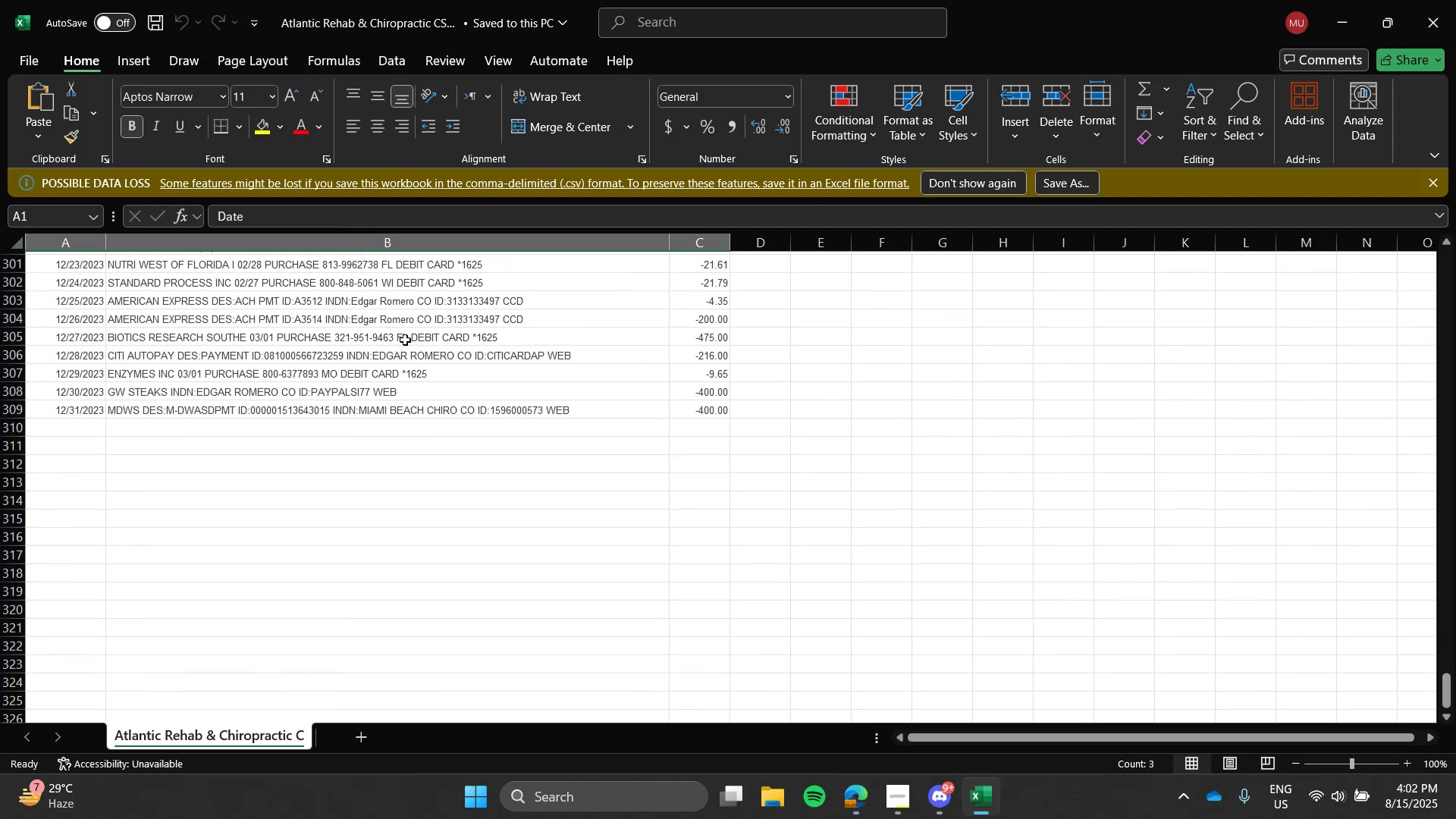 
scroll: coordinate [405, 340], scroll_direction: up, amount: 9.0
 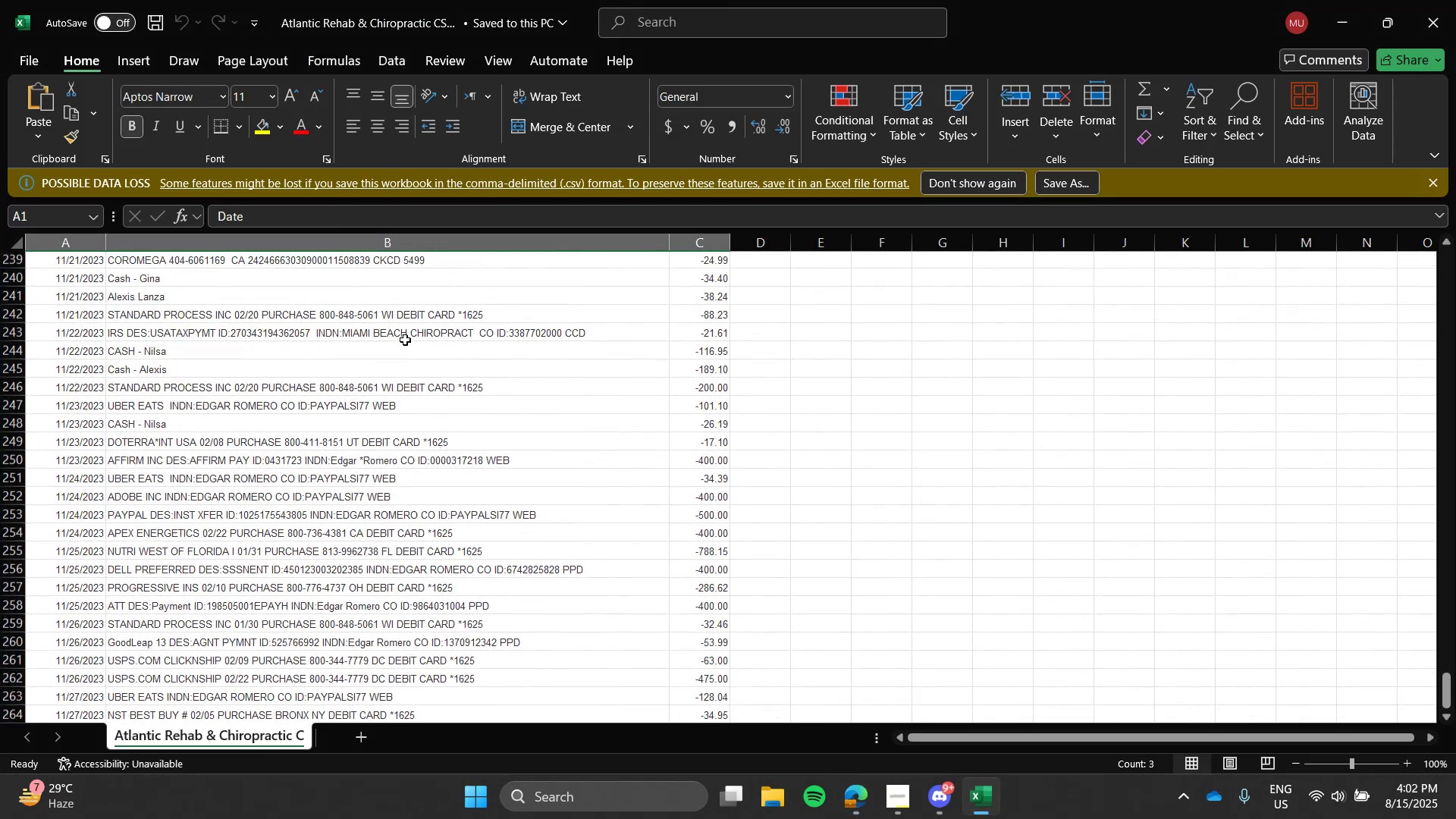 
key(Alt+AltLeft)
 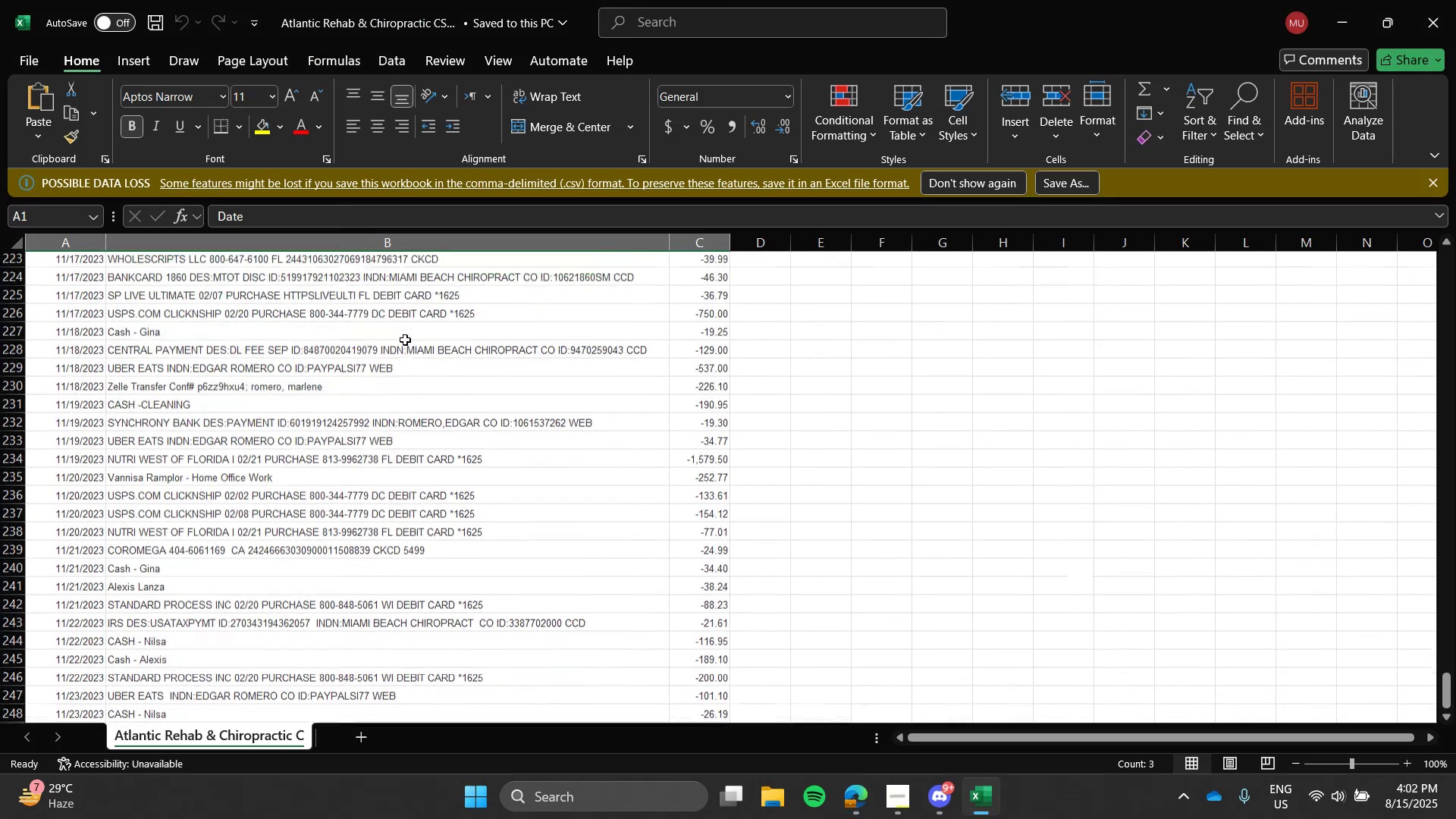 
key(Alt+Tab)
 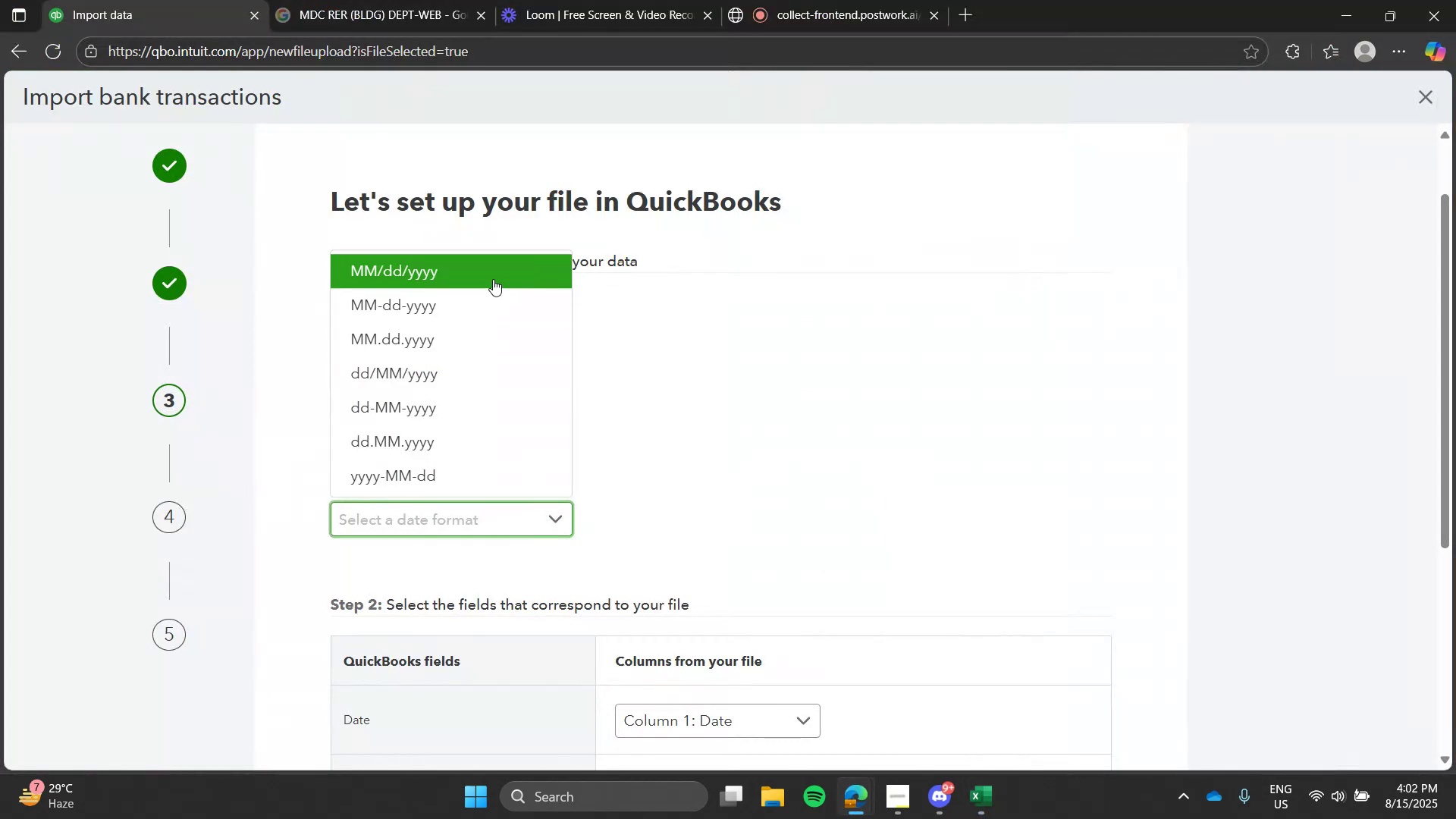 
left_click([493, 267])
 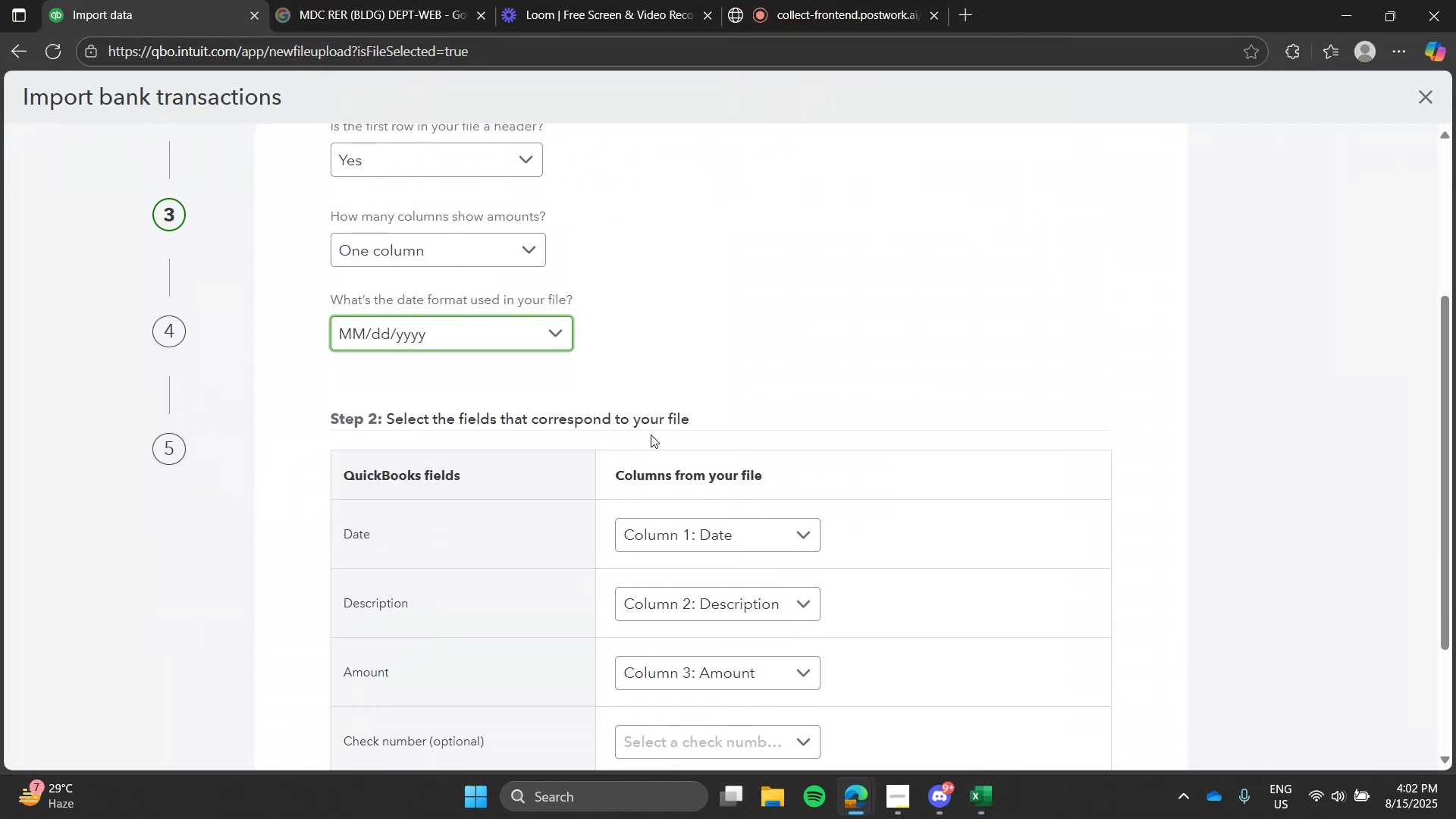 
key(Alt+AltLeft)
 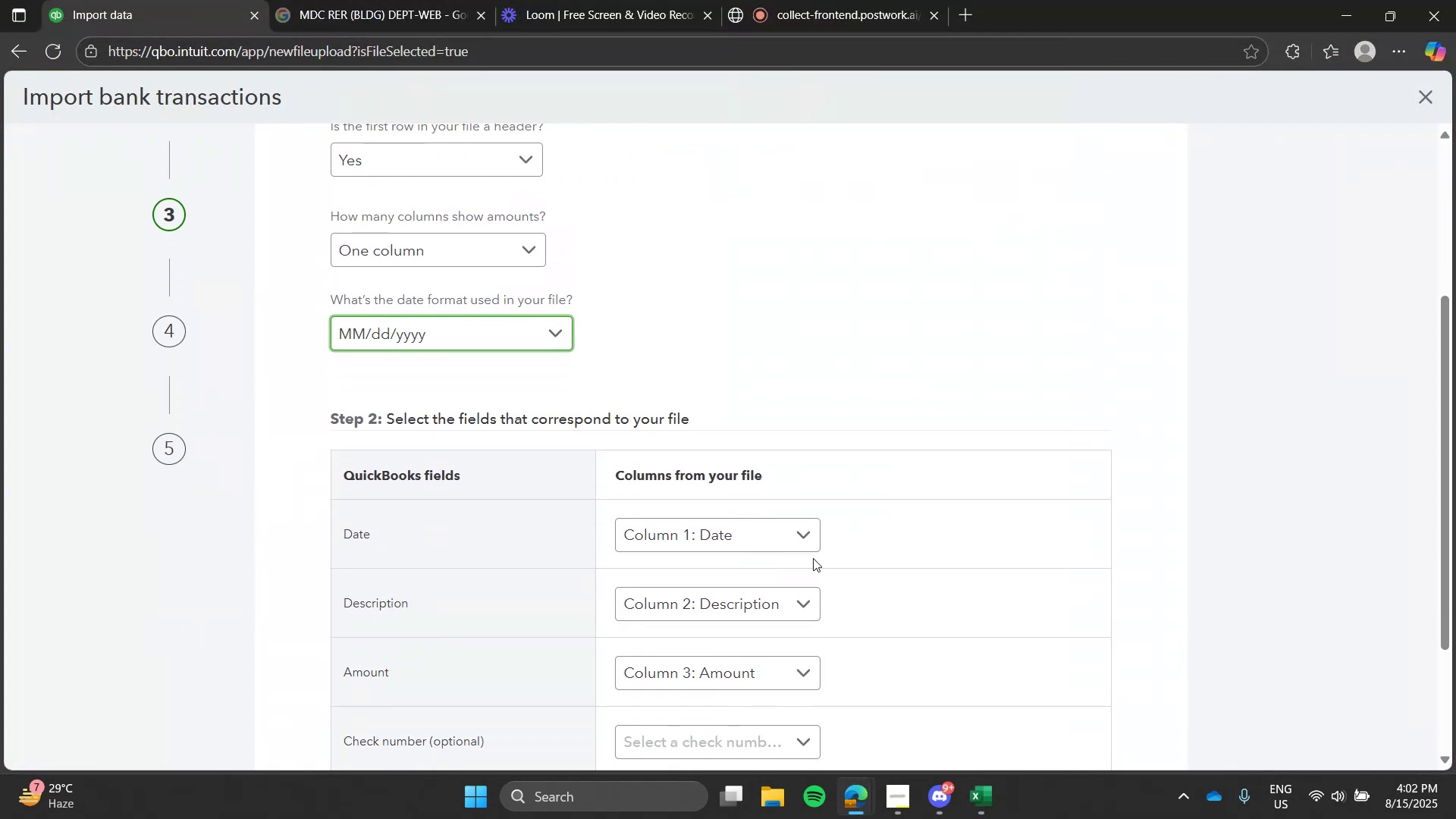 
key(Alt+Tab)
 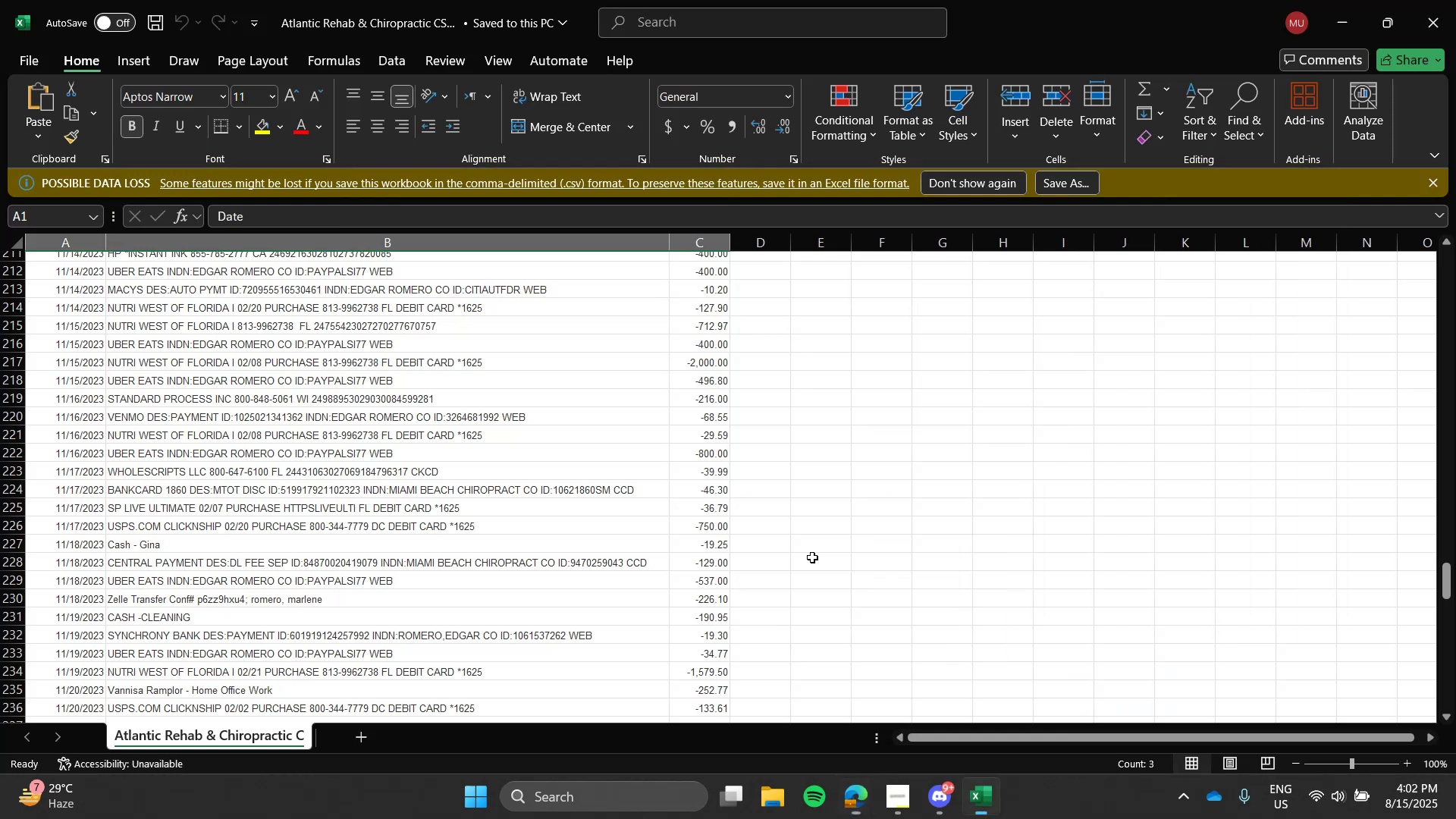 
key(Alt+AltLeft)
 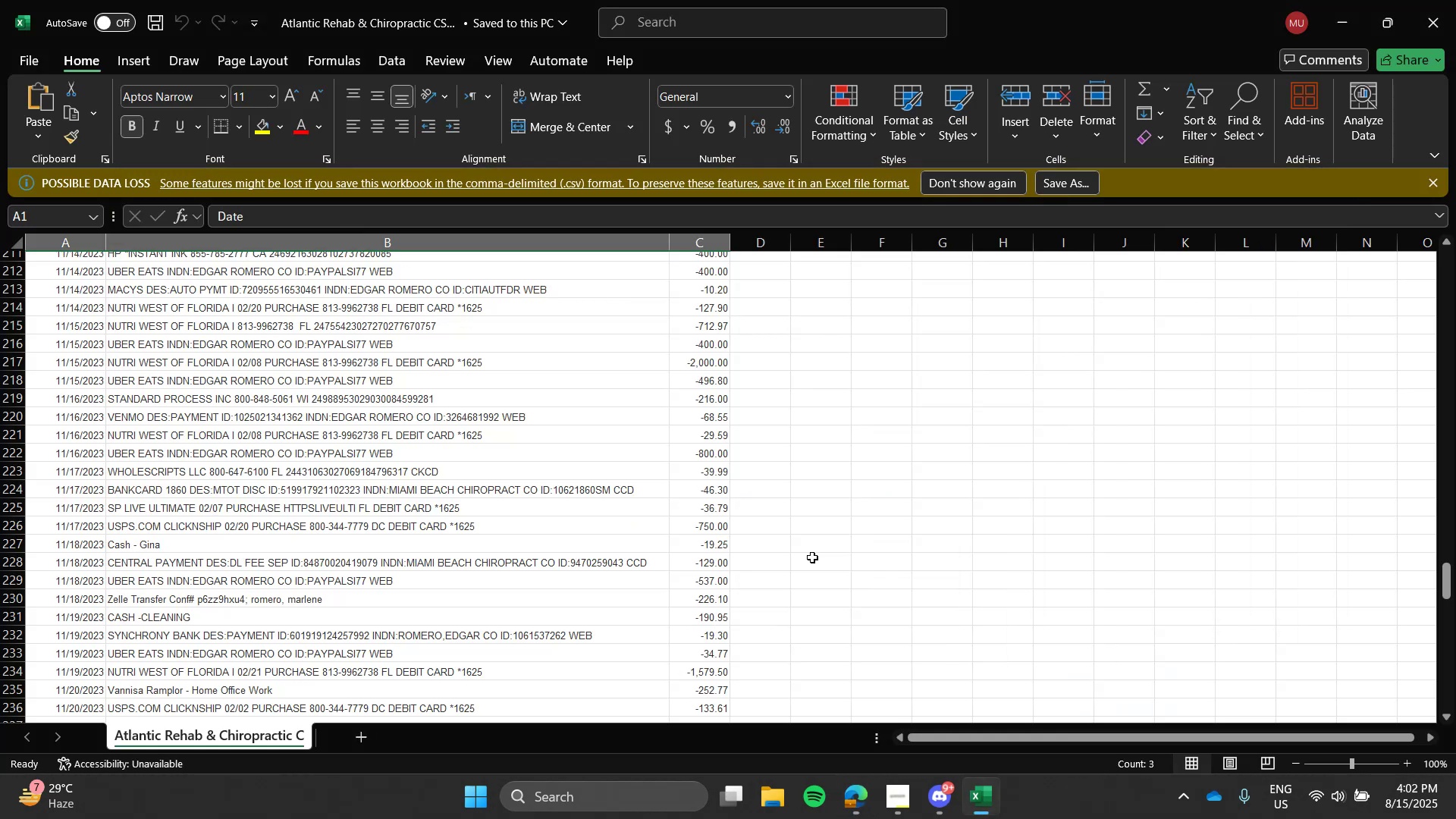 
key(Alt+Tab)
 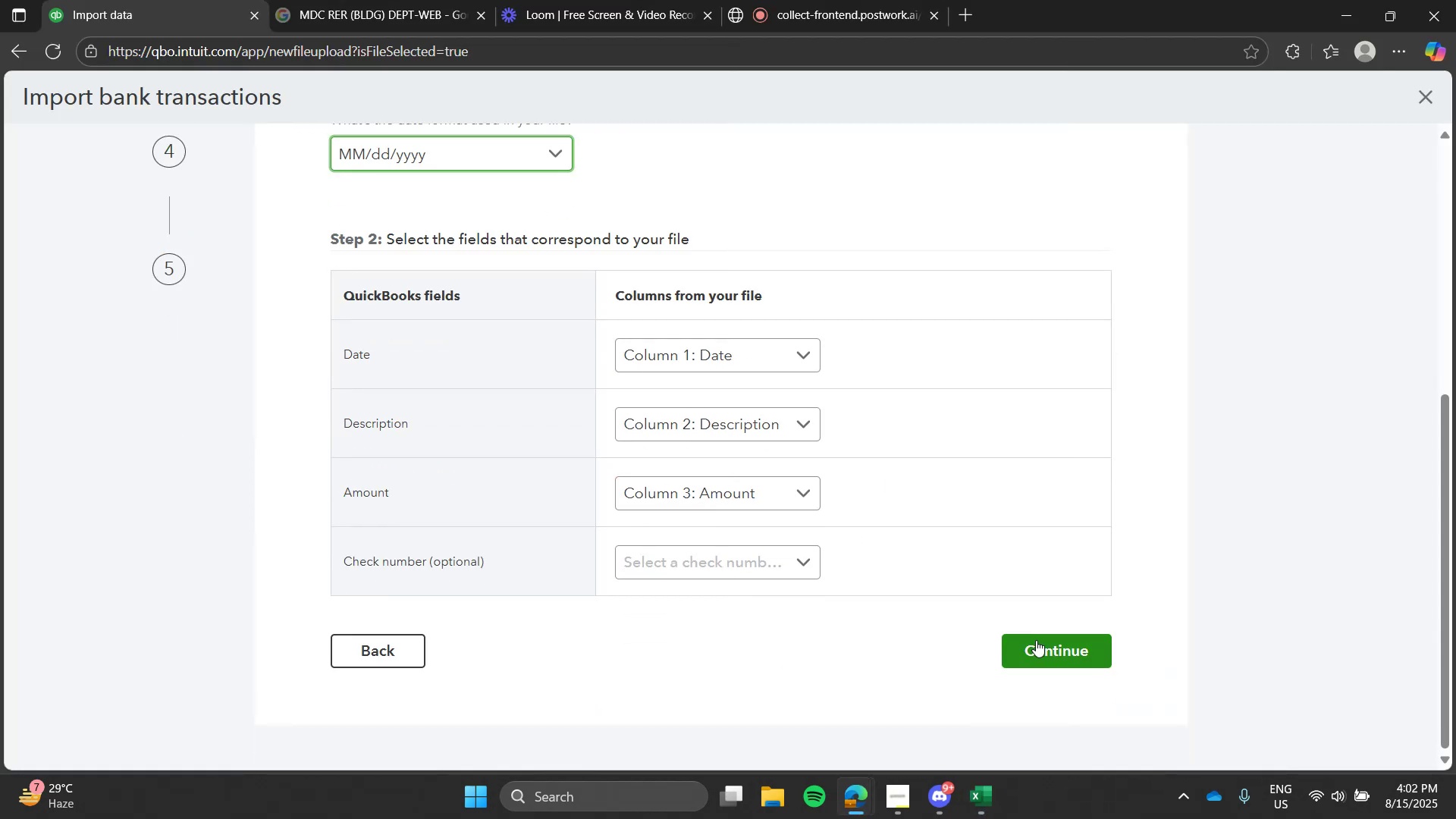 
left_click([1038, 645])
 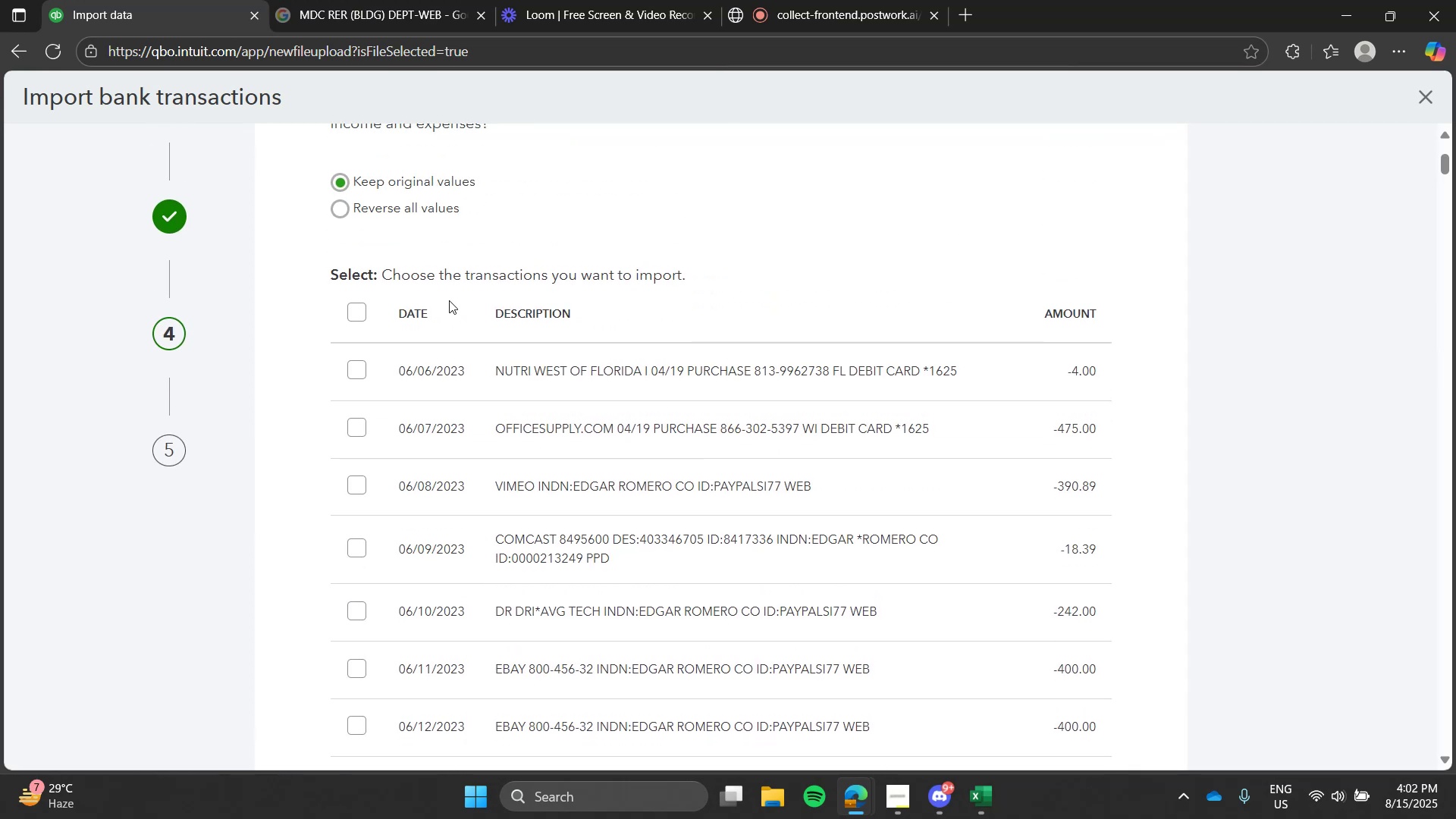 
left_click([364, 315])
 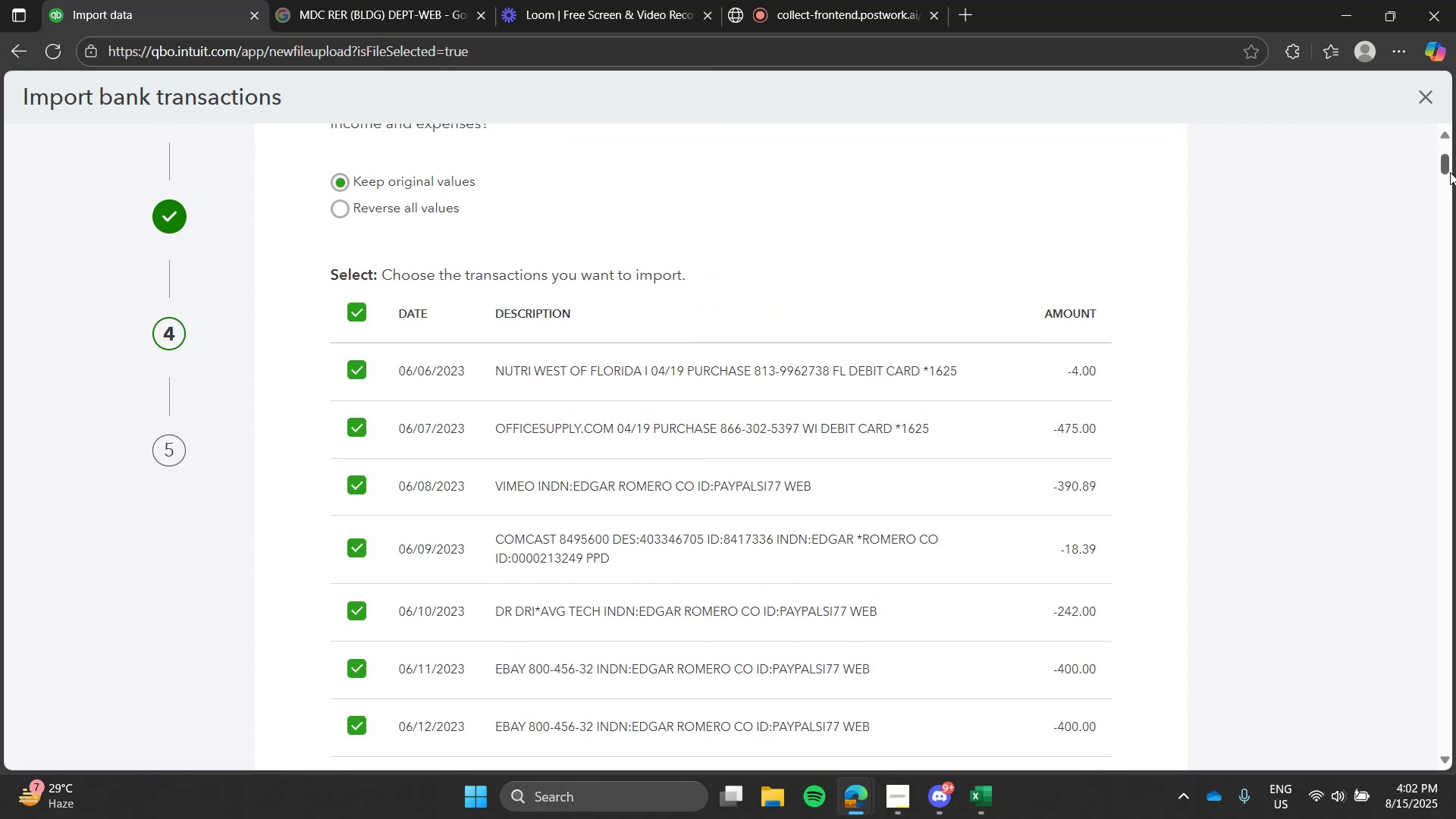 
left_click_drag(start_coordinate=[1451, 171], to_coordinate=[1451, 729])
 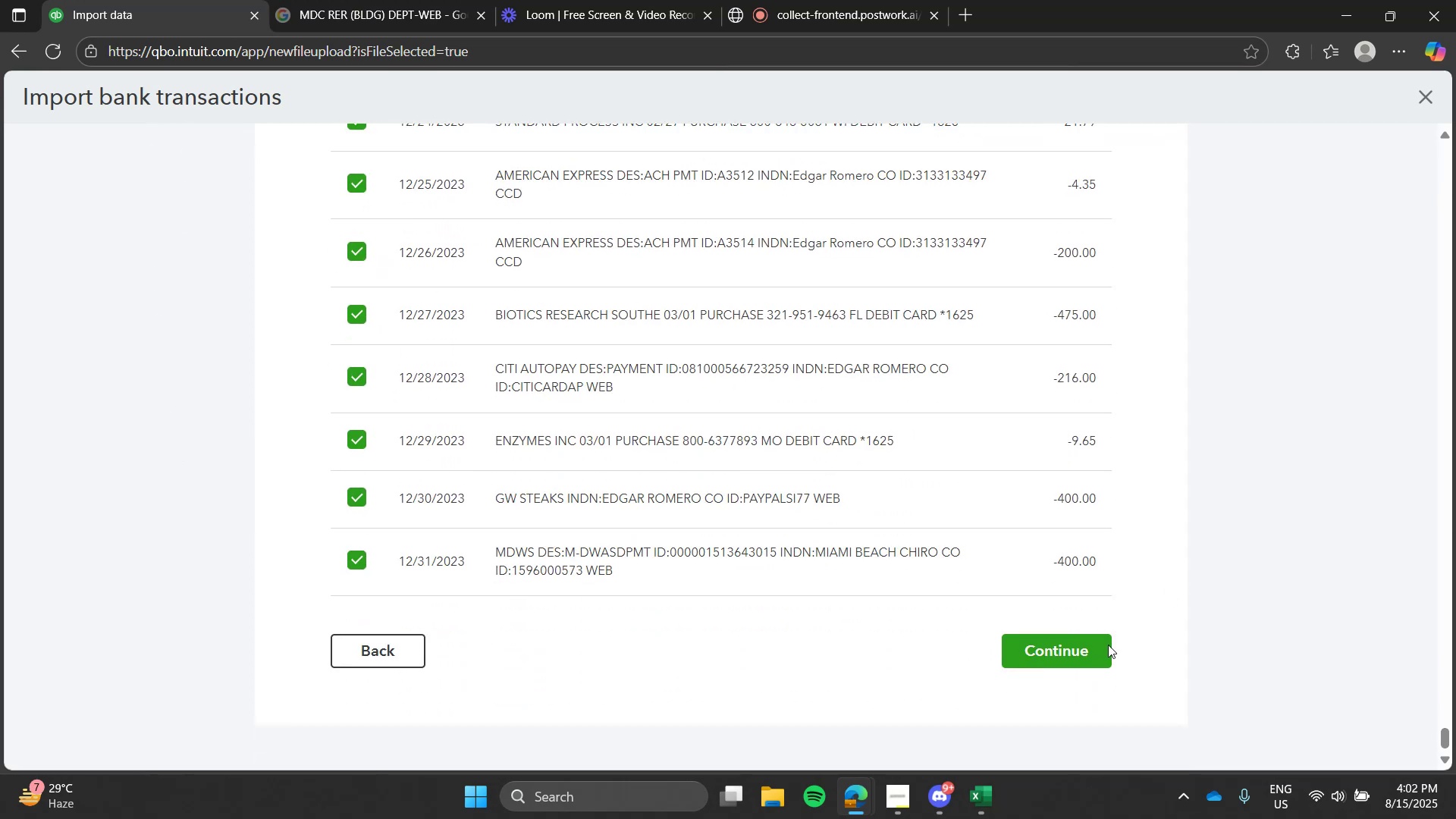 
left_click([1091, 656])
 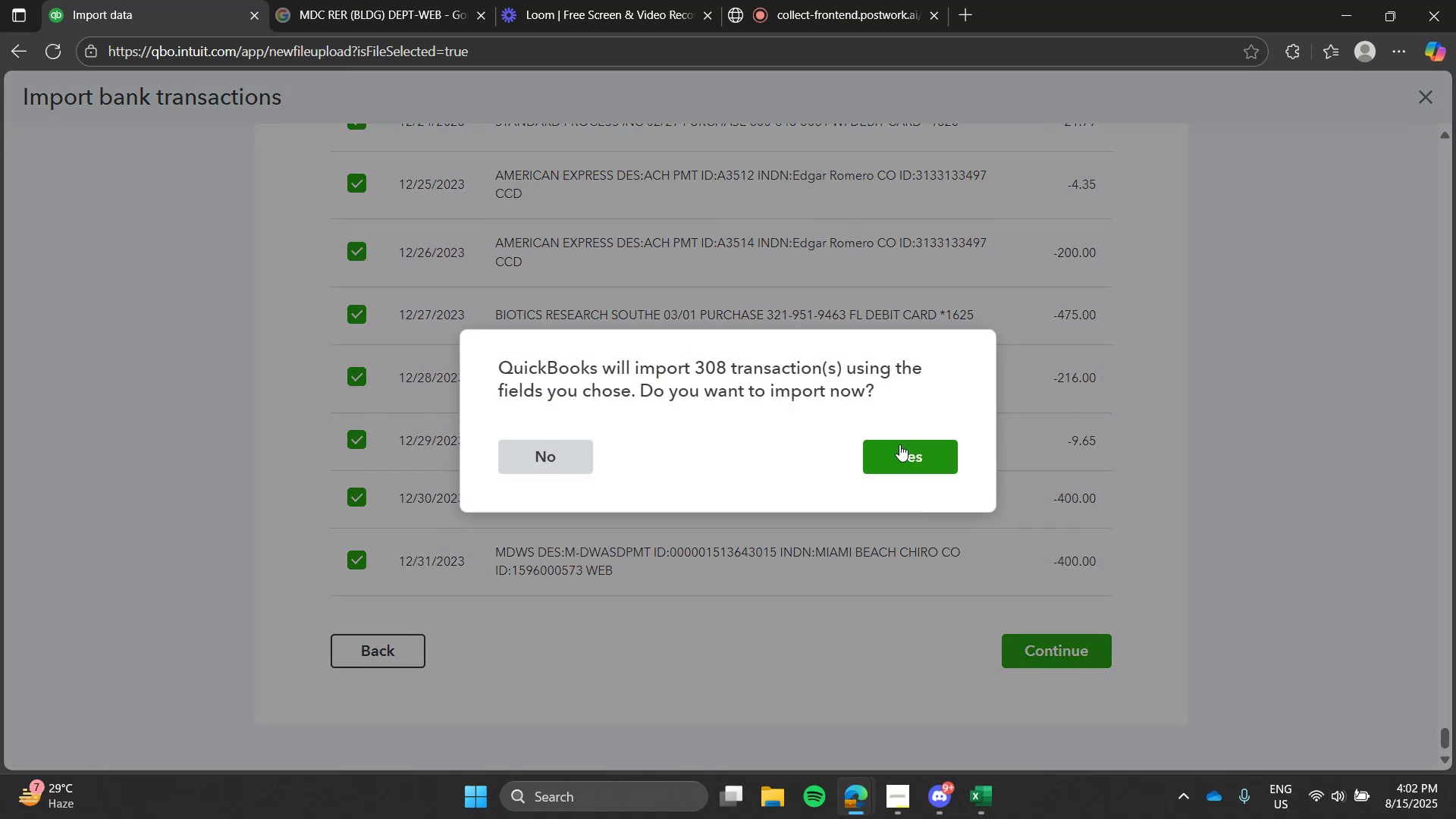 
left_click([899, 445])
 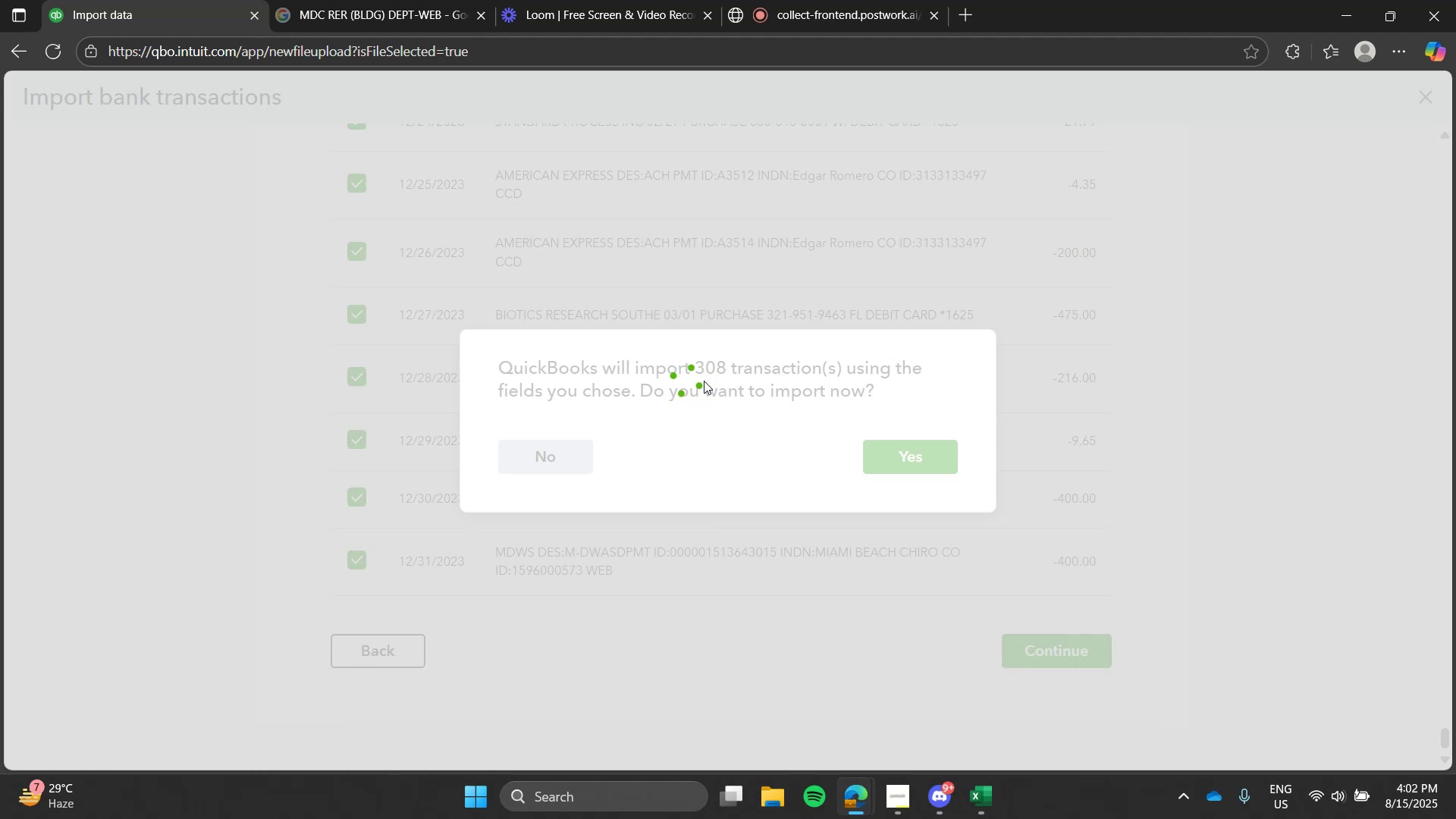 
wait(15.46)
 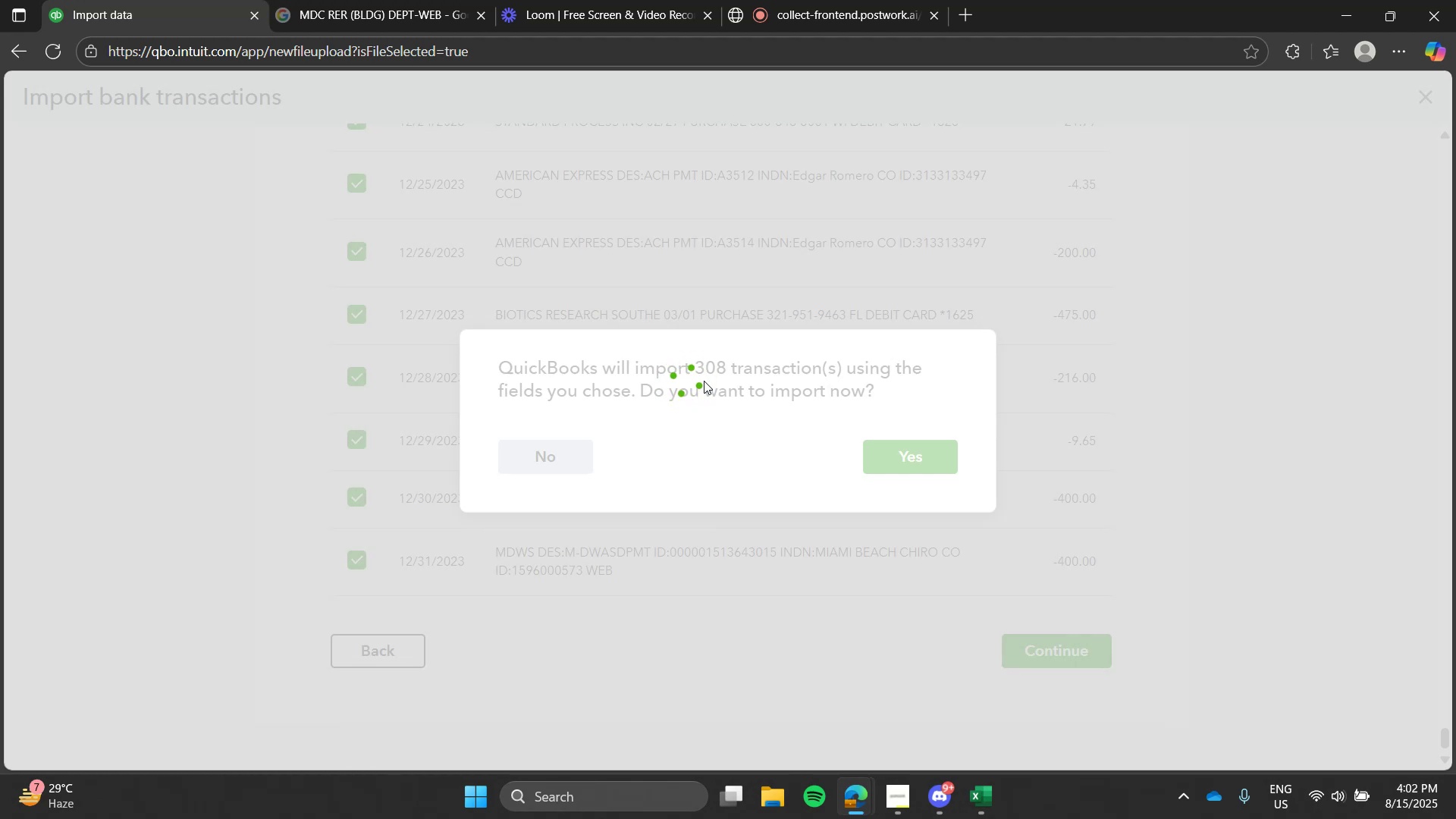 
left_click([1077, 391])
 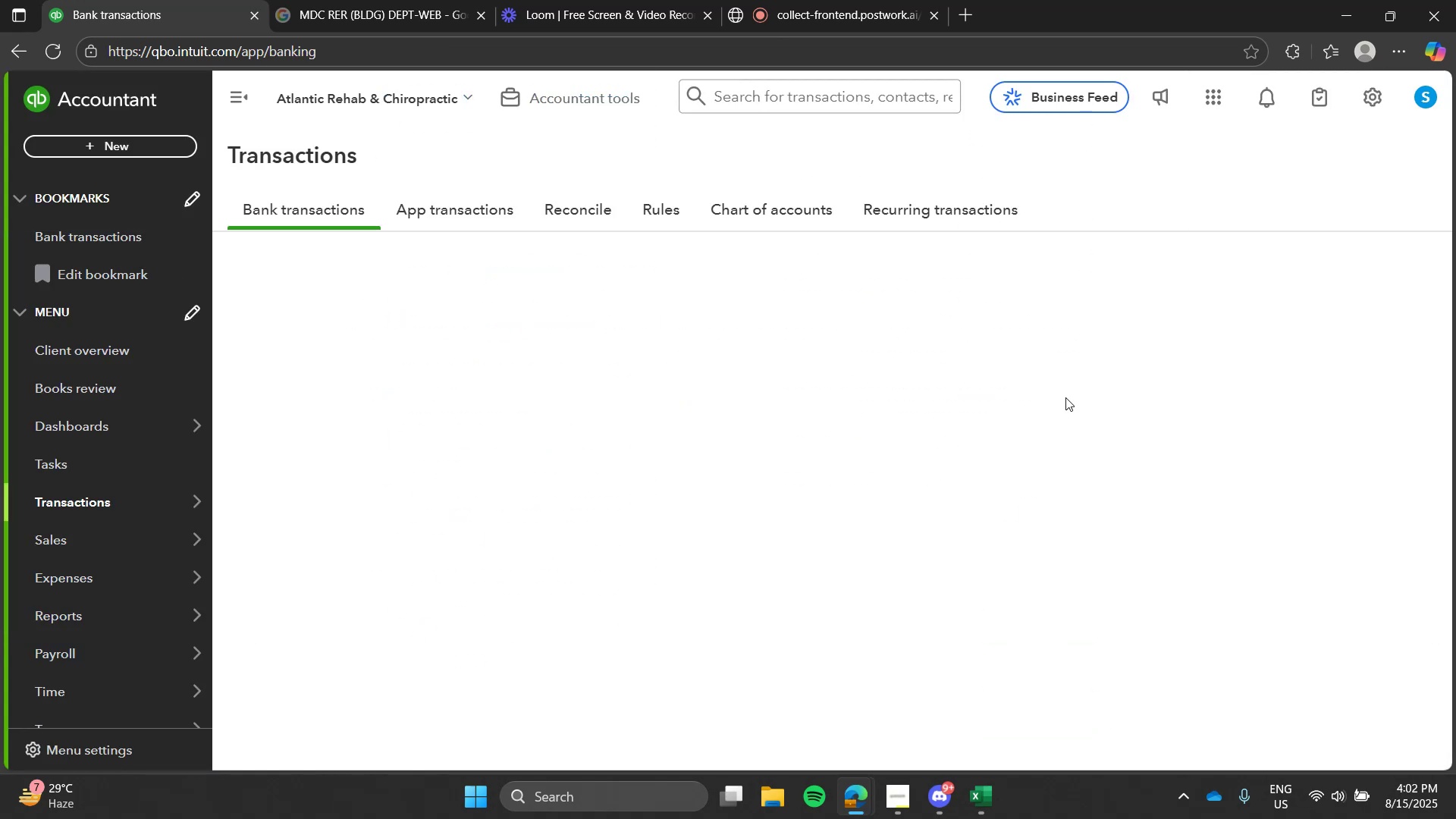 
key(Alt+AltLeft)
 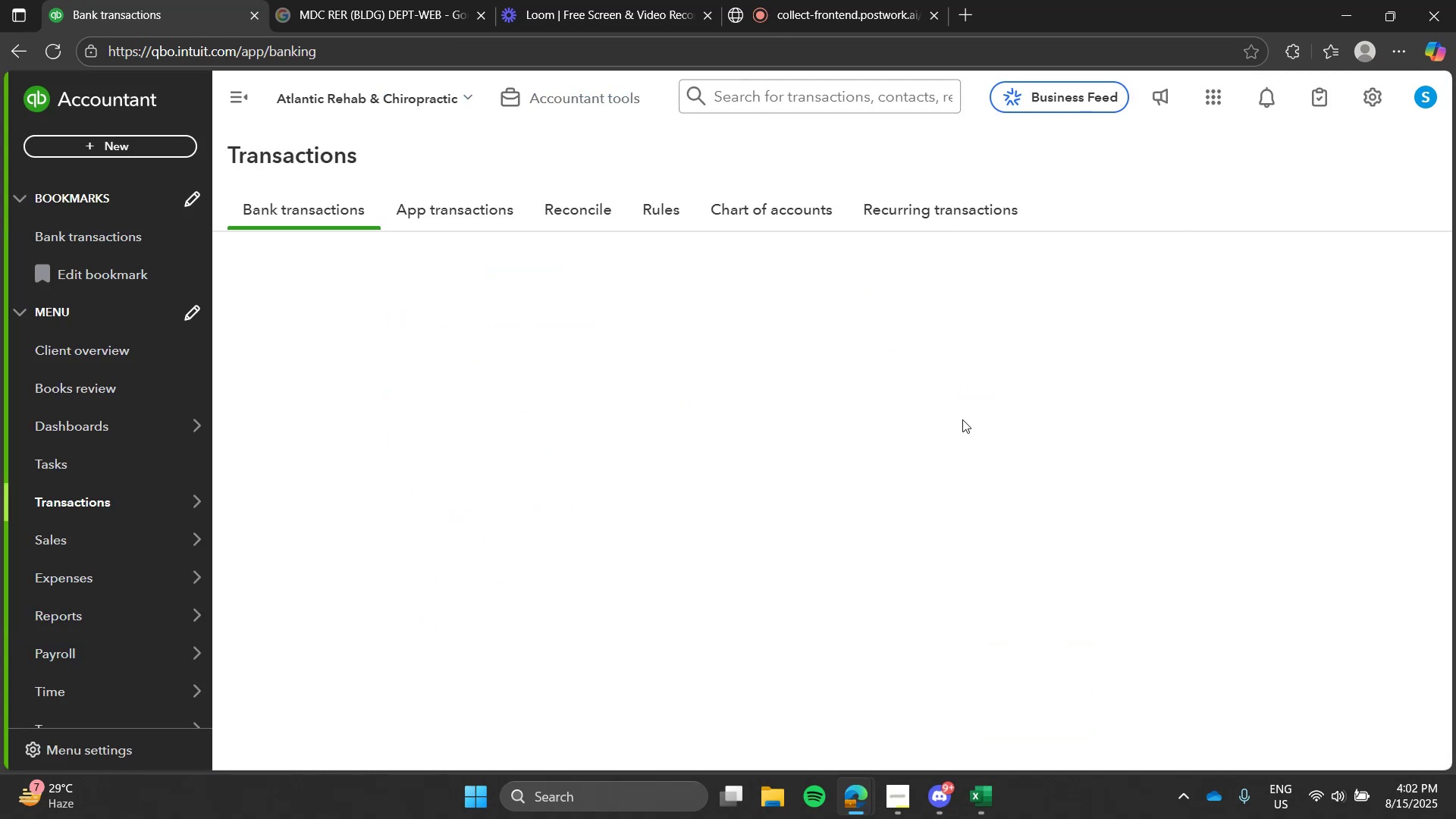 
key(Alt+Tab)
 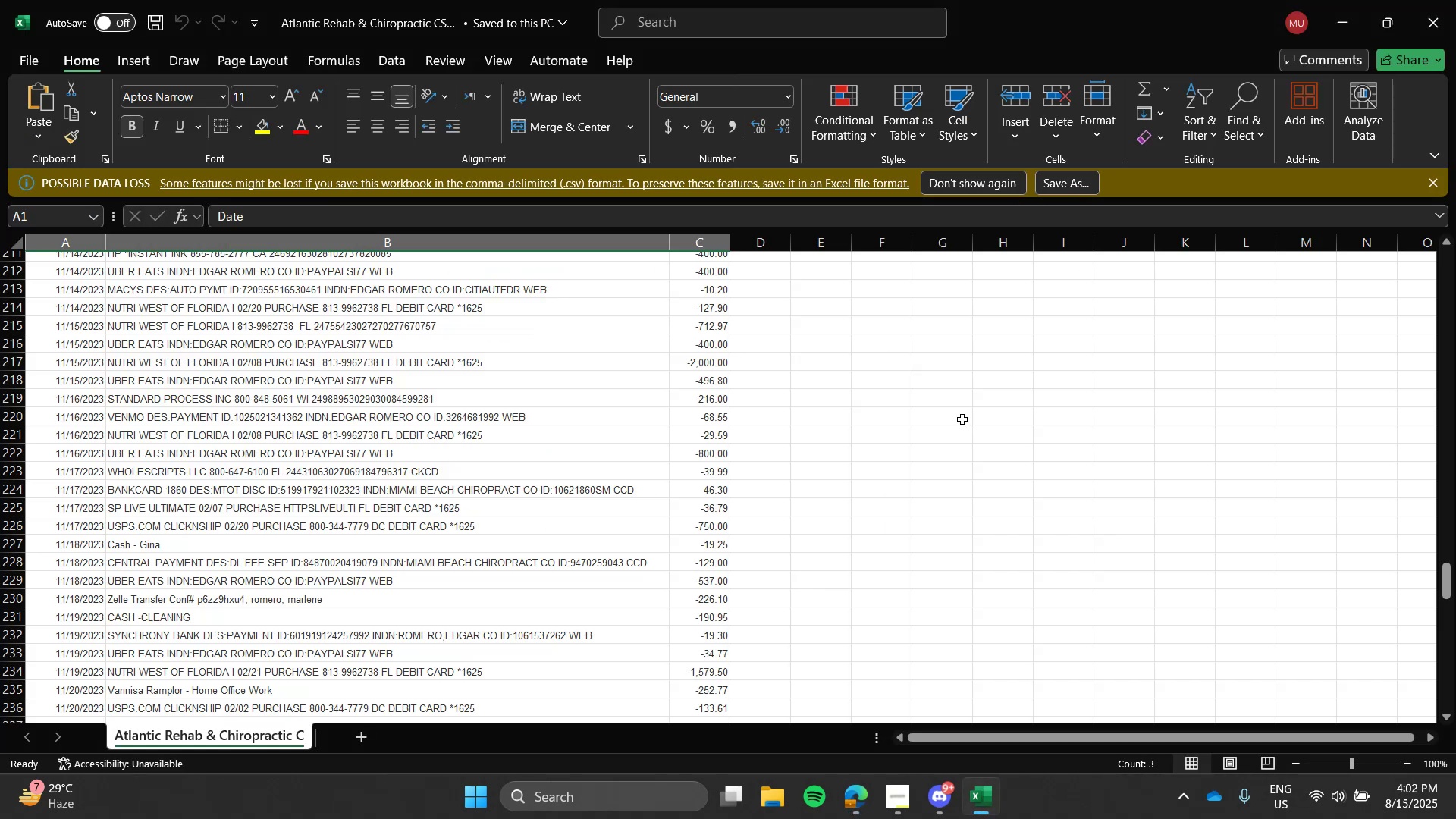 
key(Alt+Tab)
 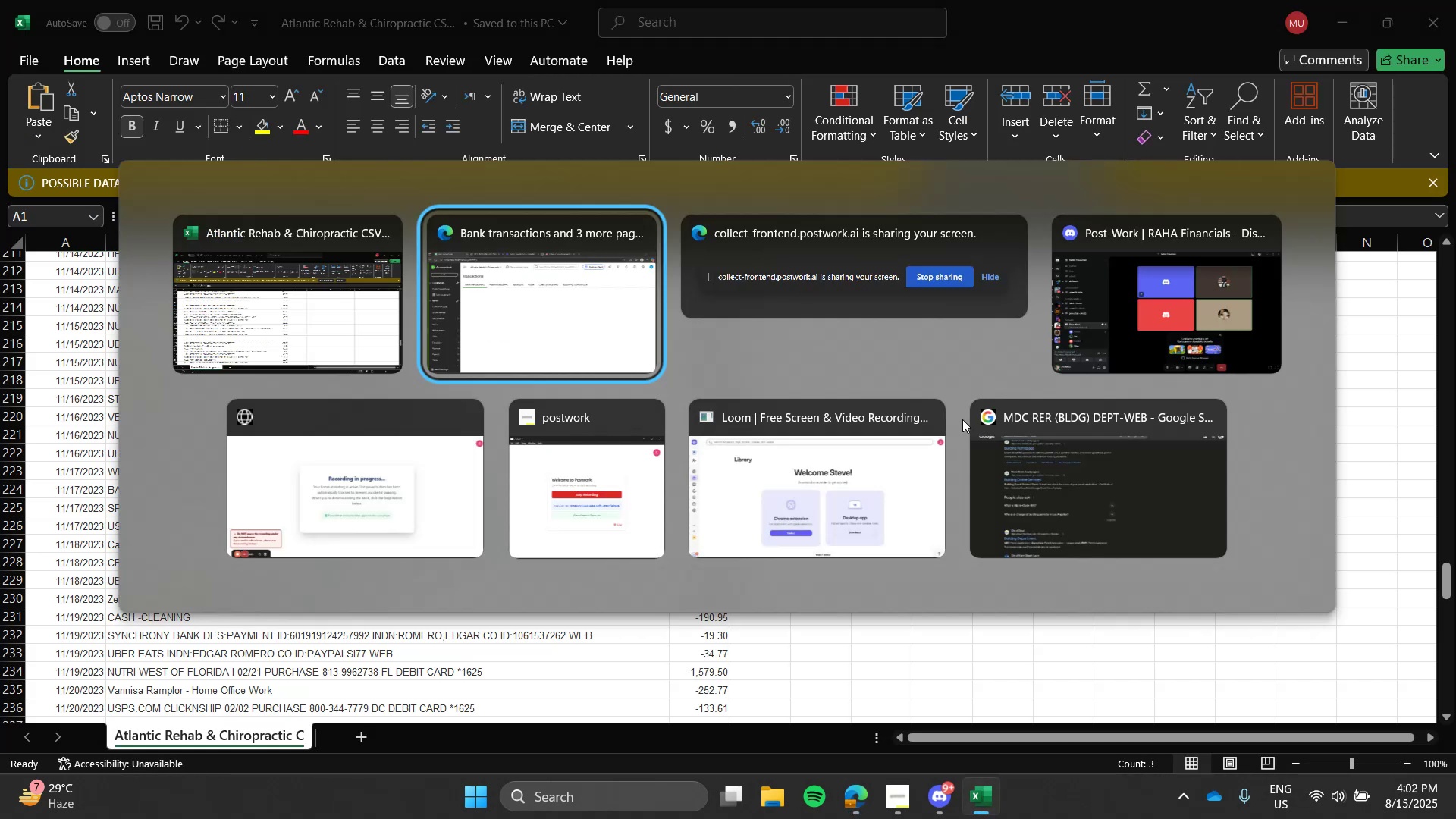 
key(Alt+Tab)
 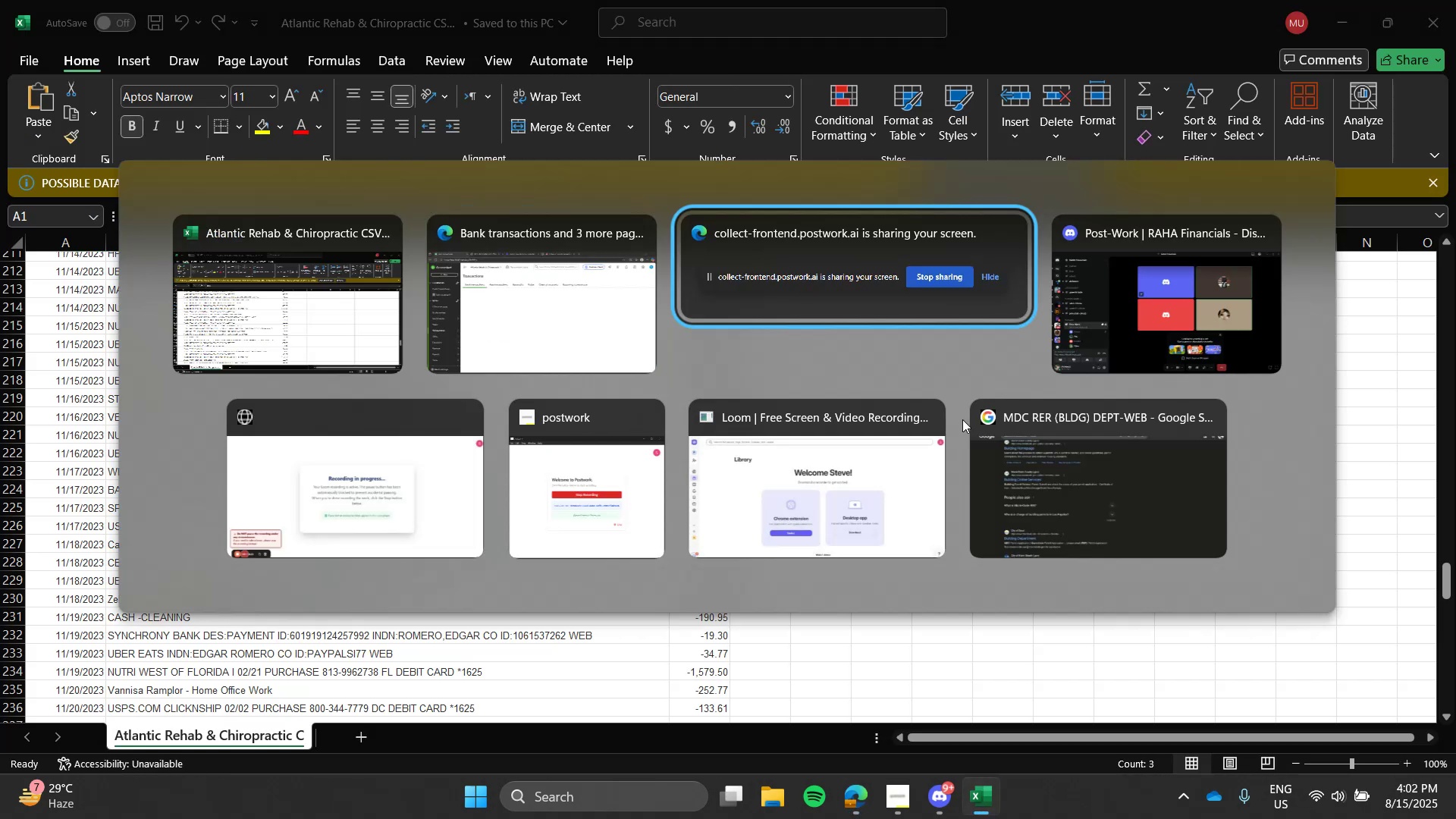 
key(Alt+Tab)
 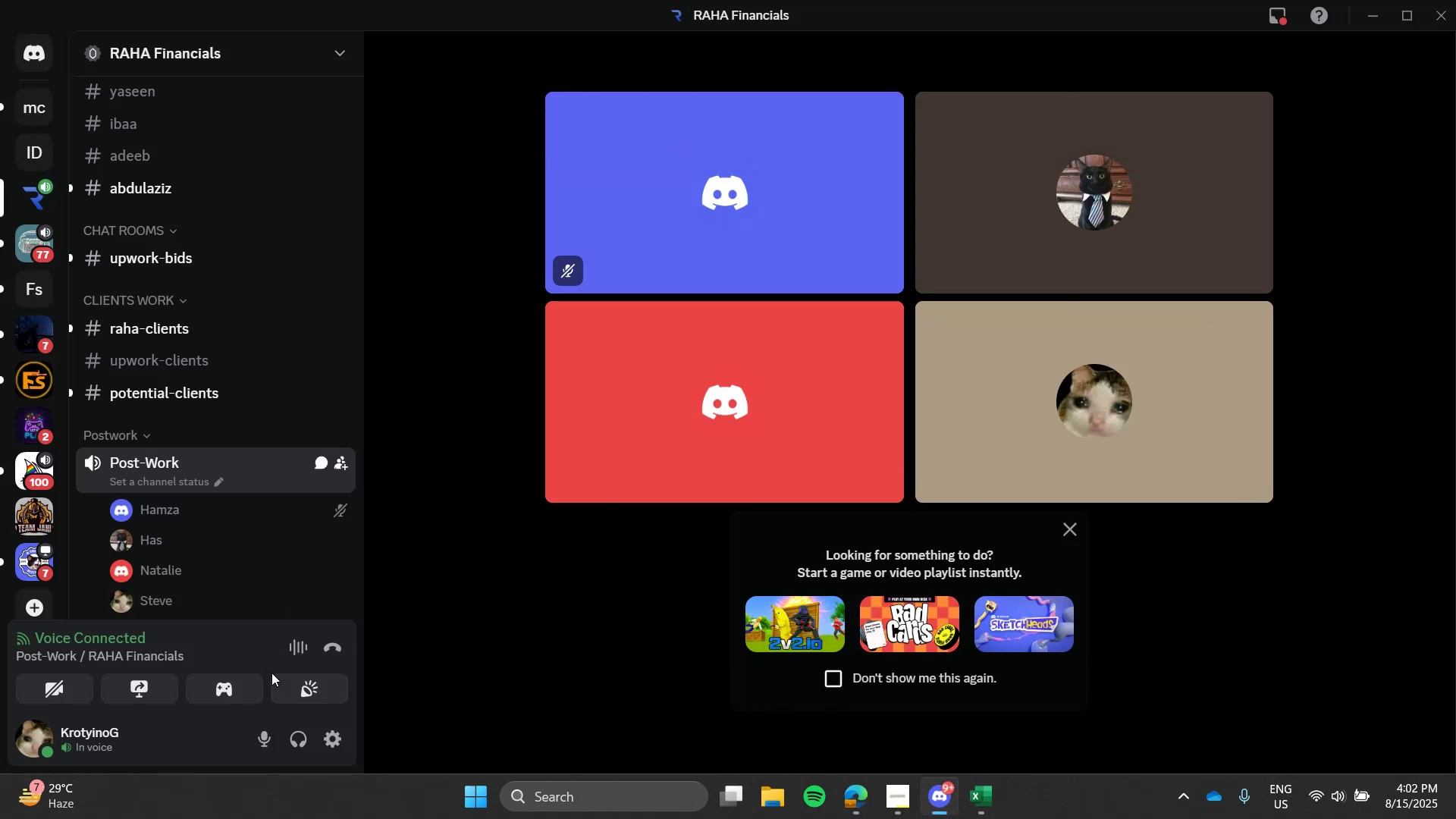 
key(Alt+AltLeft)
 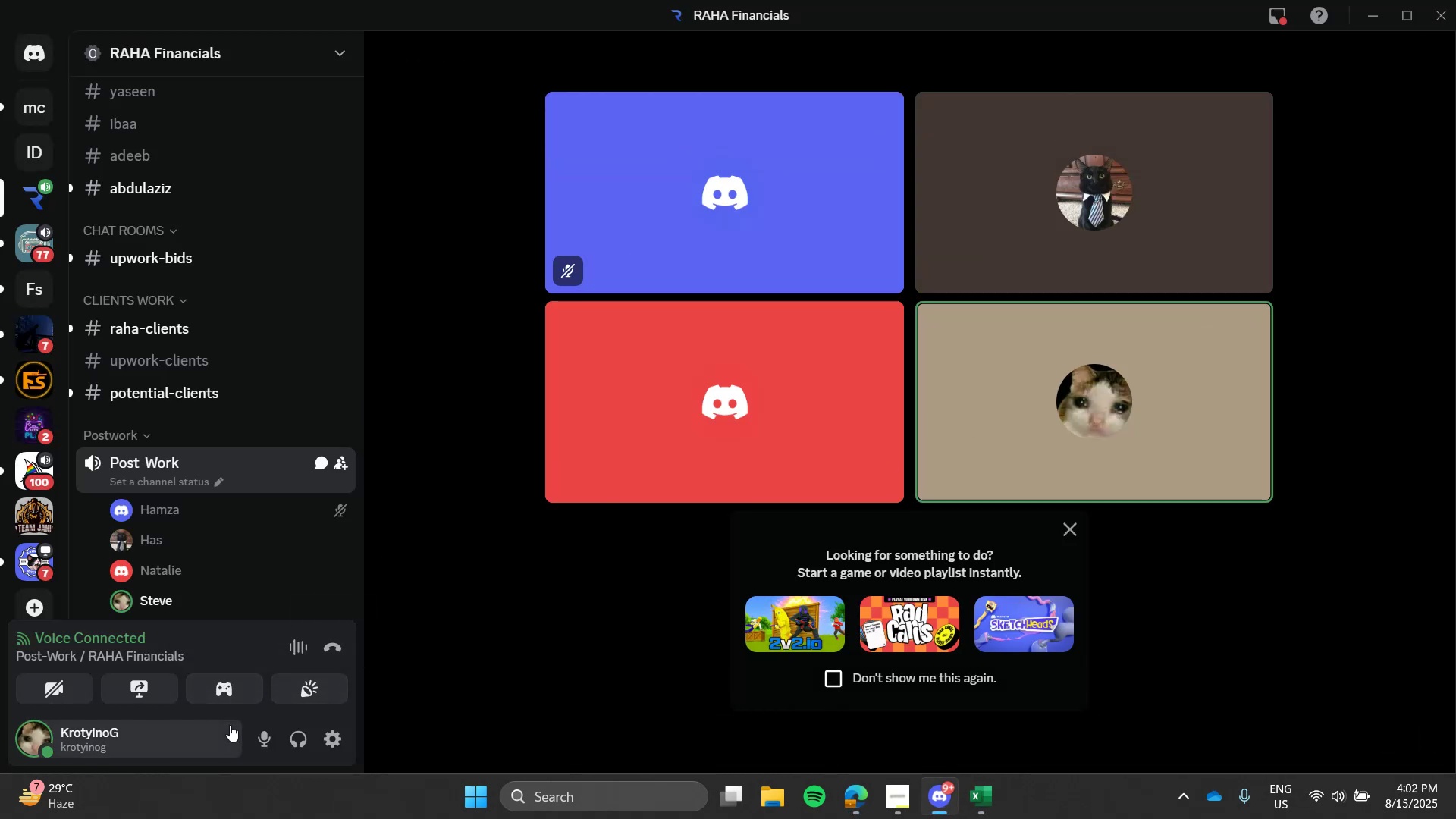 
key(Alt+Tab)
 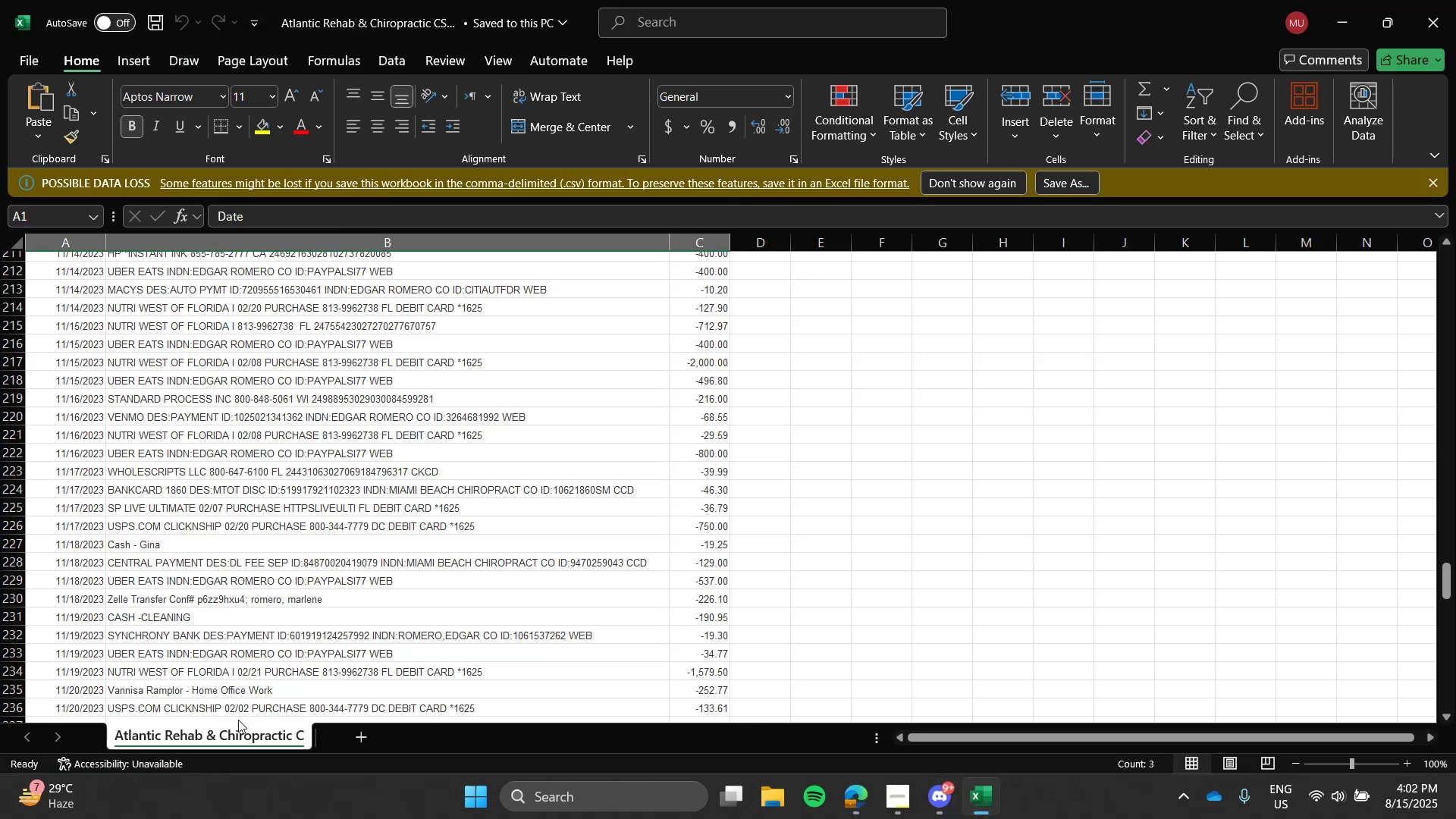 
key(Alt+Tab)
 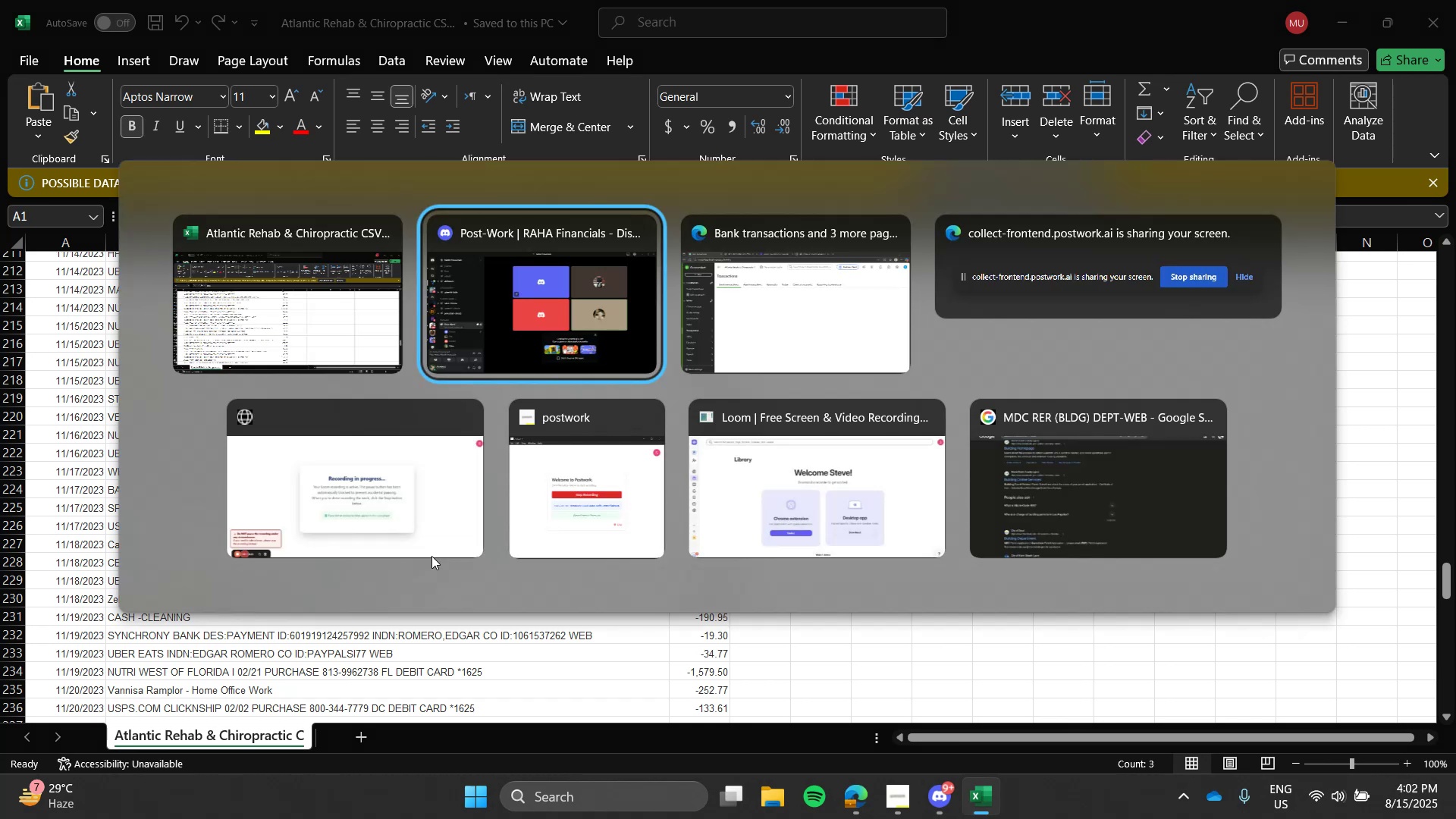 
key(Alt+Tab)
 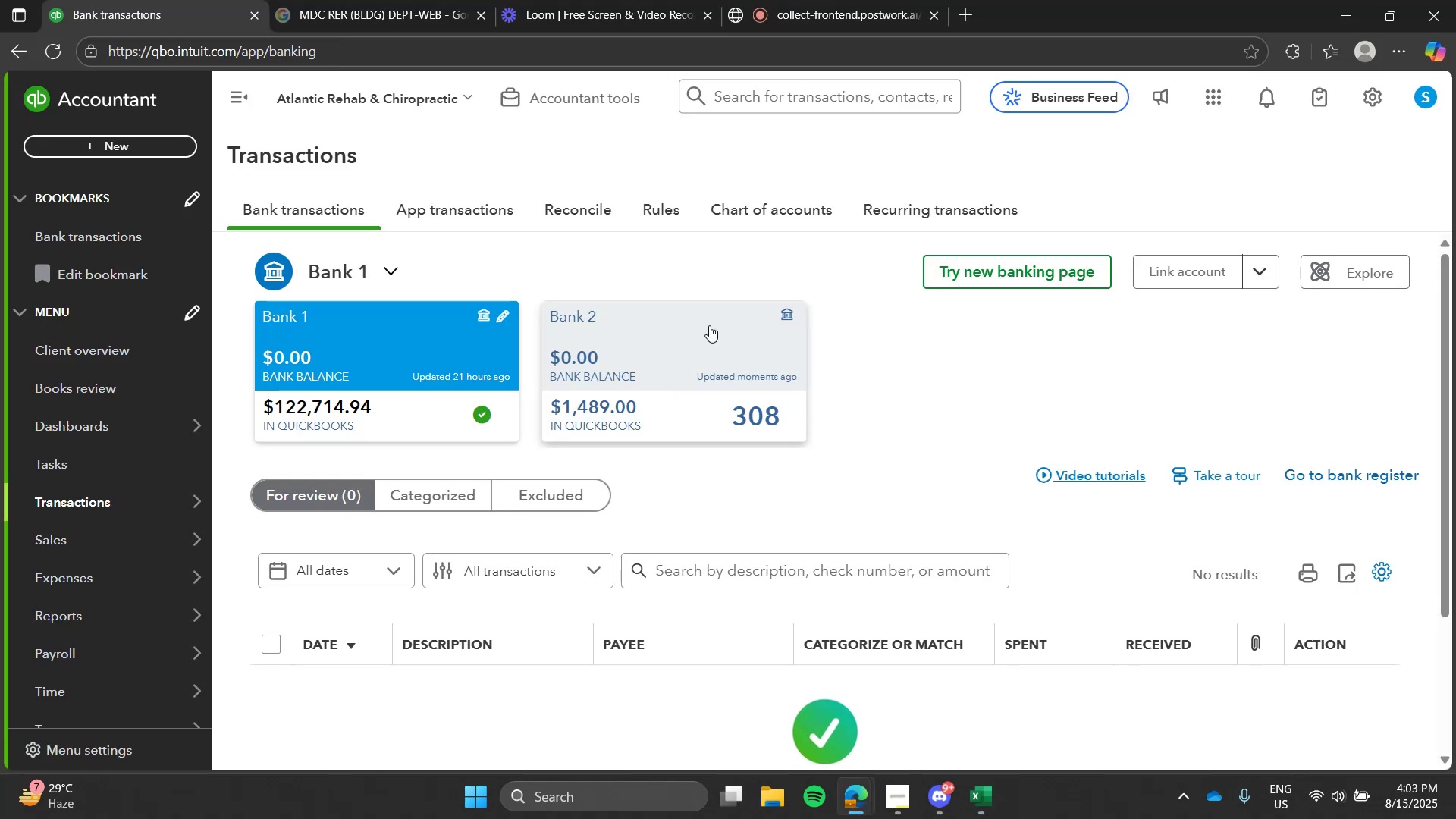 
left_click([701, 330])
 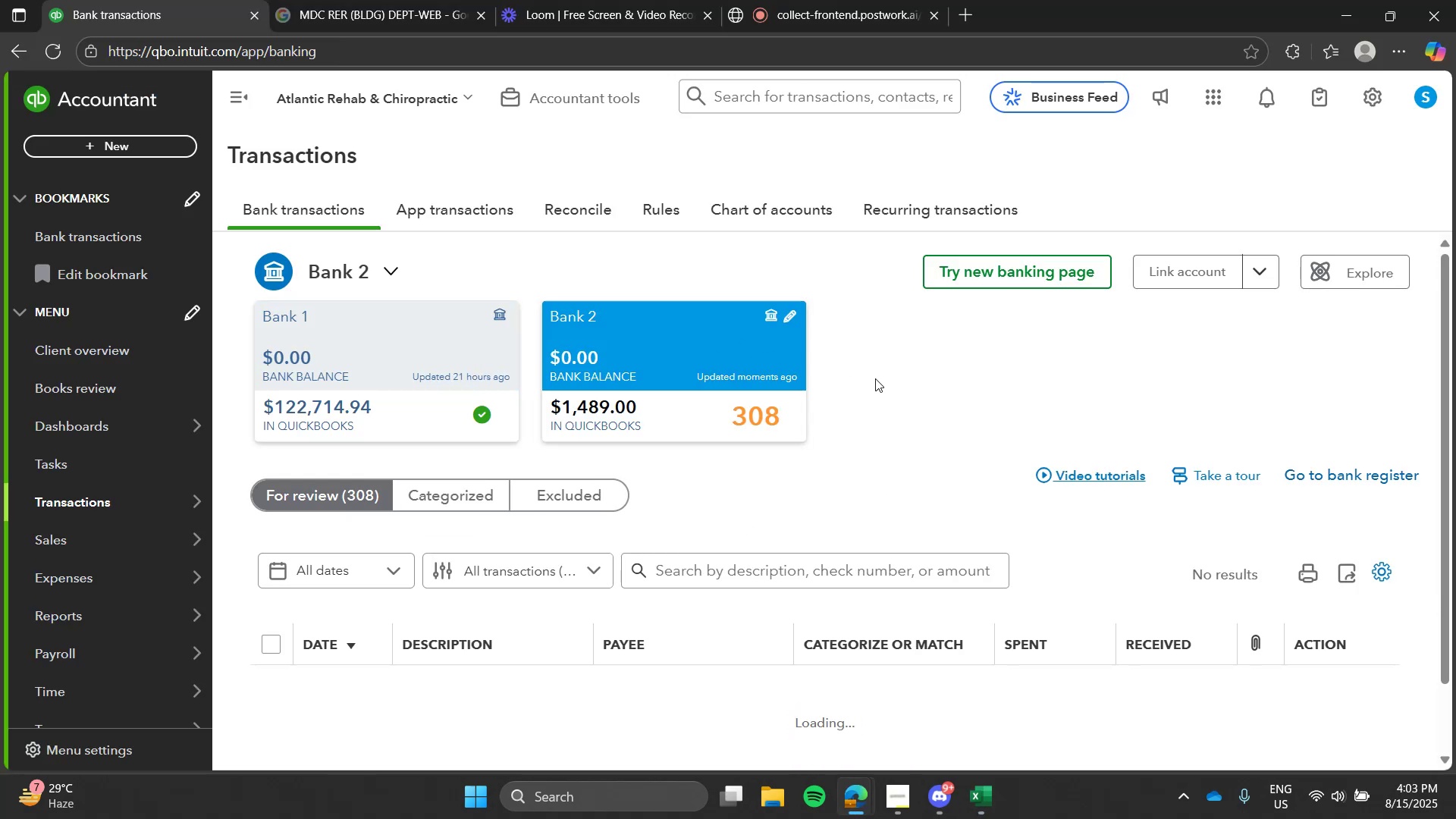 
left_click([875, 378])
 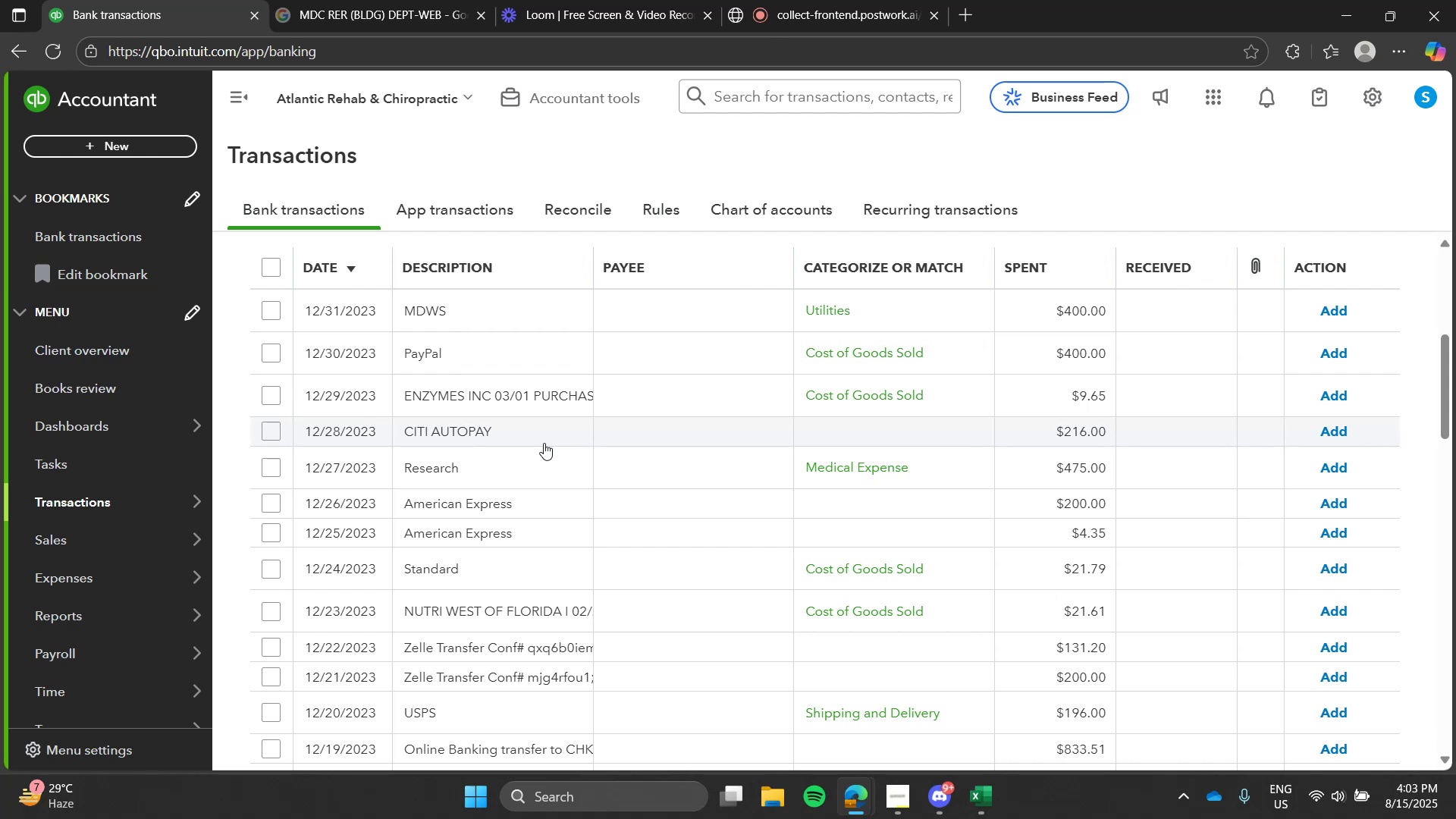 
wait(13.72)
 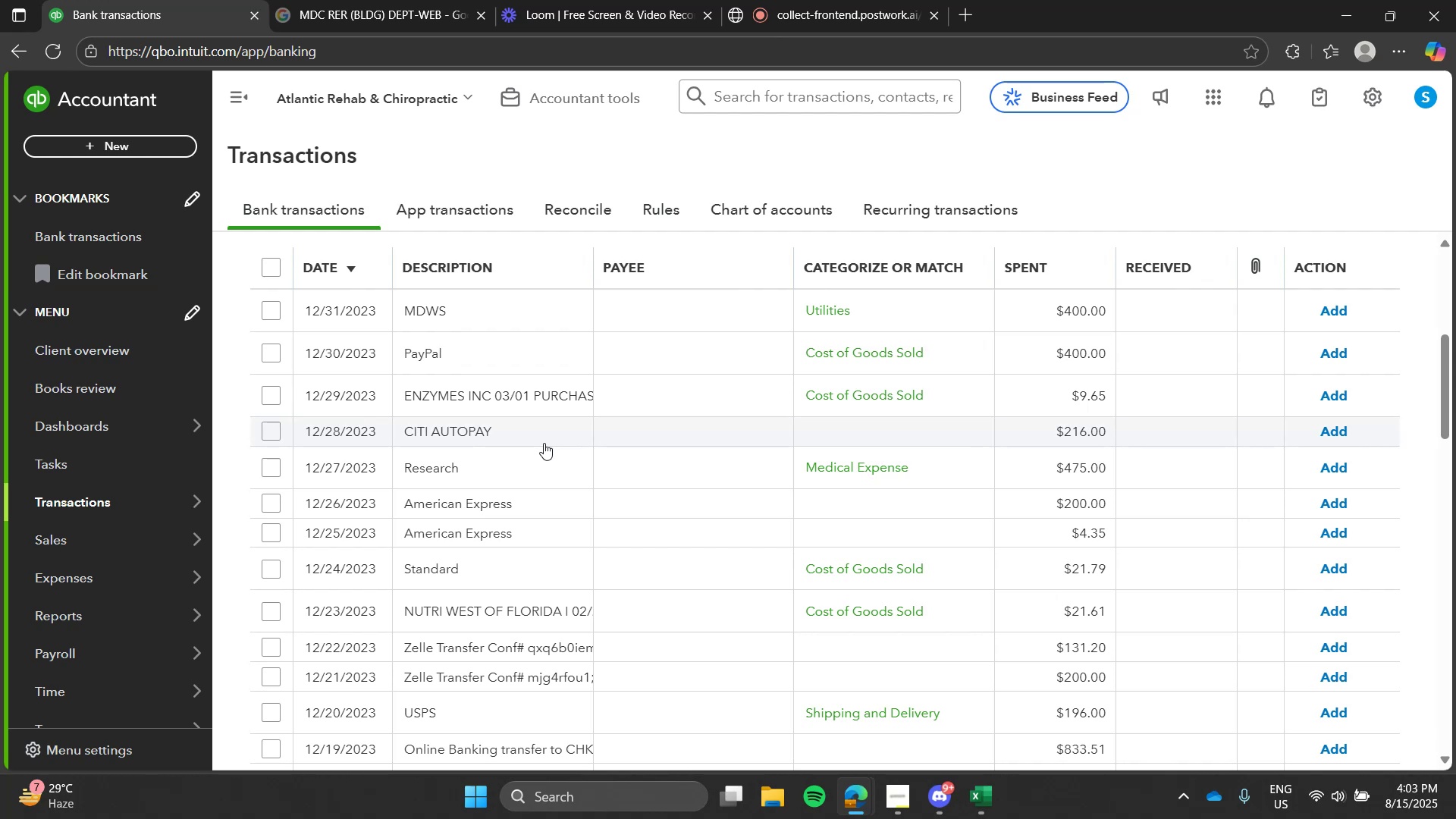 
left_click([969, 792])
 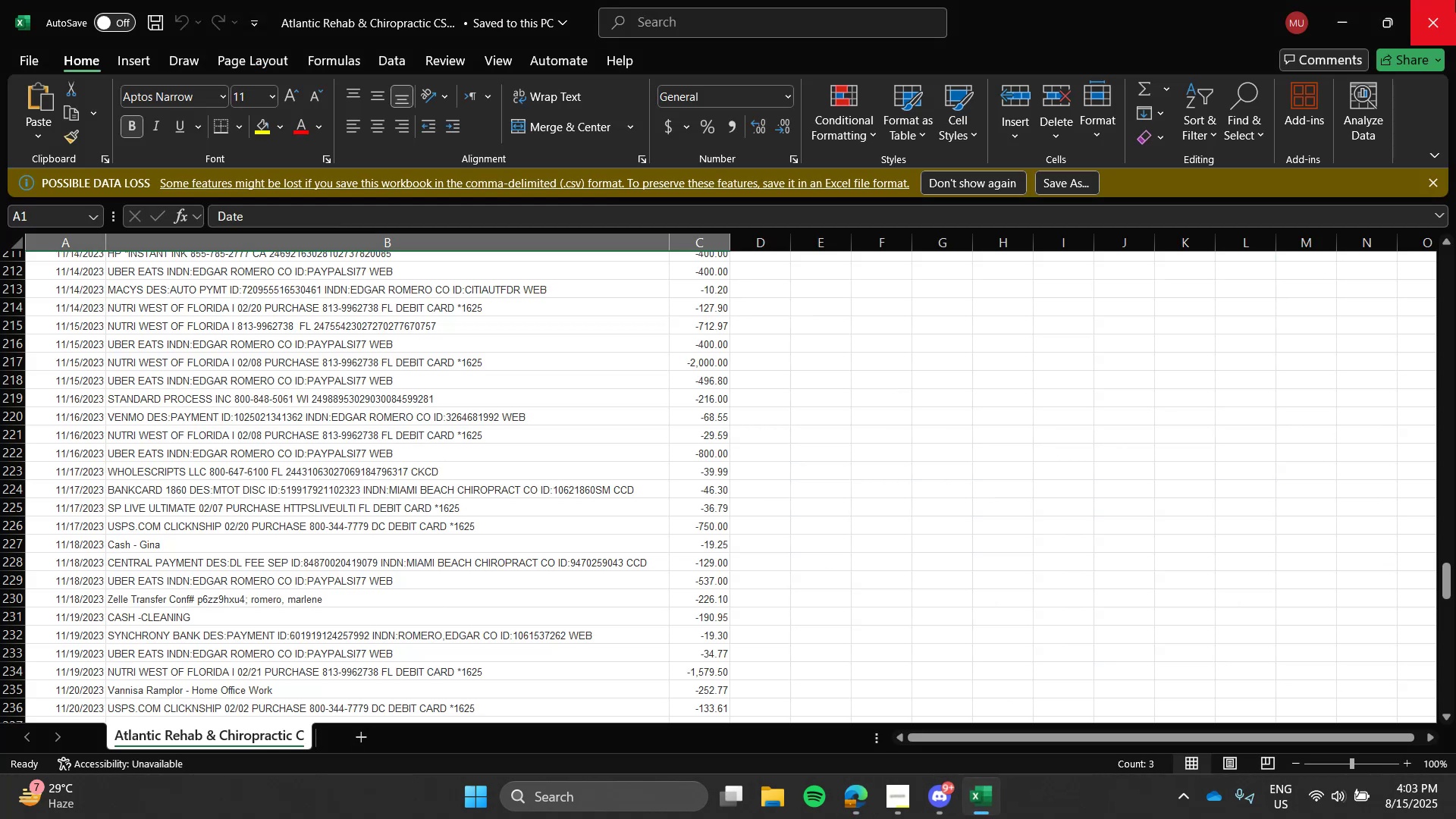 
left_click([1455, 0])
 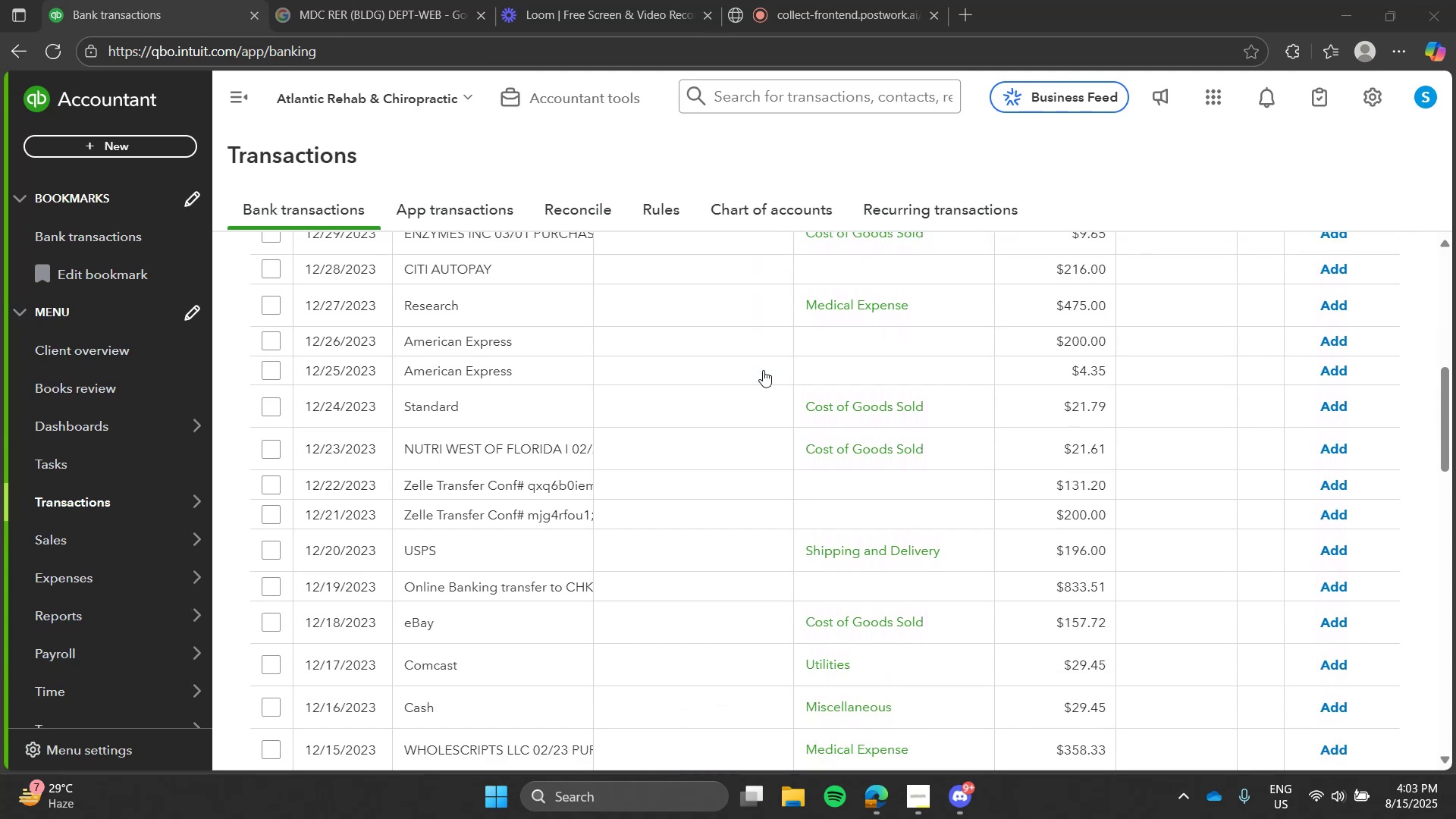 
wait(23.12)
 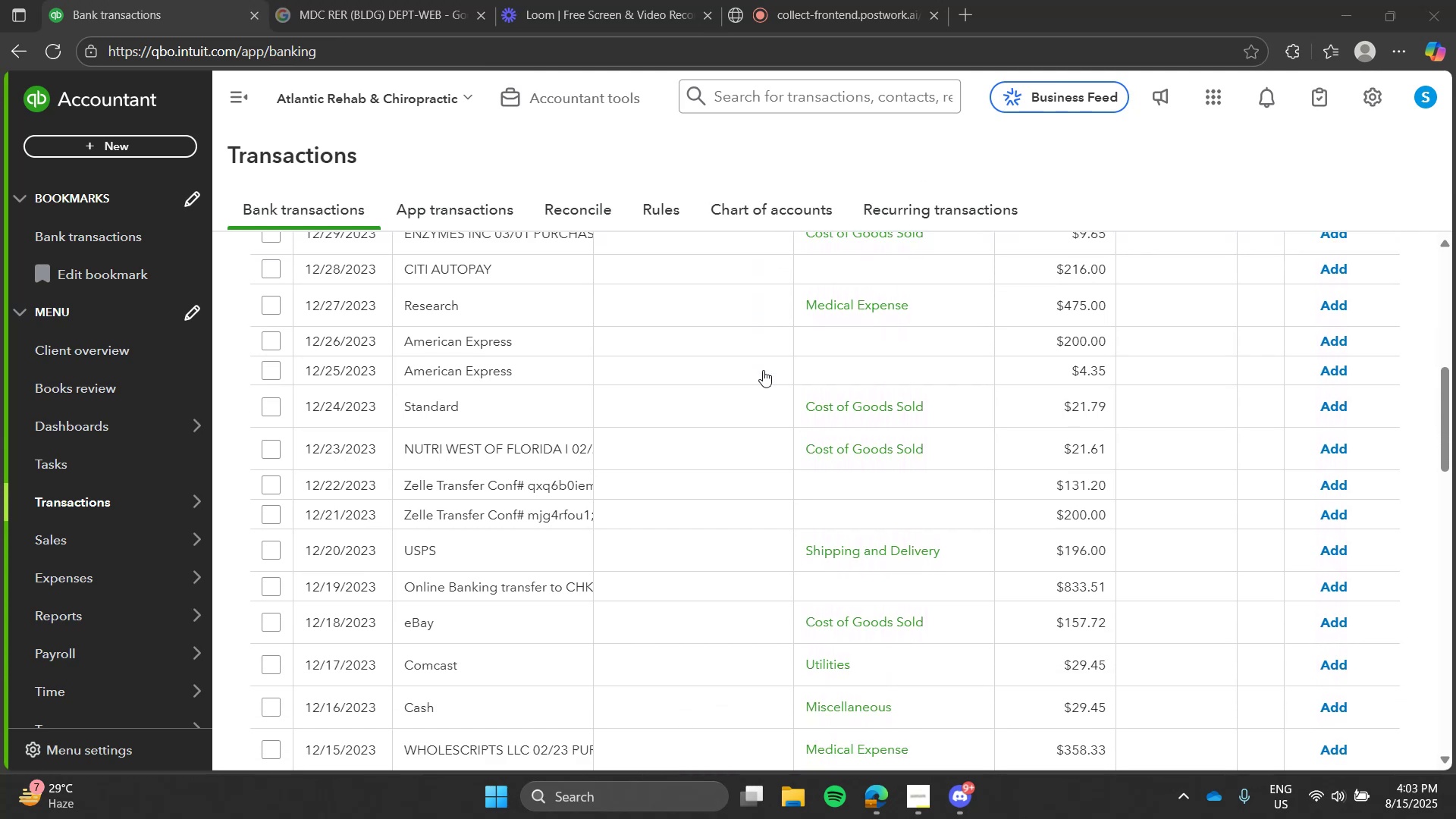 
left_click([723, 567])
 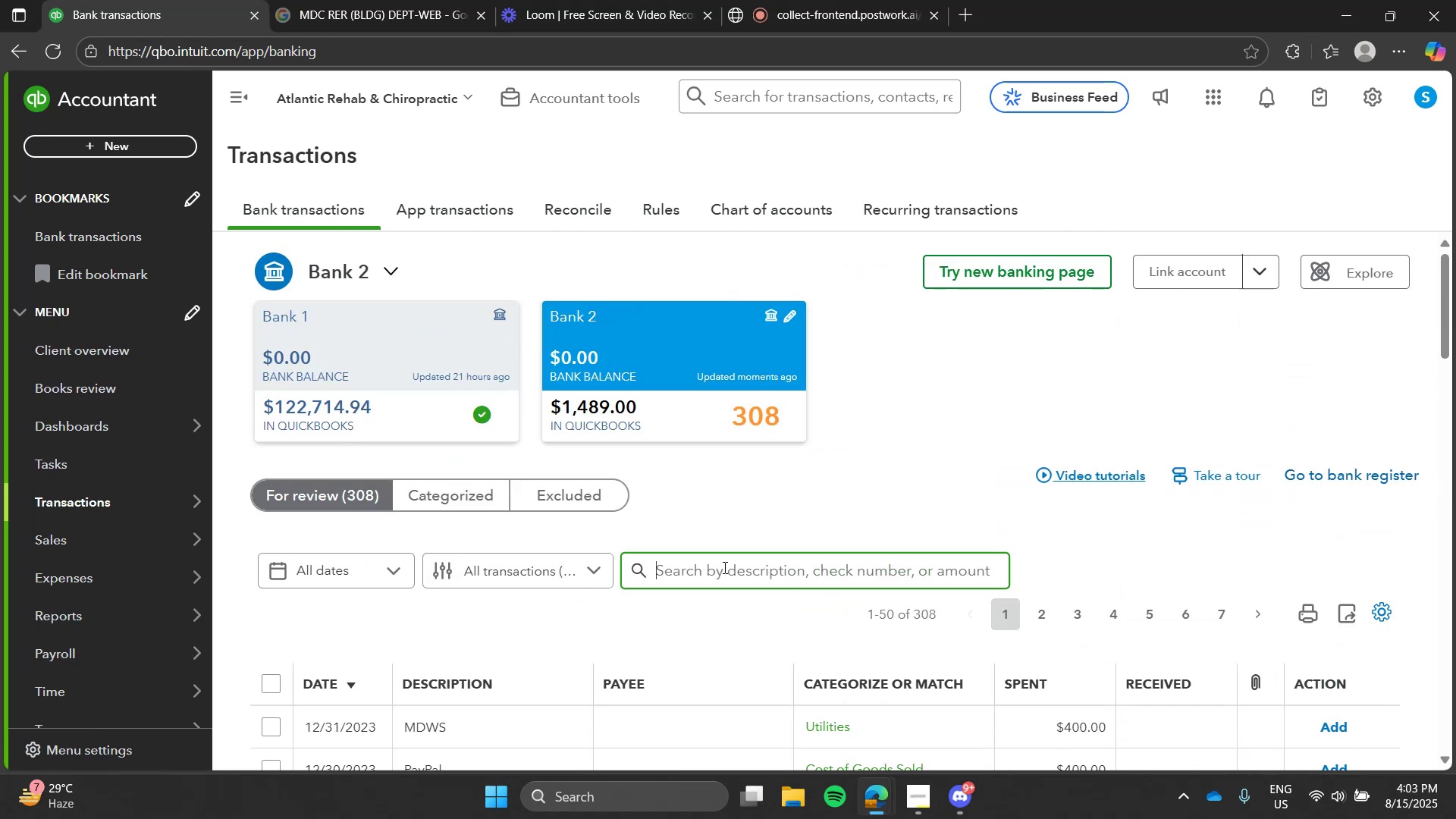 
type(uber)
 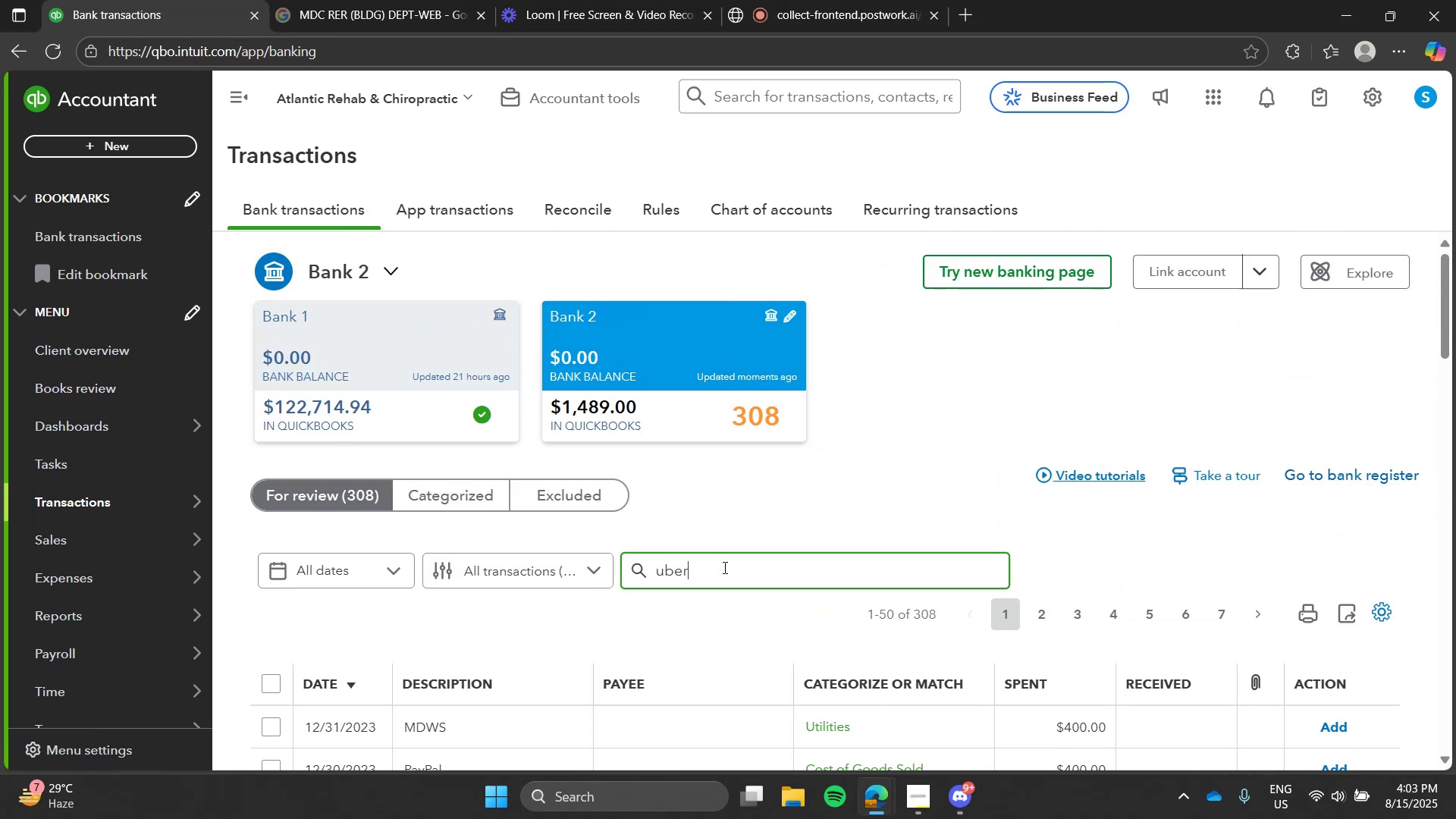 
key(Enter)
 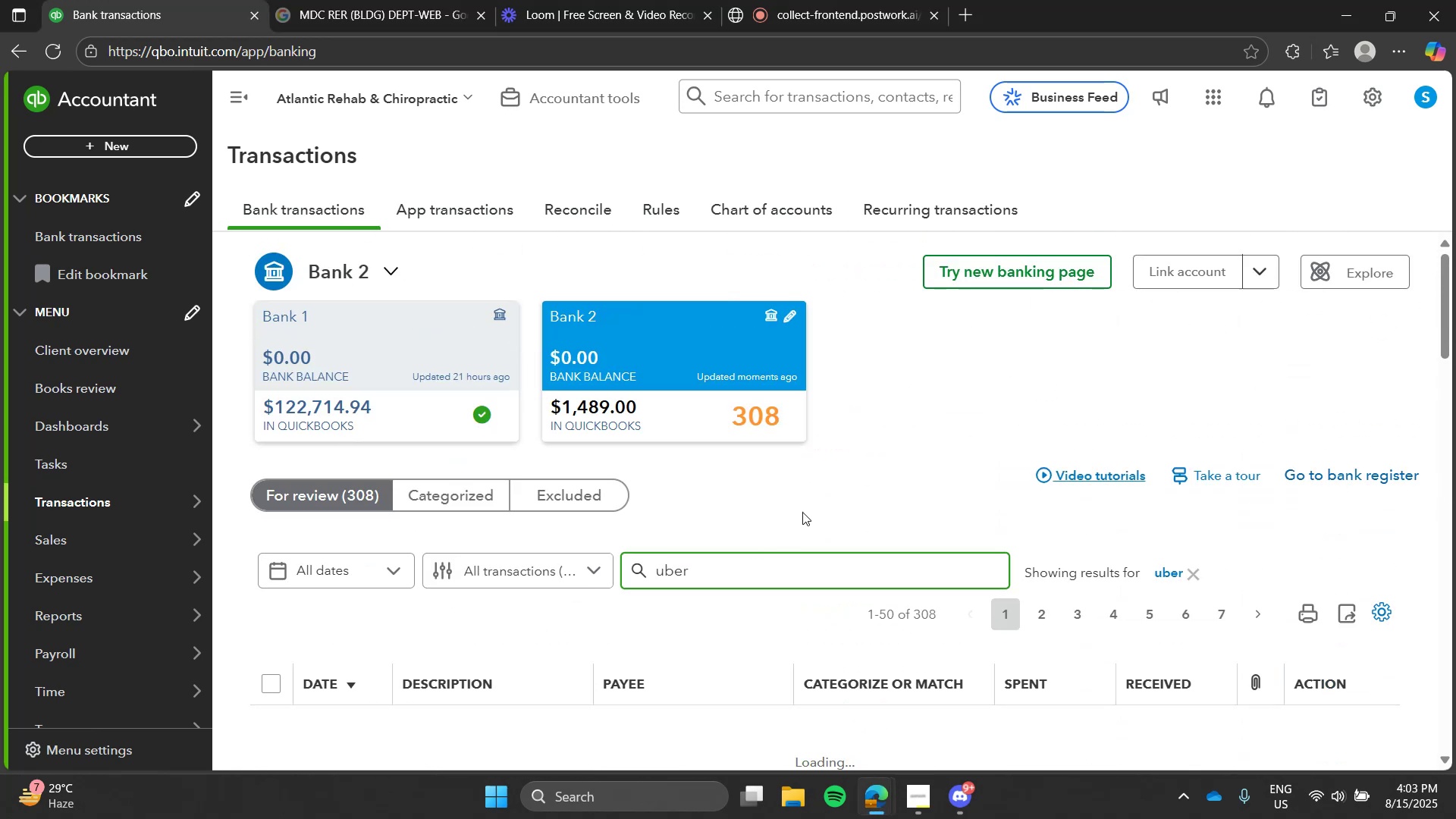 
left_click([827, 485])
 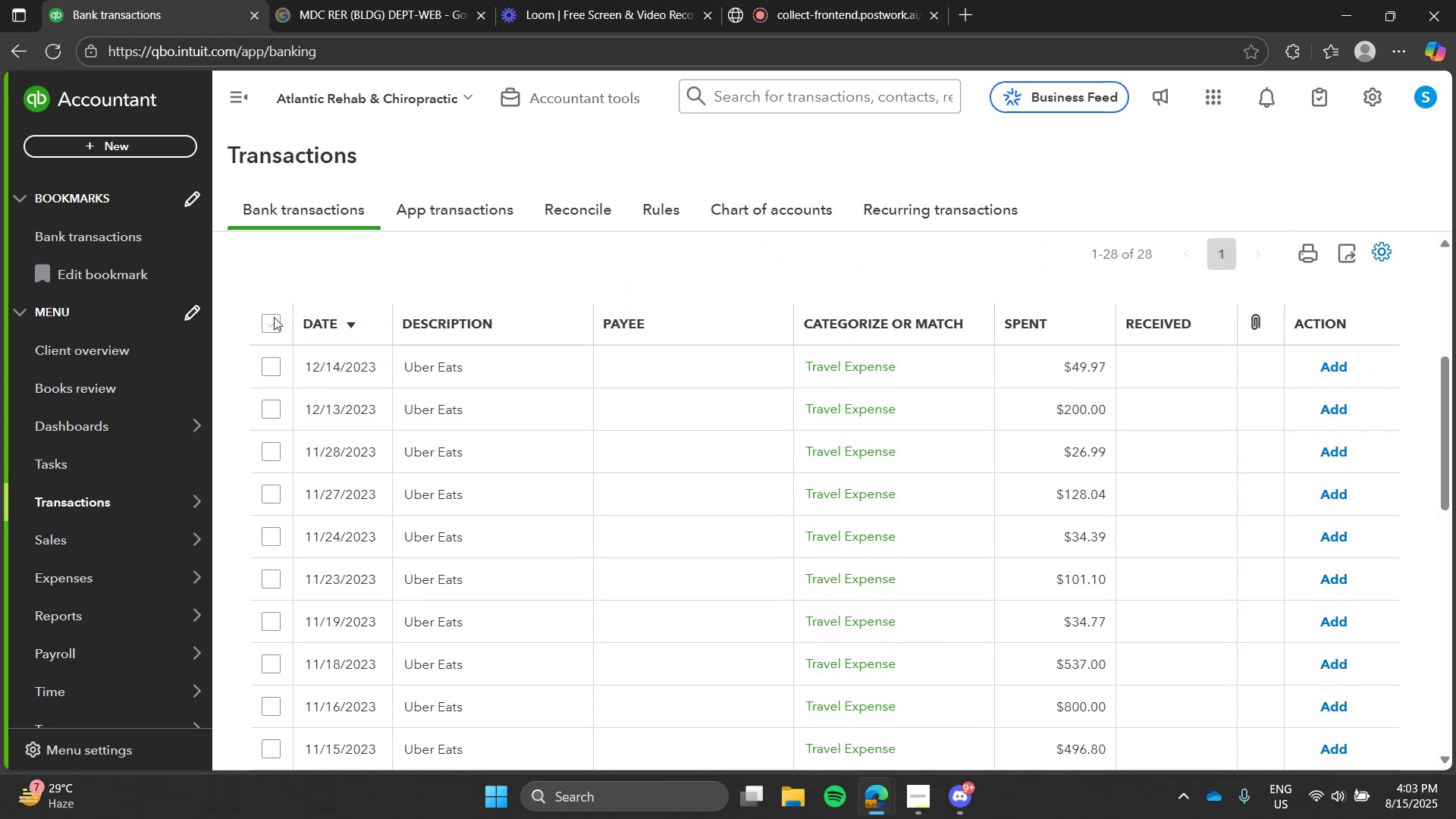 
left_click([274, 320])
 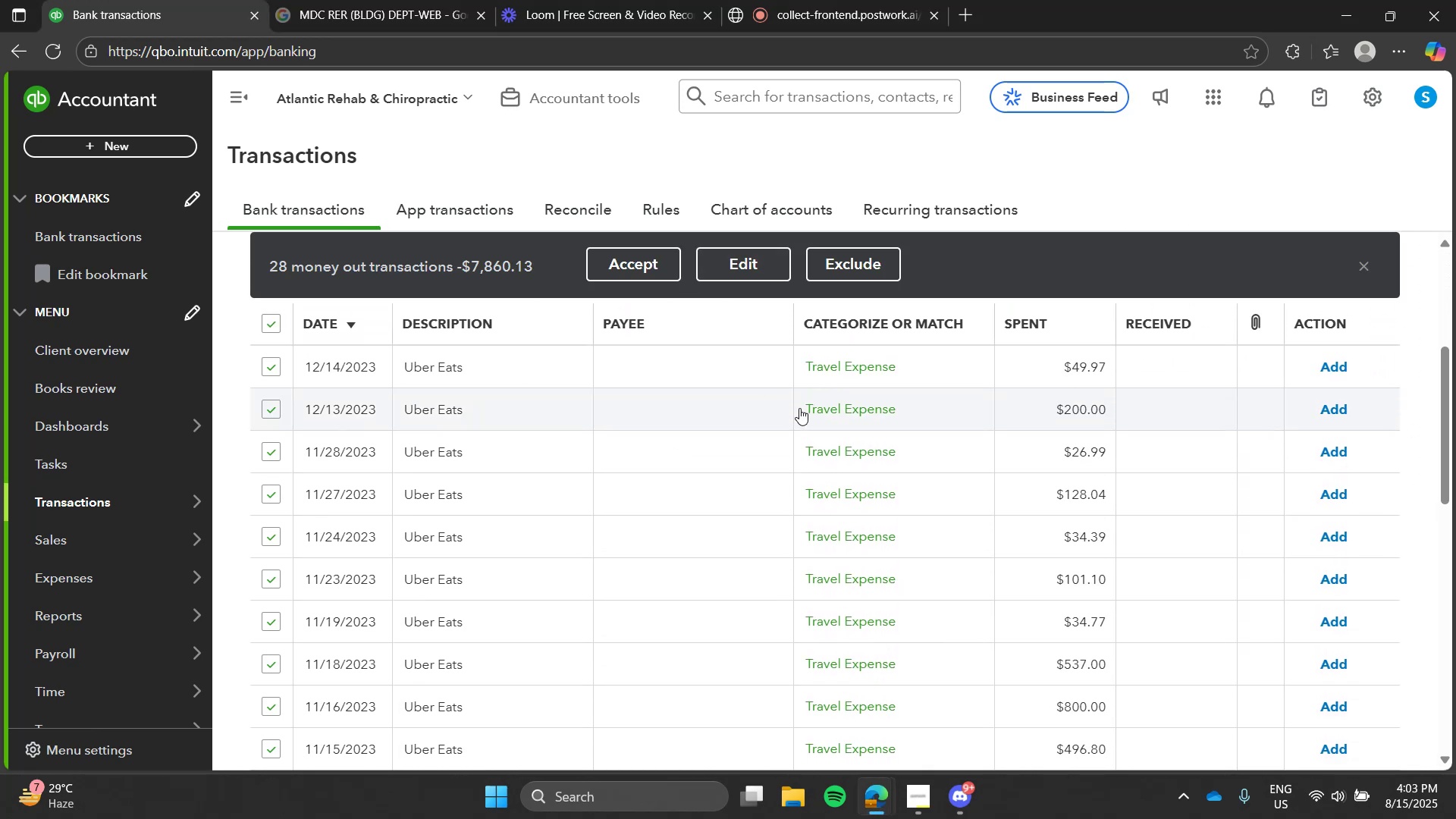 
left_click([755, 274])
 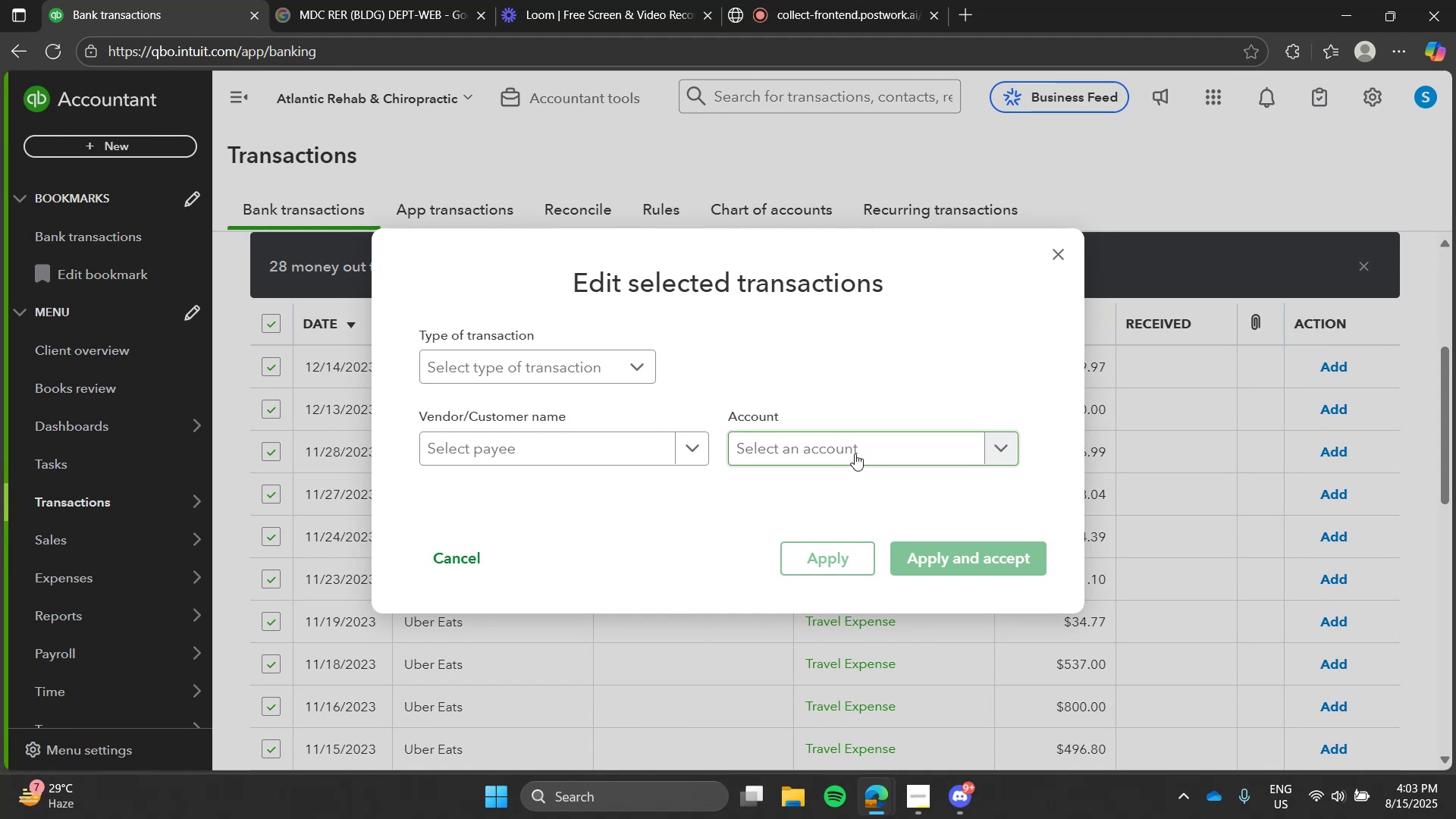 
left_click([855, 453])
 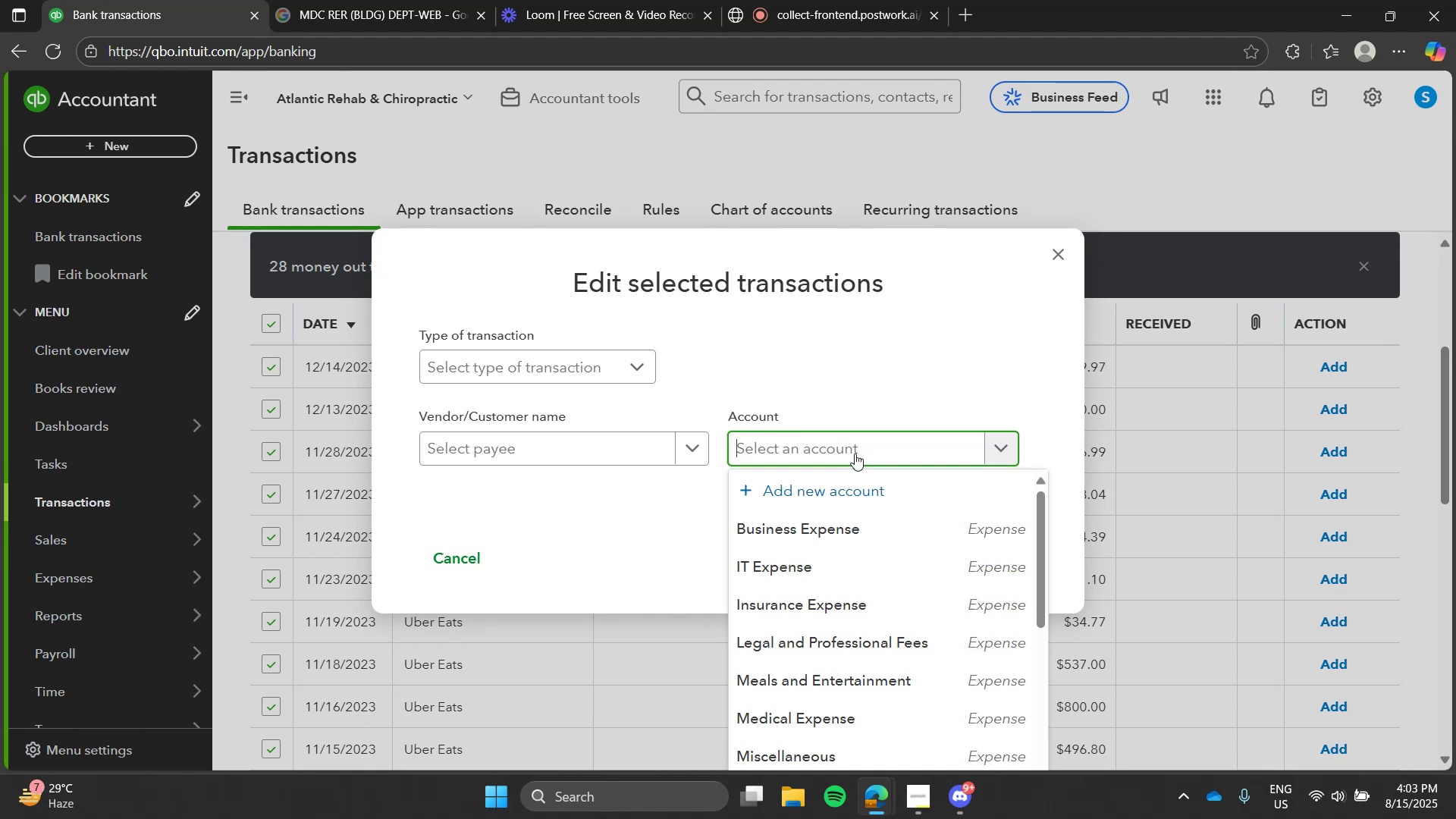 
type(em)
key(Backspace)
key(Backspace)
type(mea)
key(Tab)
 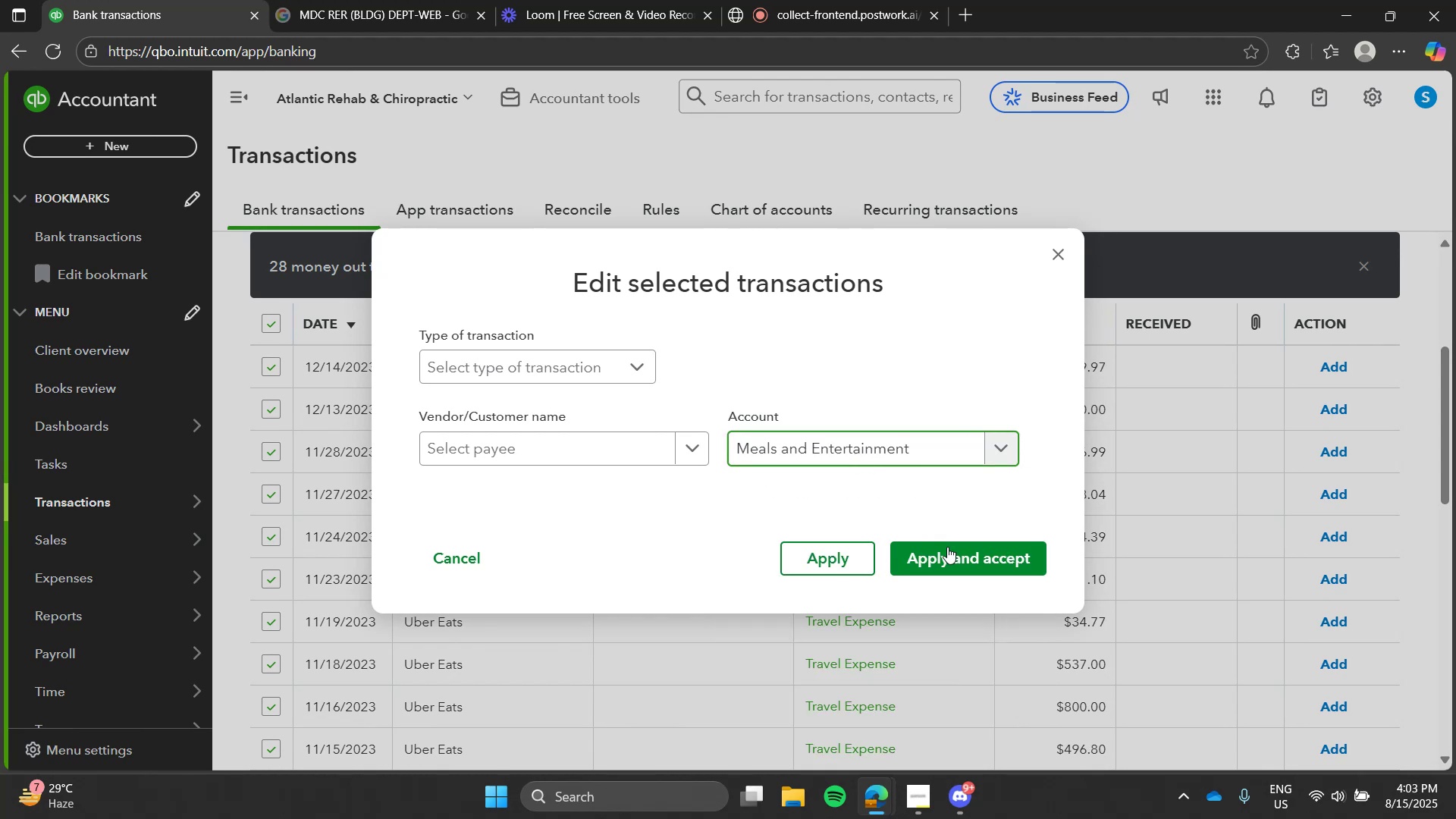 
left_click([951, 551])
 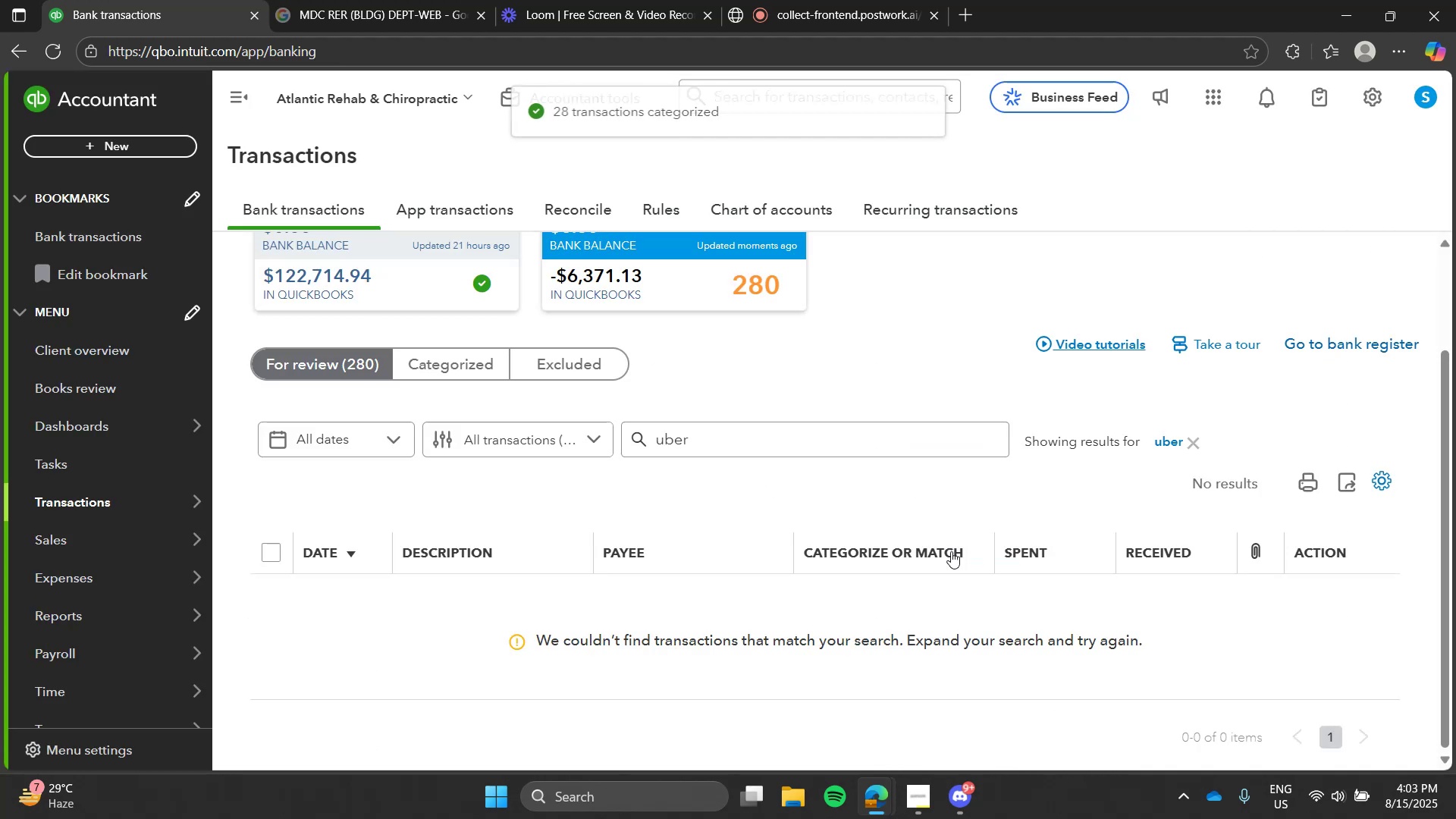 
wait(6.61)
 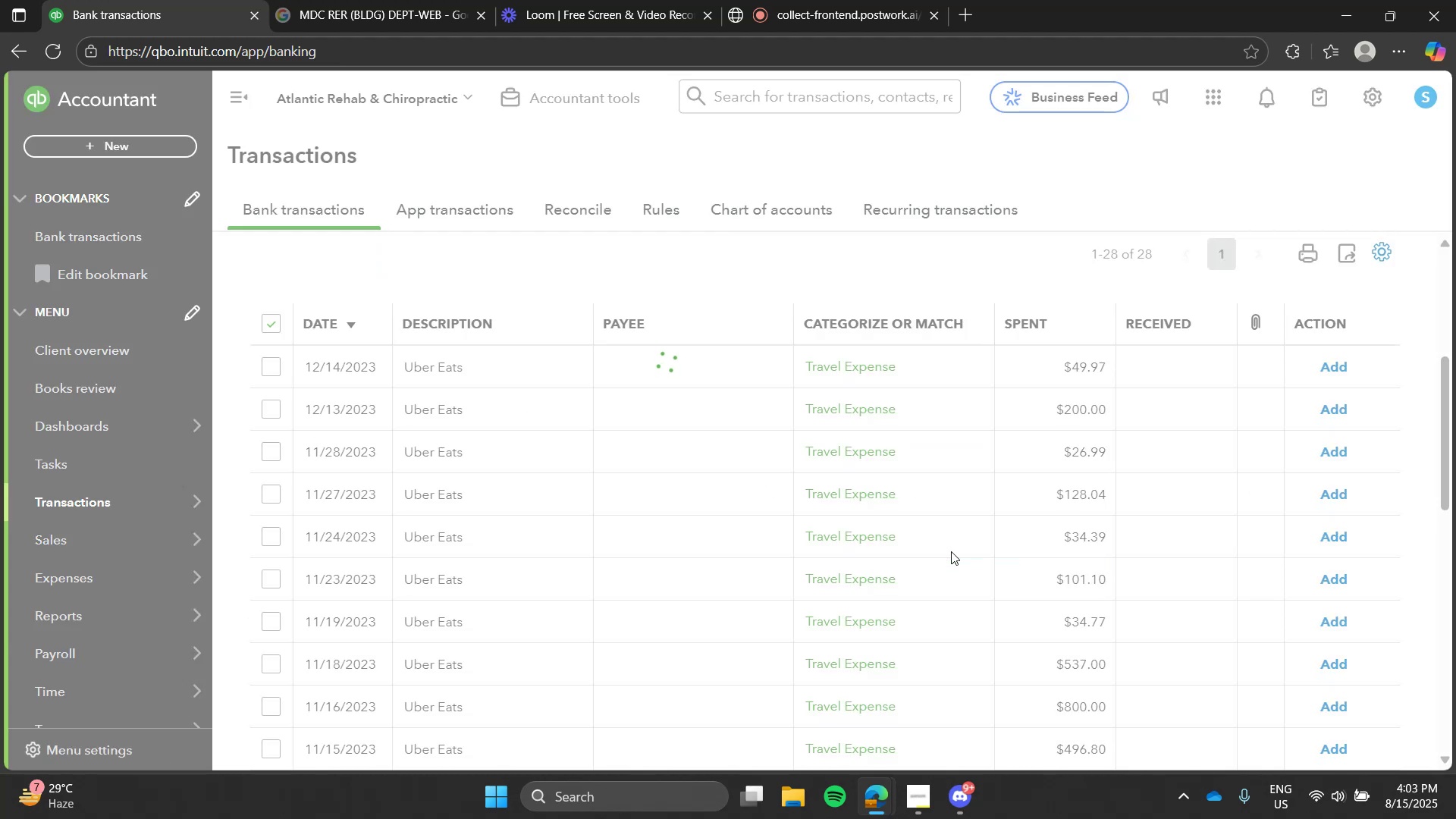 
left_click([1182, 444])
 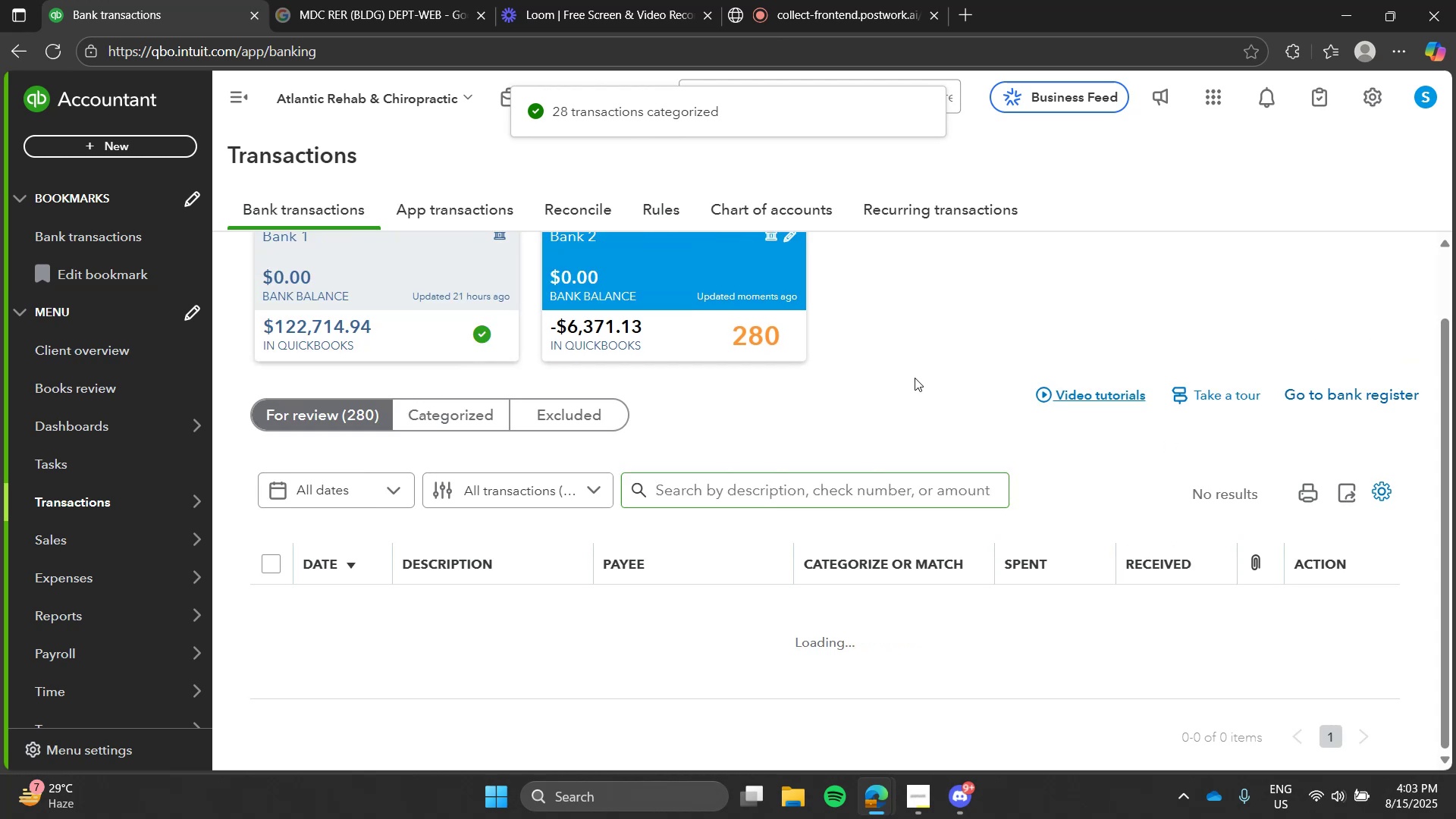 
left_click([915, 378])
 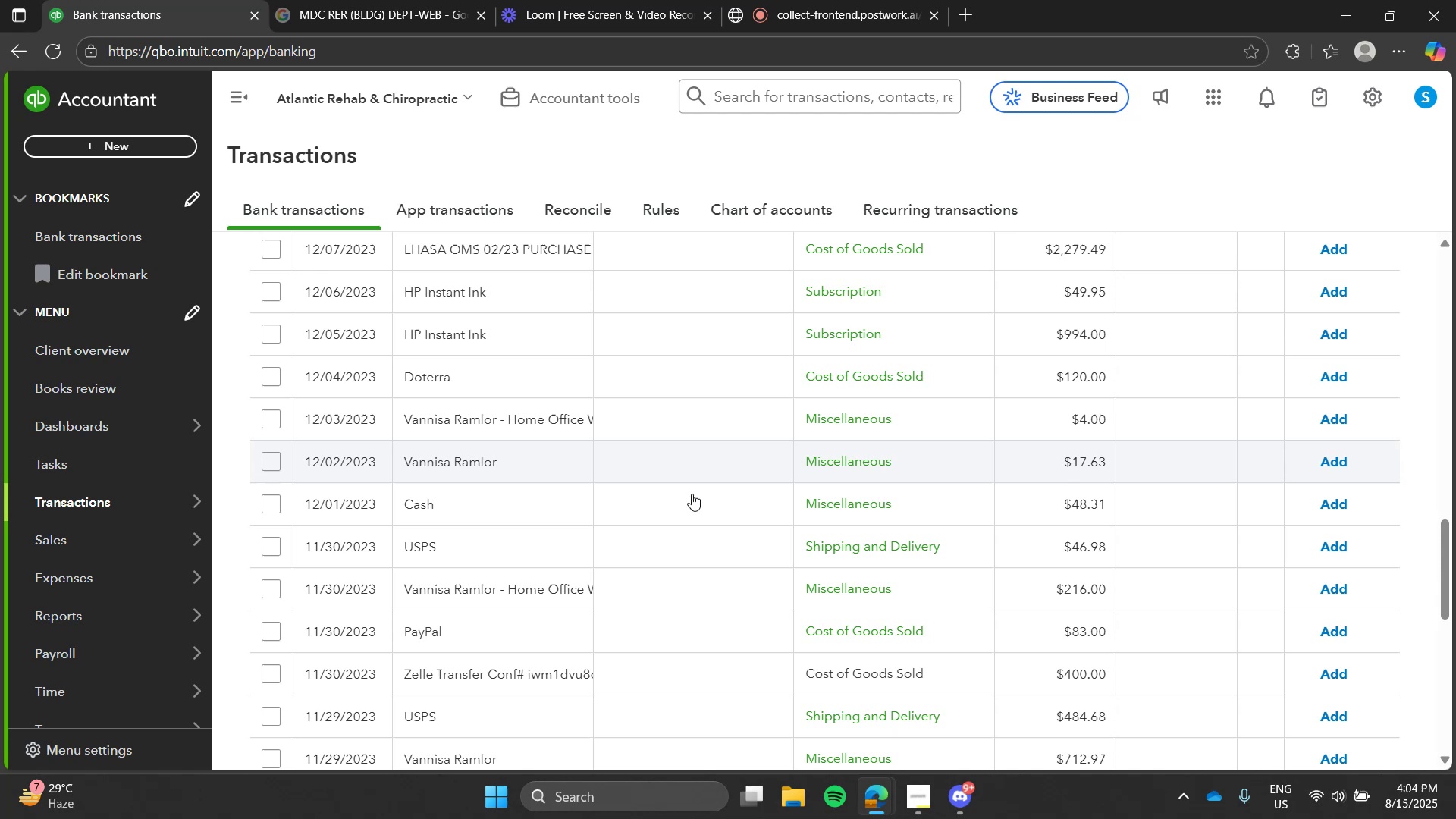 
wait(13.82)
 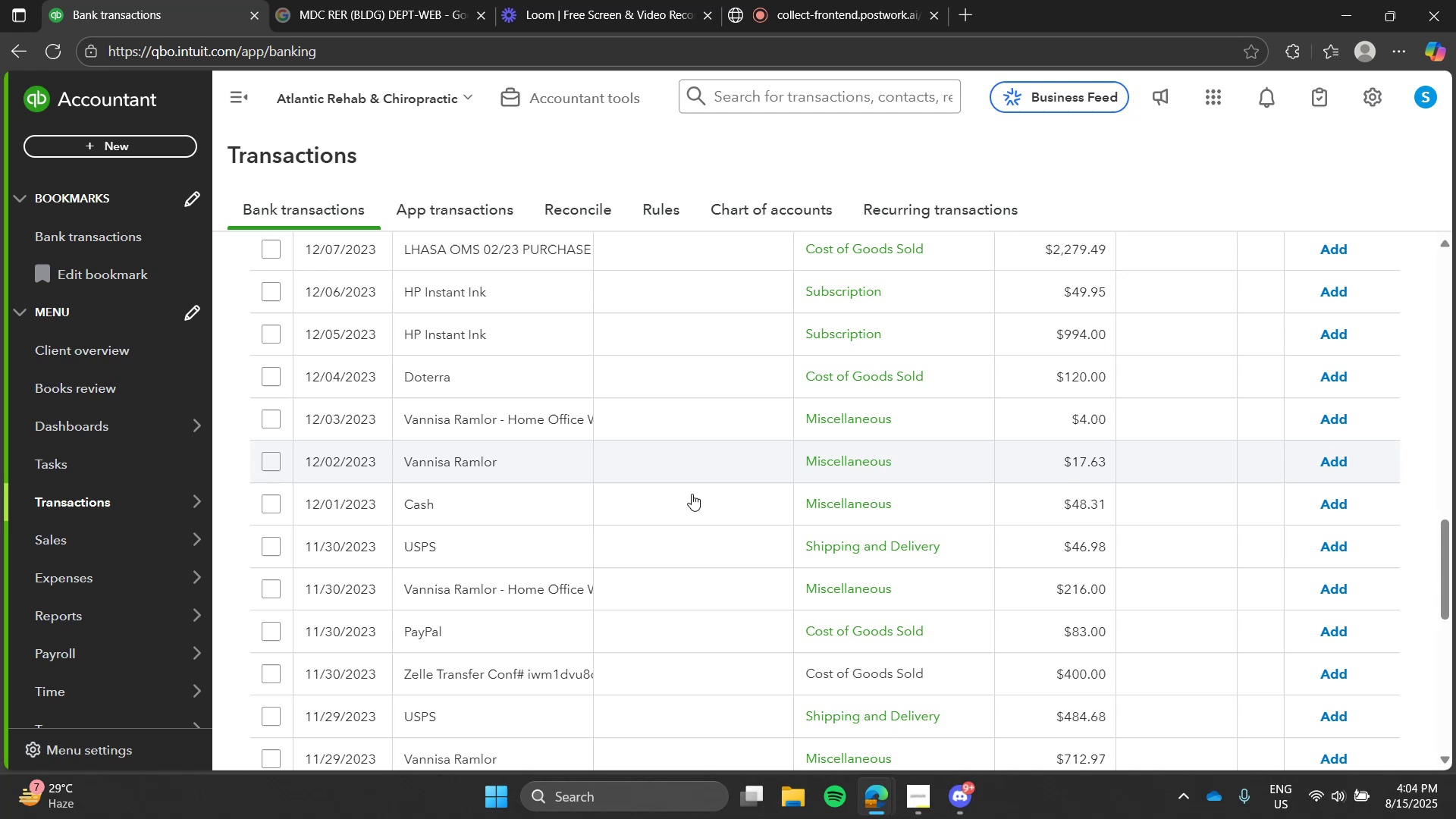 
left_click([713, 571])
 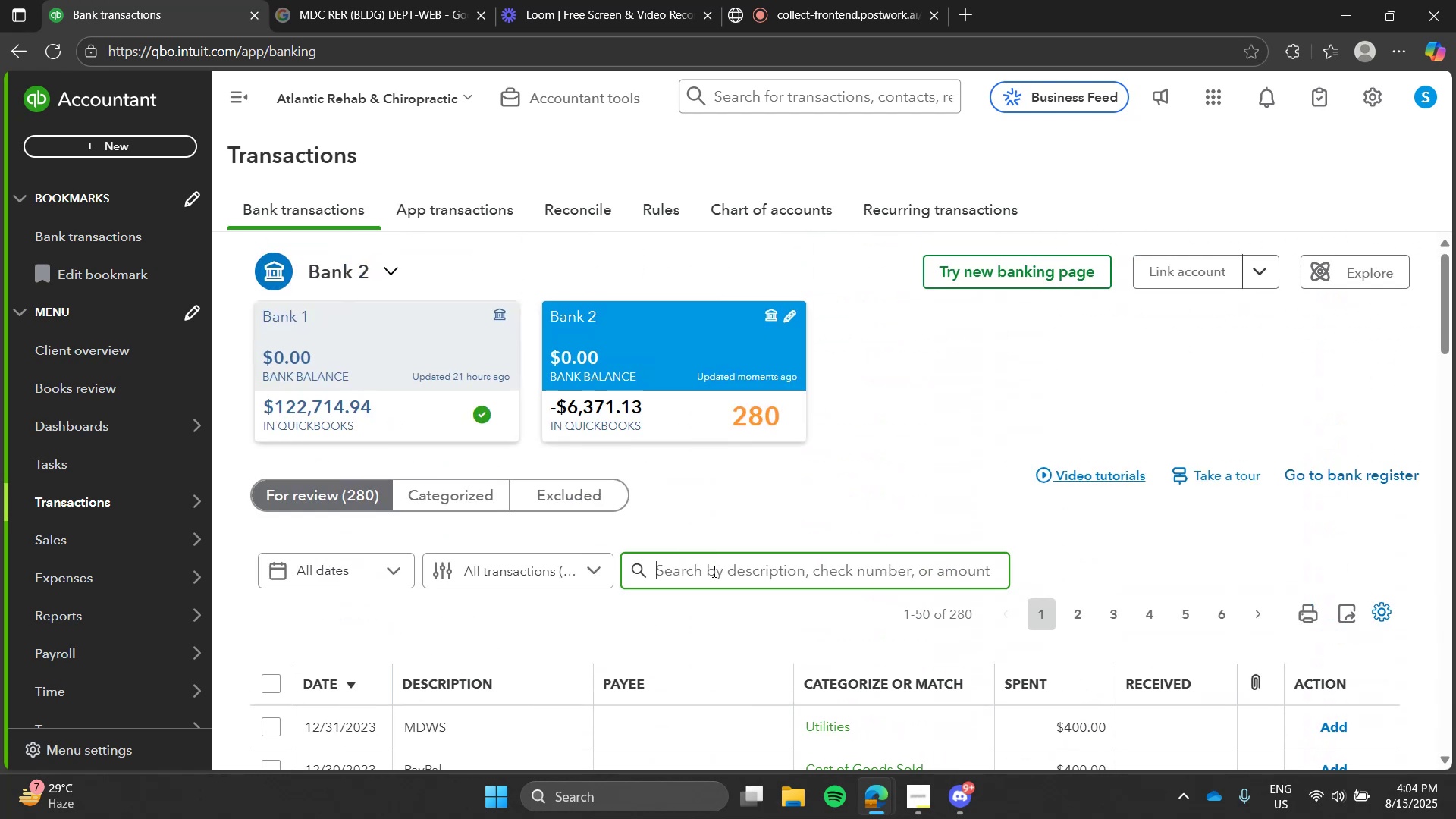 
type(best buy)
 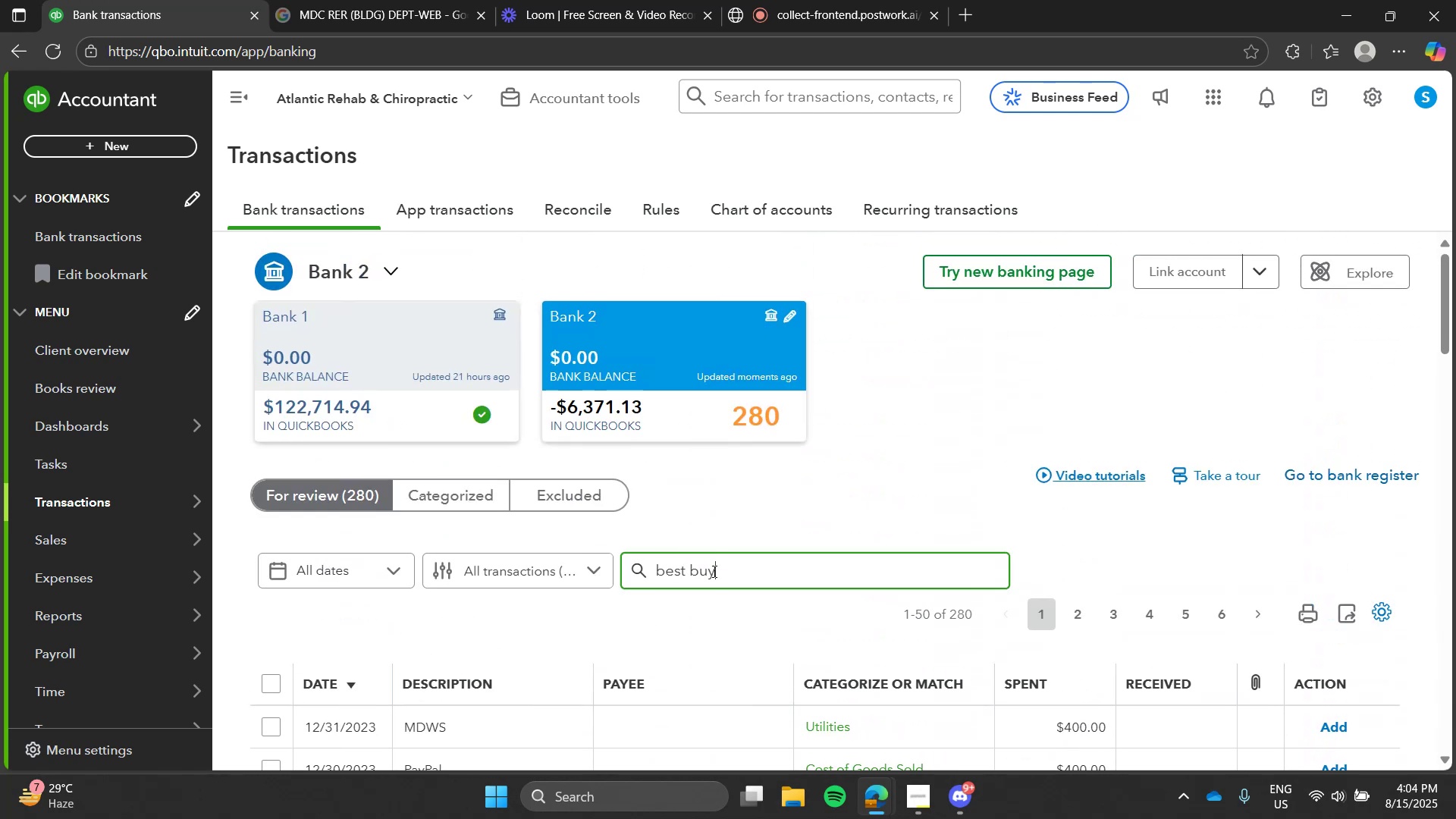 
key(Enter)
 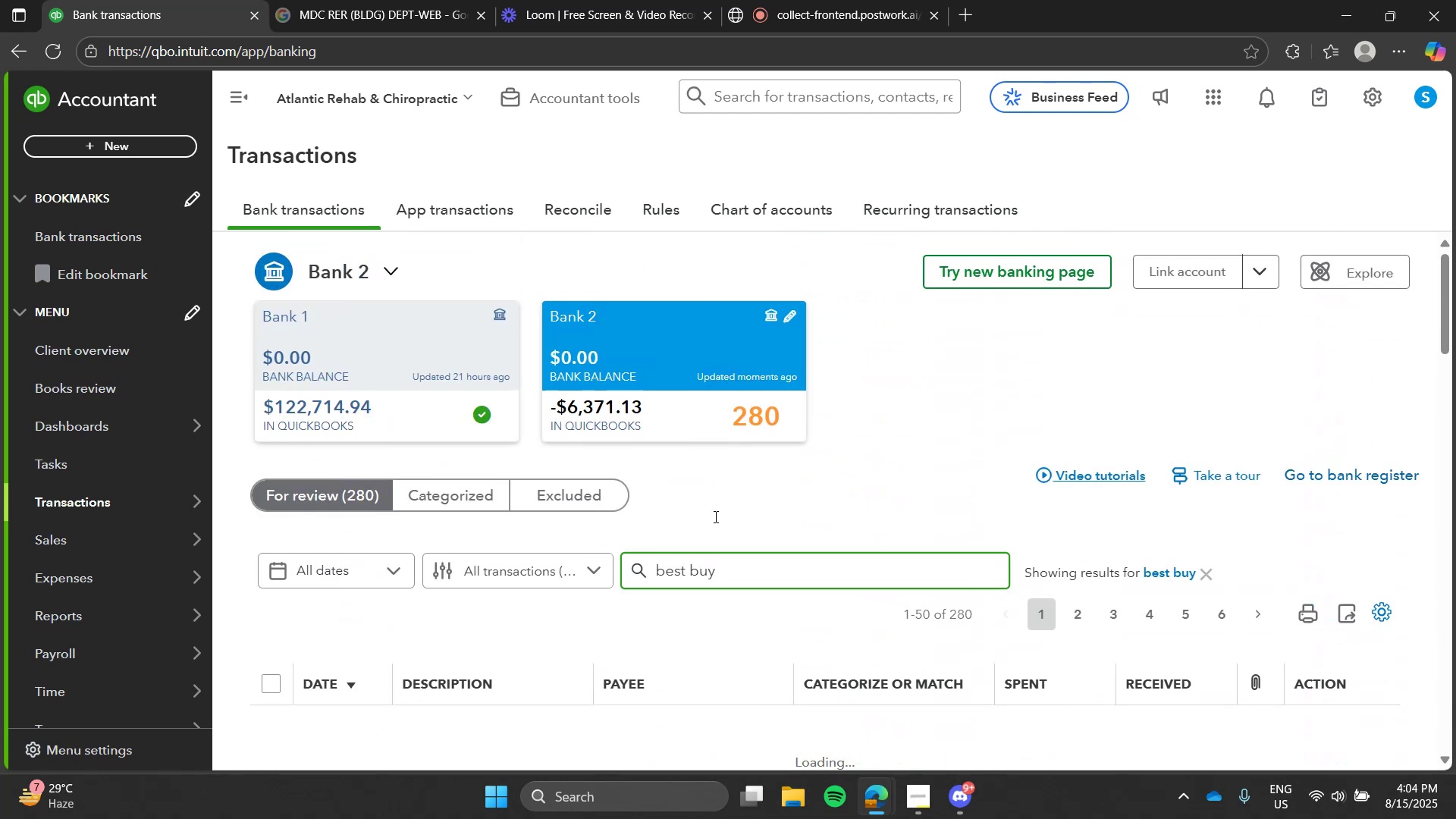 
left_click([716, 500])
 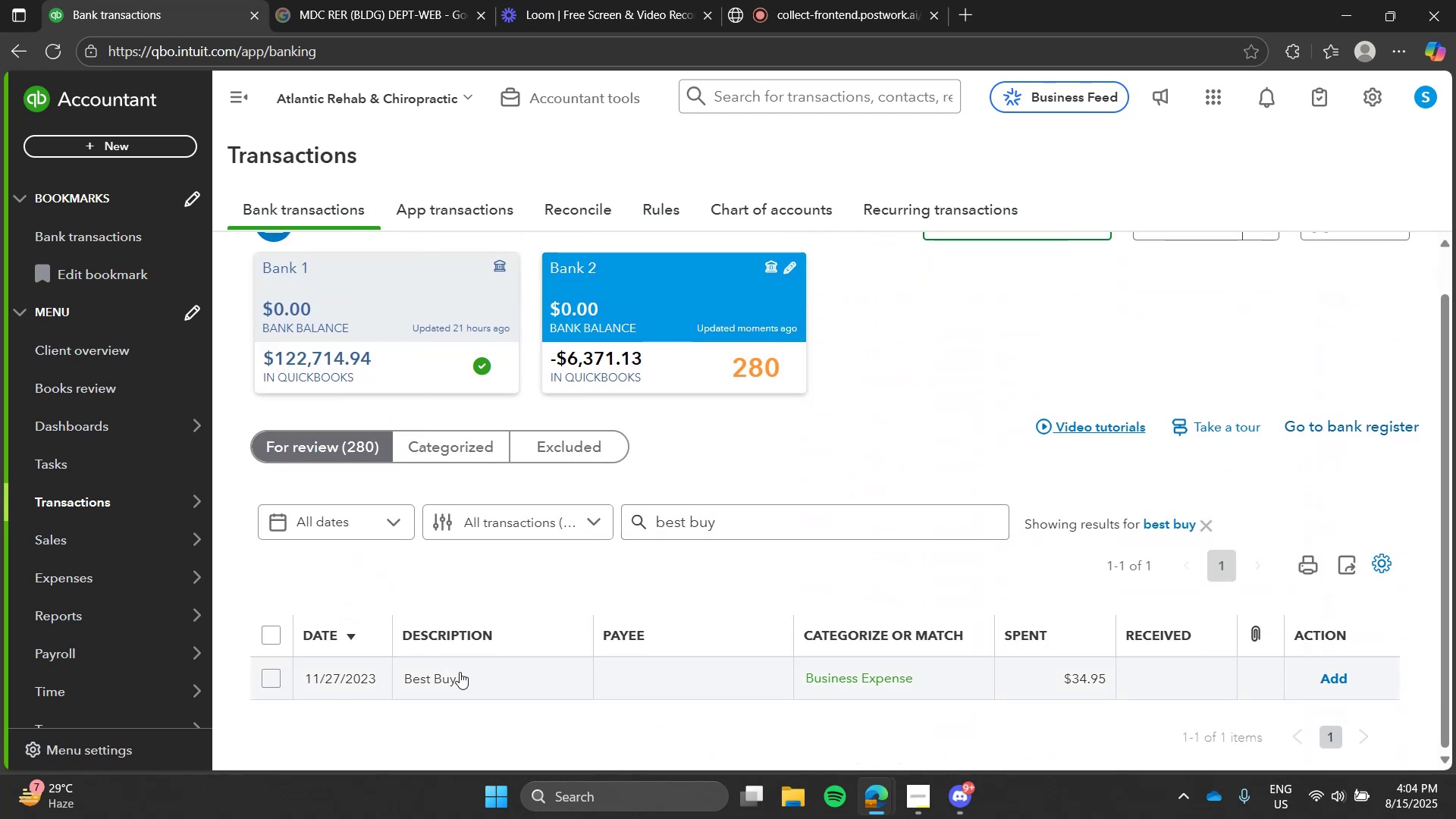 
left_click([460, 672])
 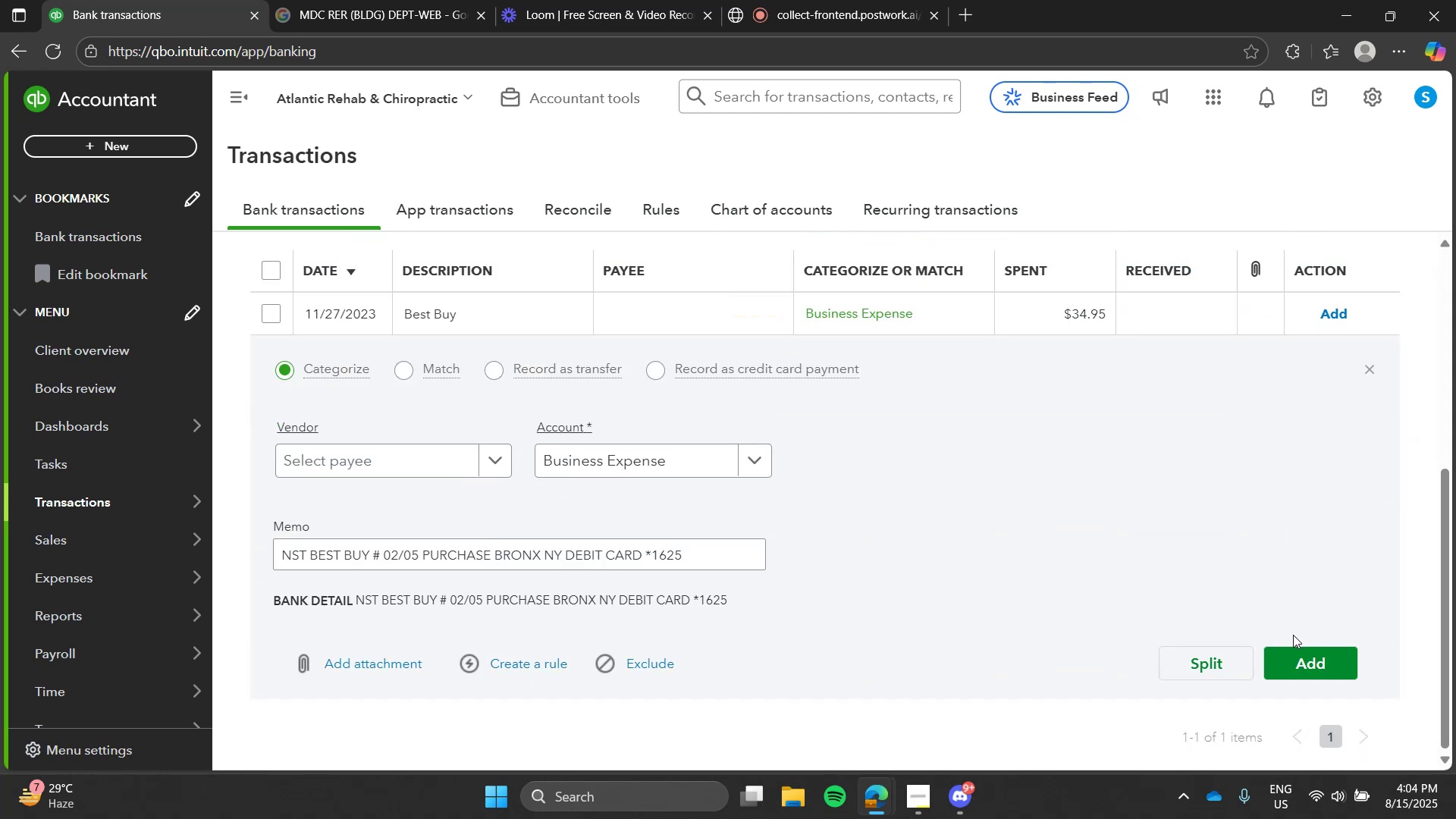 
left_click([1300, 651])
 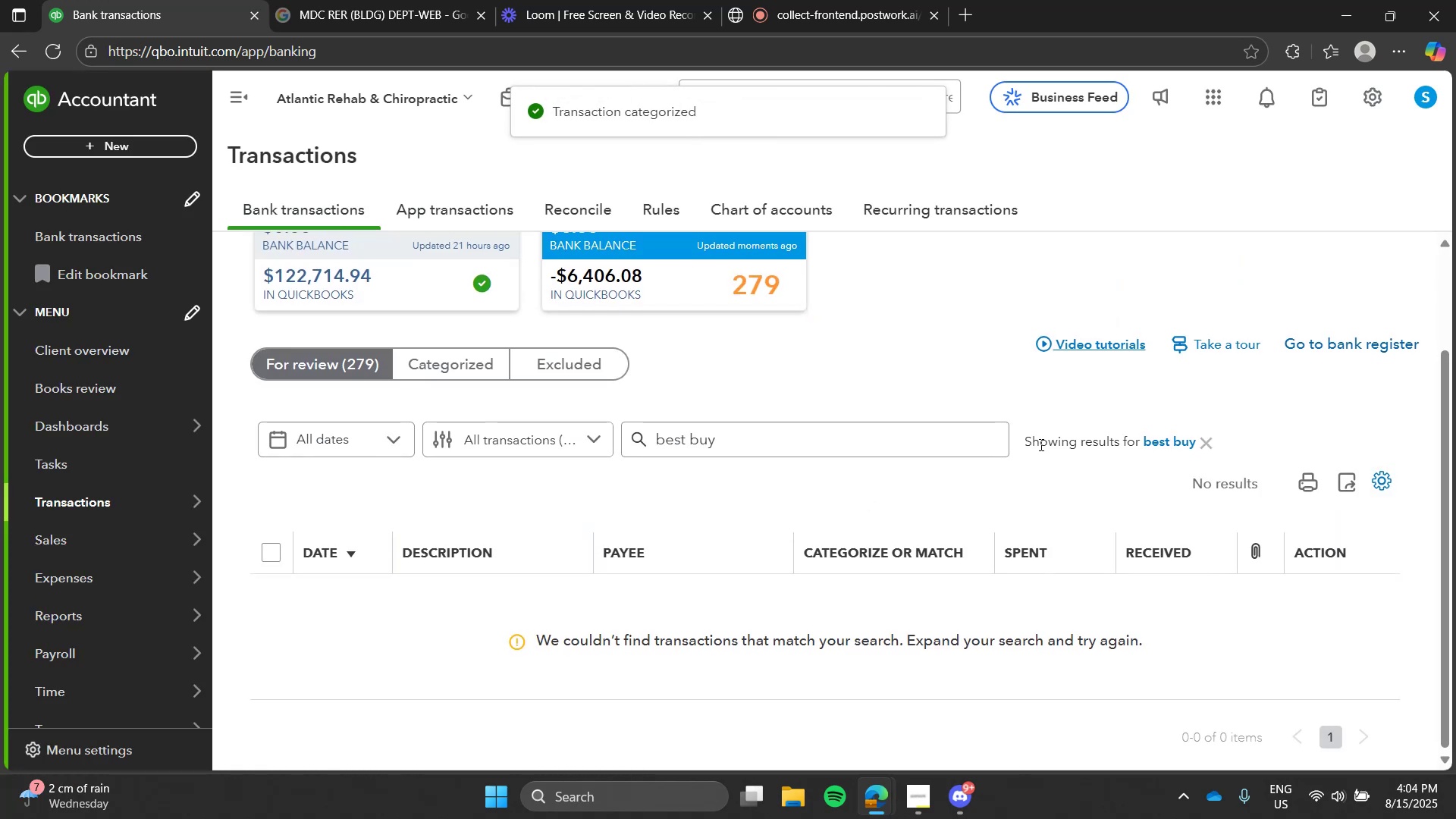 
left_click([1159, 440])
 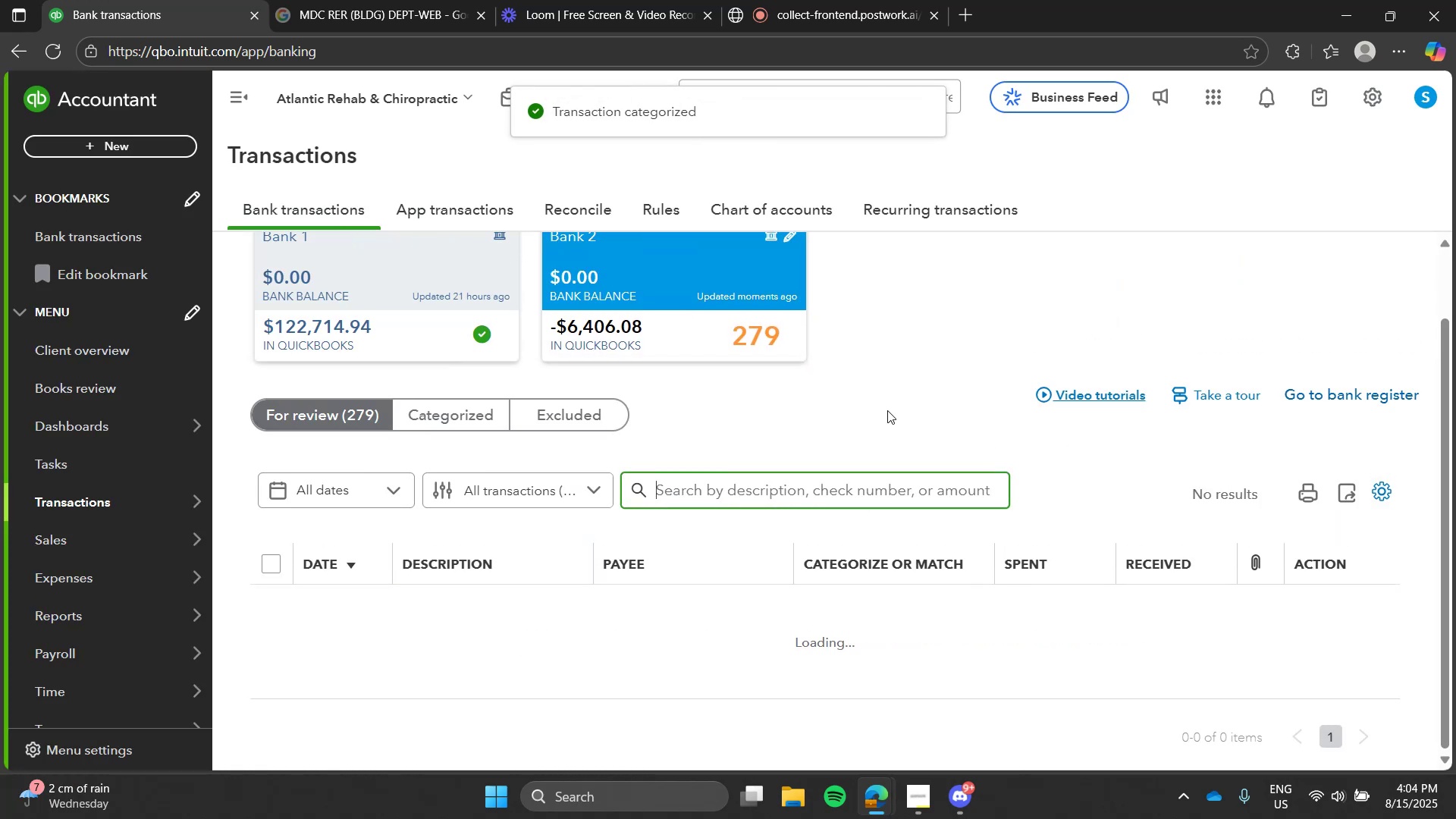 
left_click([887, 410])
 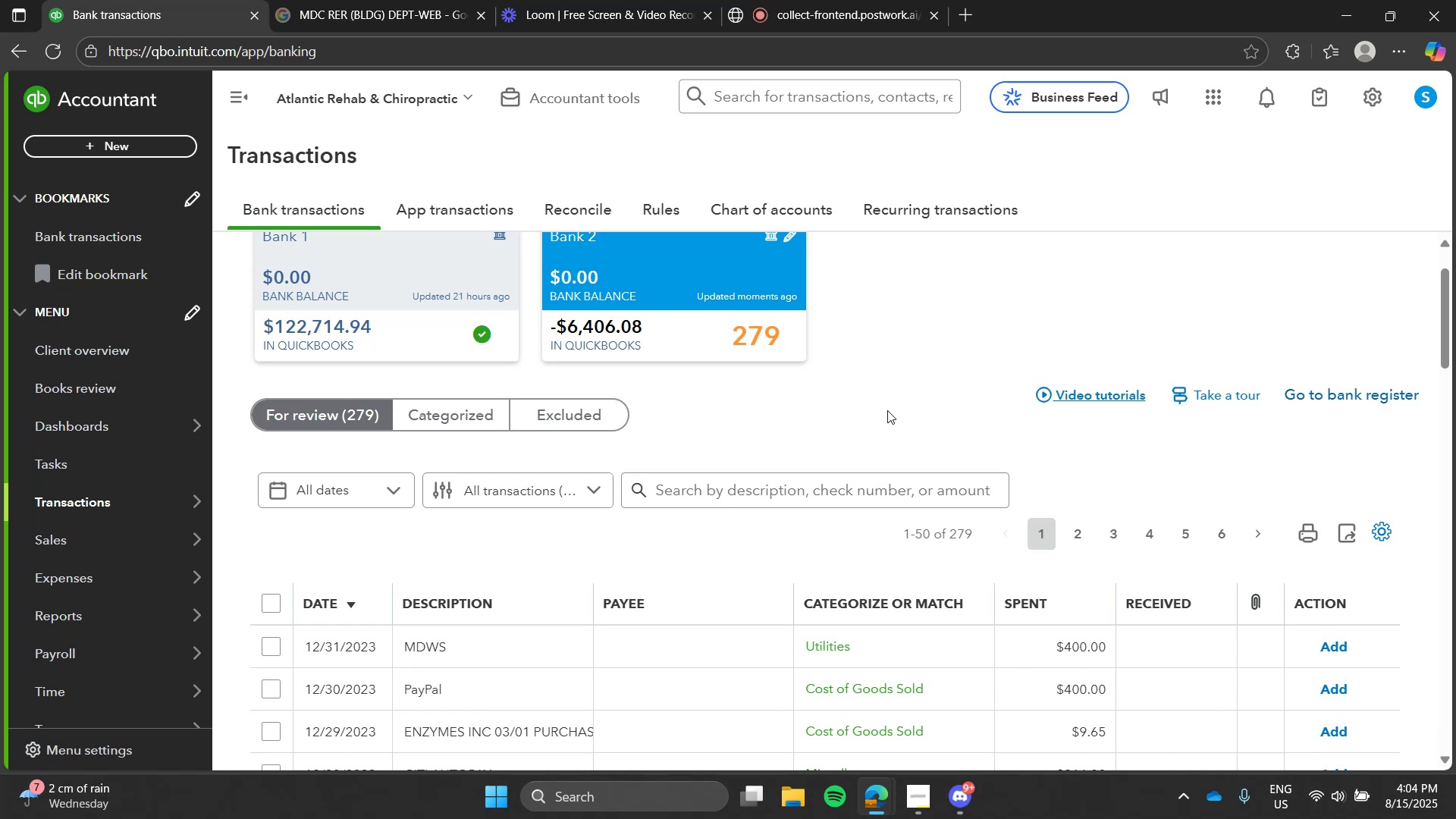 
wait(14.6)
 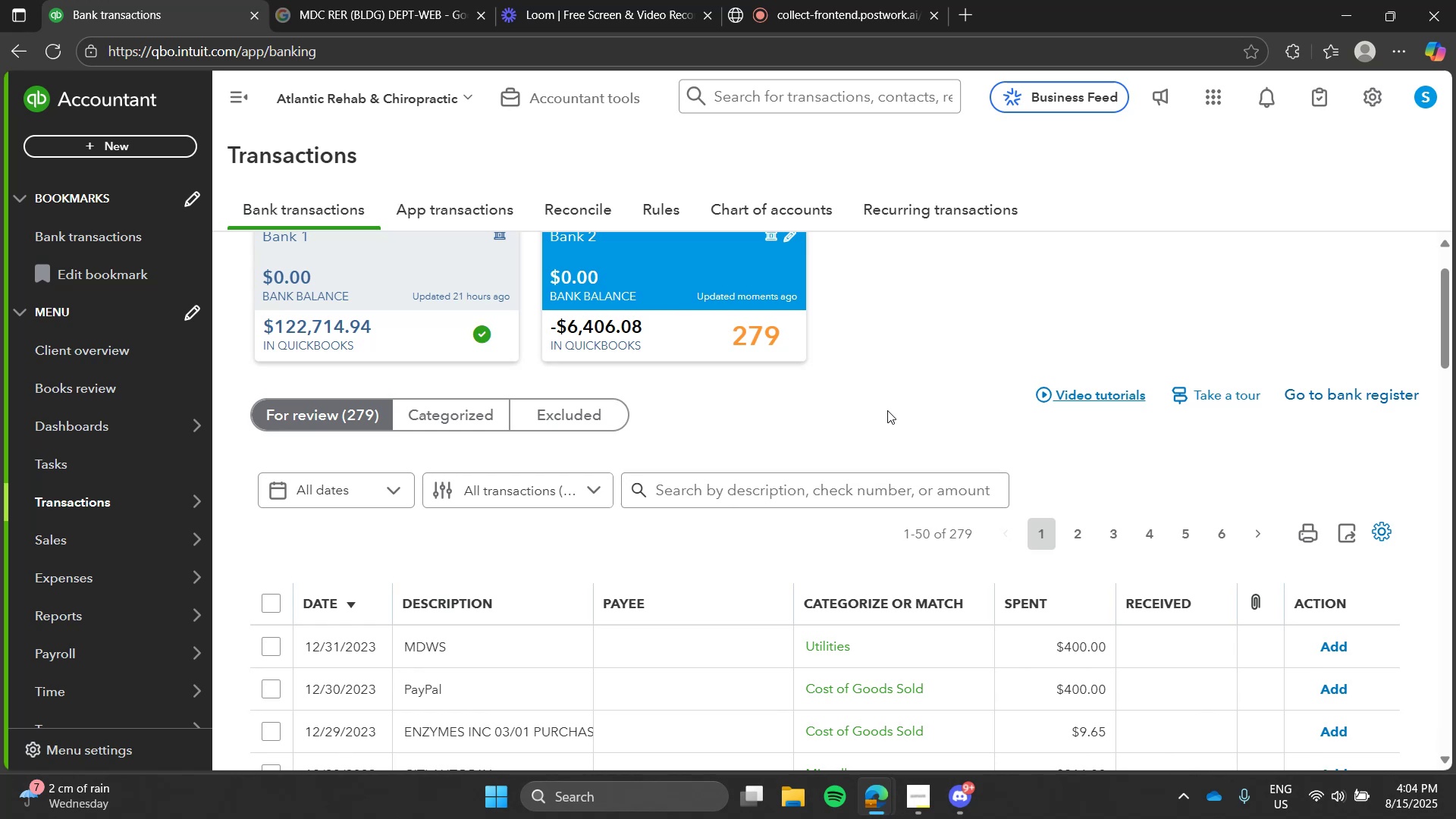 
left_click([876, 323])
 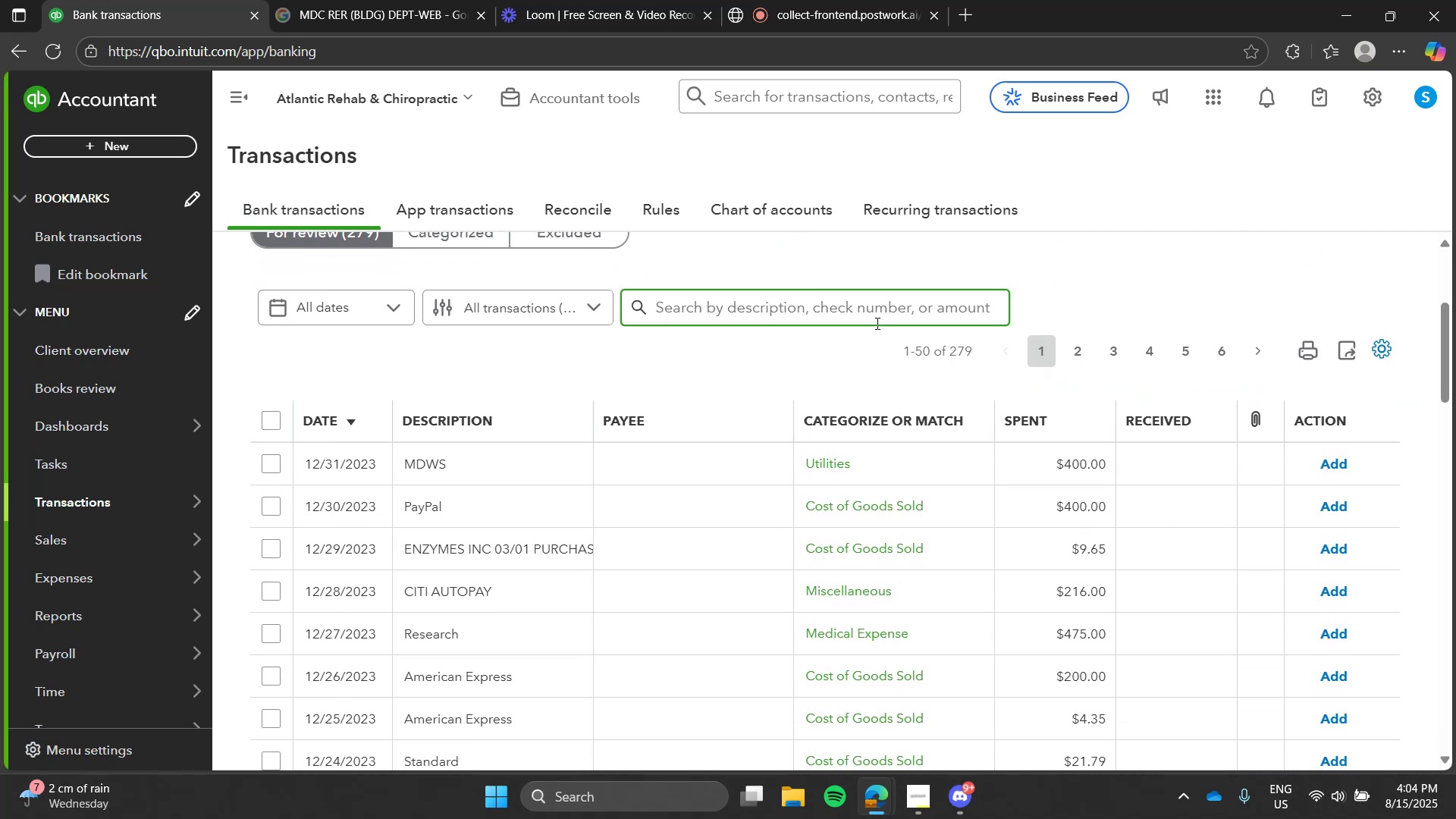 
type(paypal)
 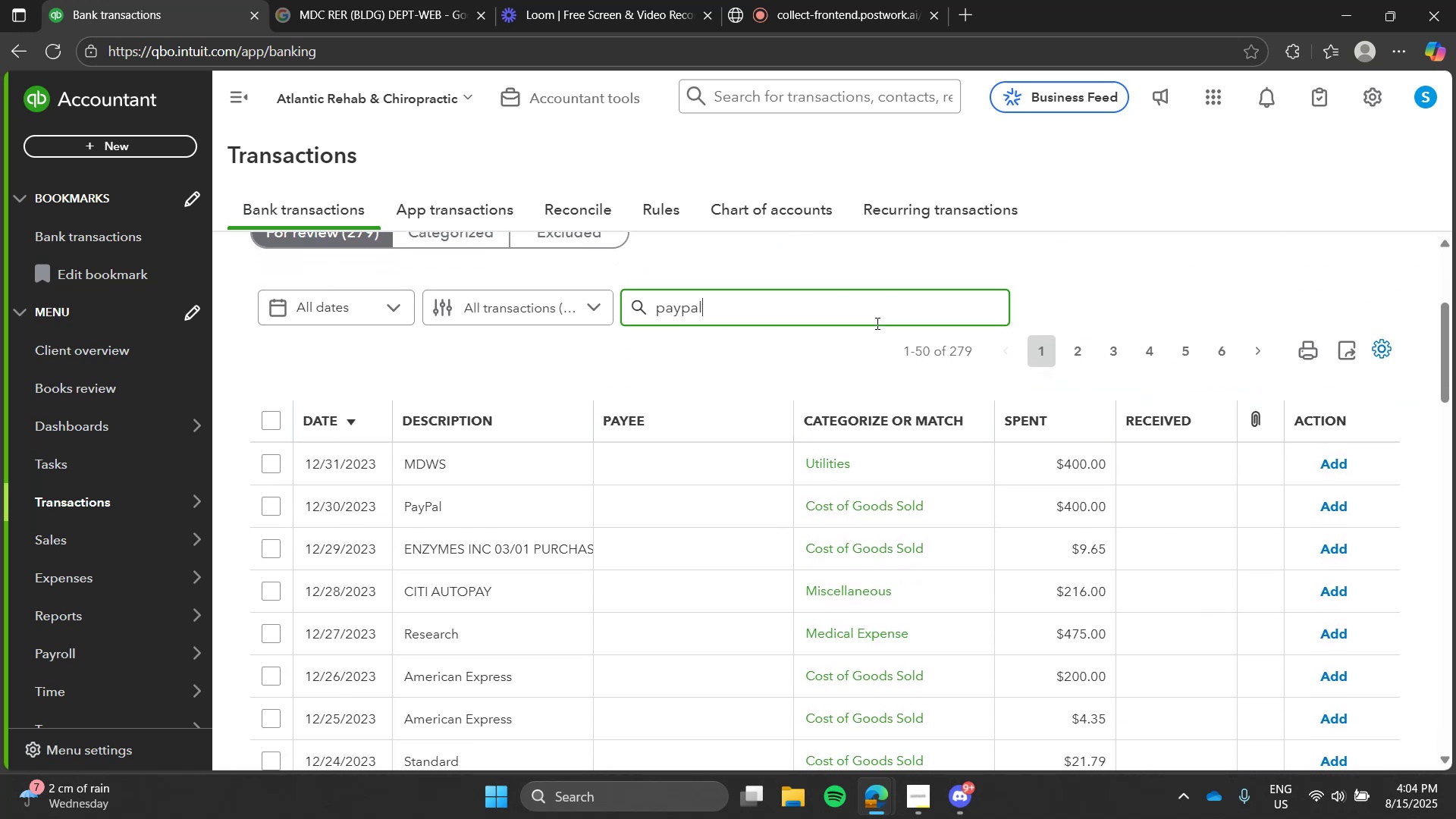 
key(Enter)
 